 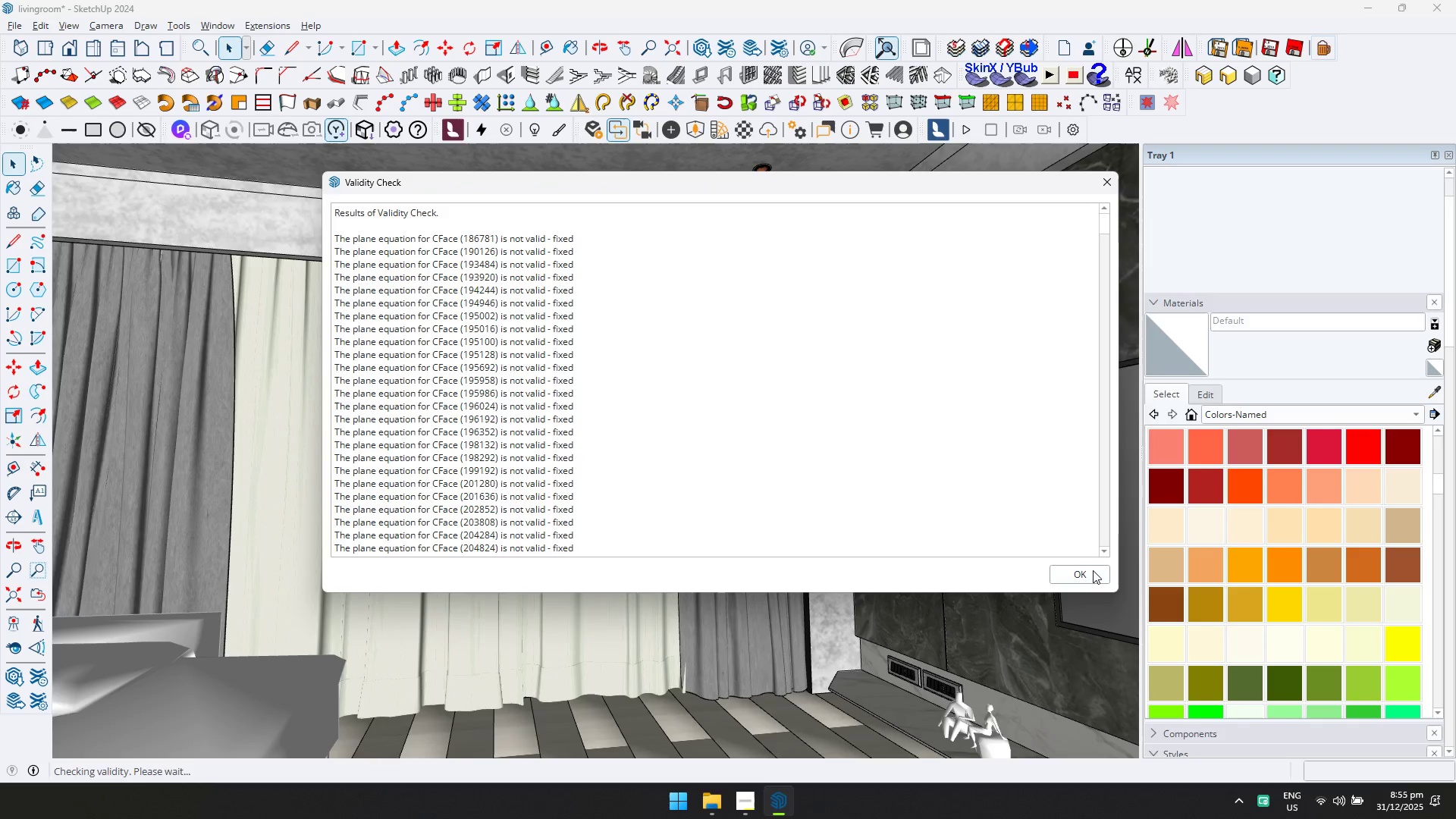 
left_click([1093, 570])
 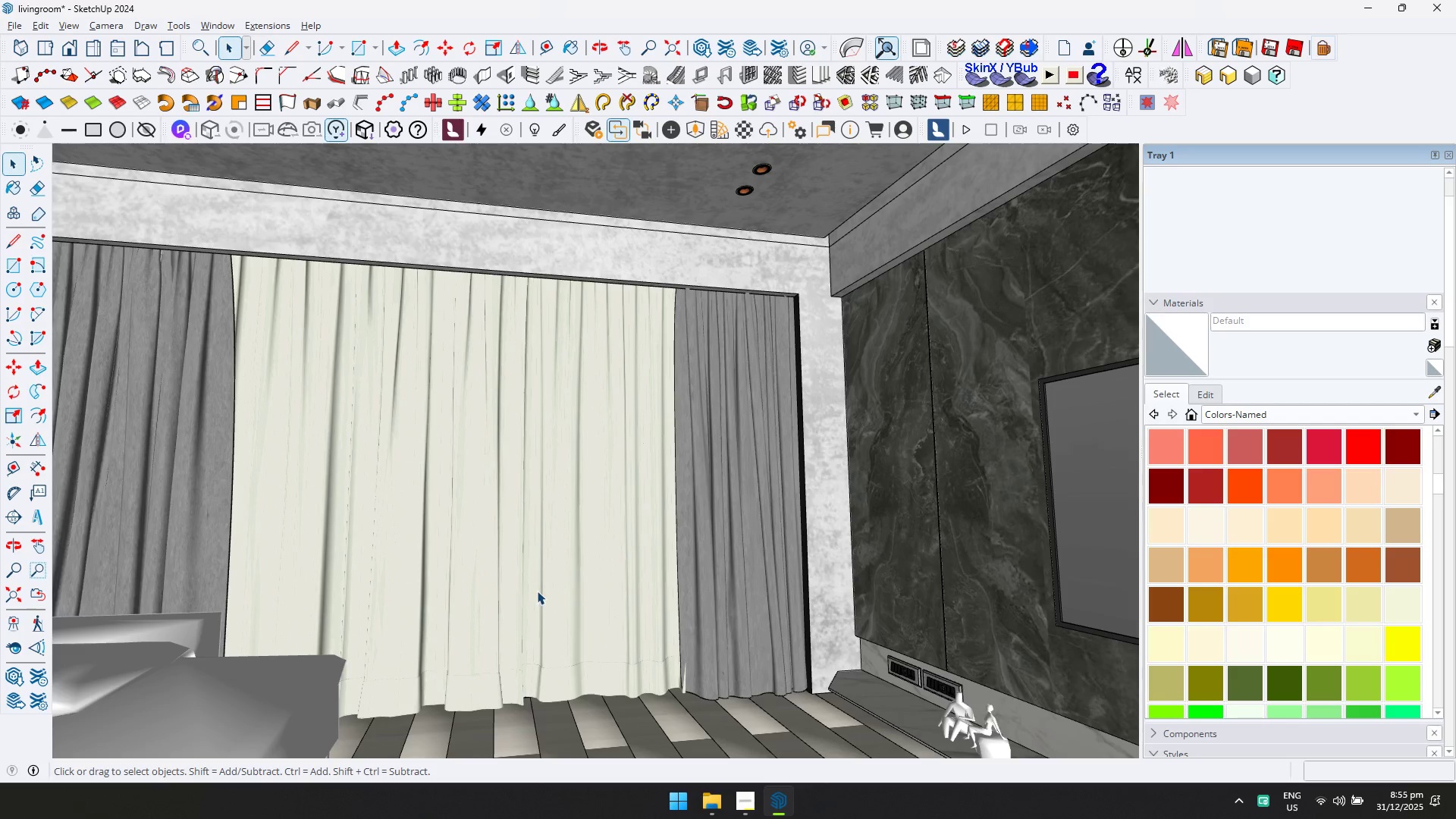 
scroll: coordinate [518, 576], scroll_direction: up, amount: 2.0
 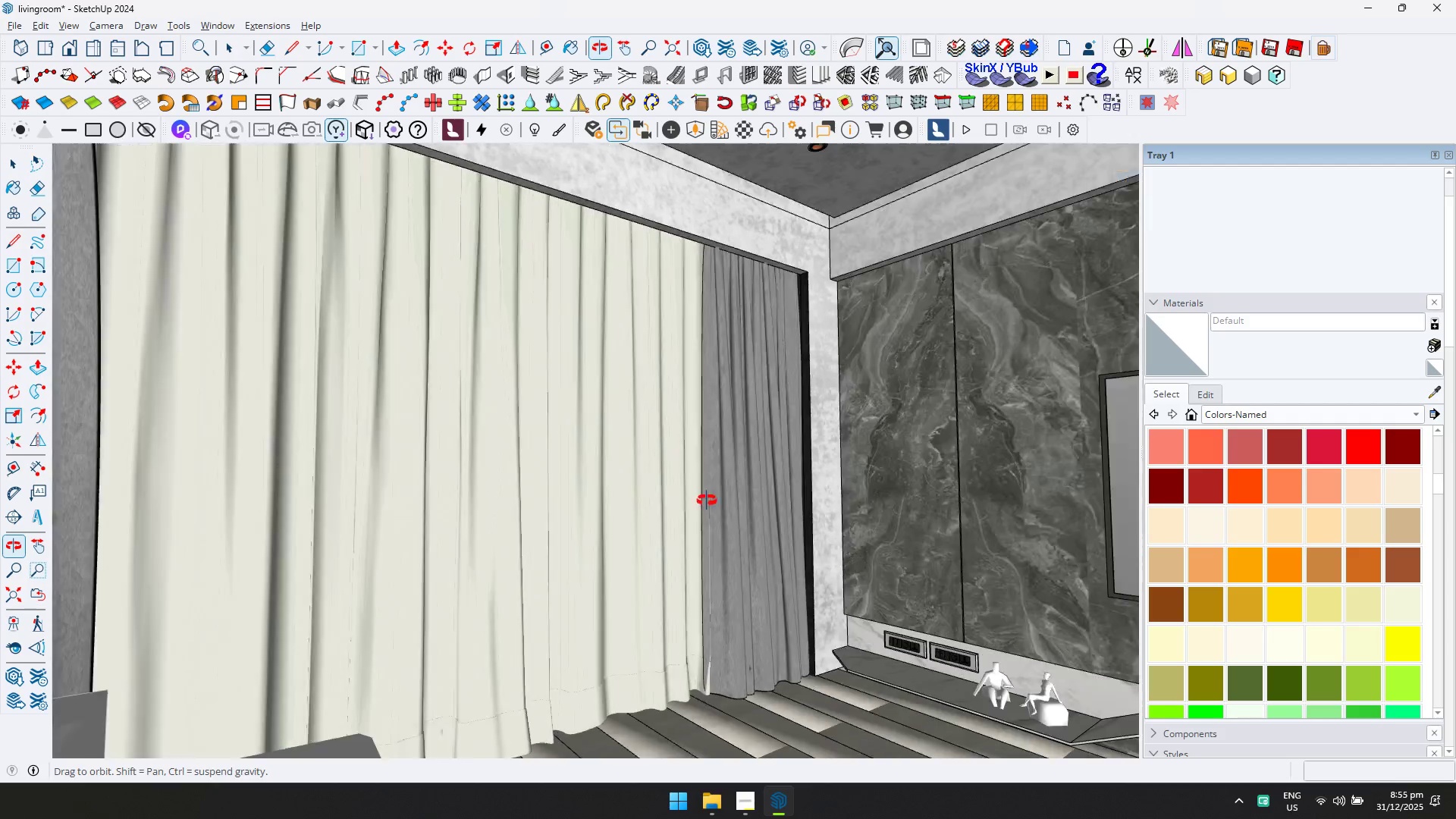 
hold_key(key=ShiftLeft, duration=0.38)
 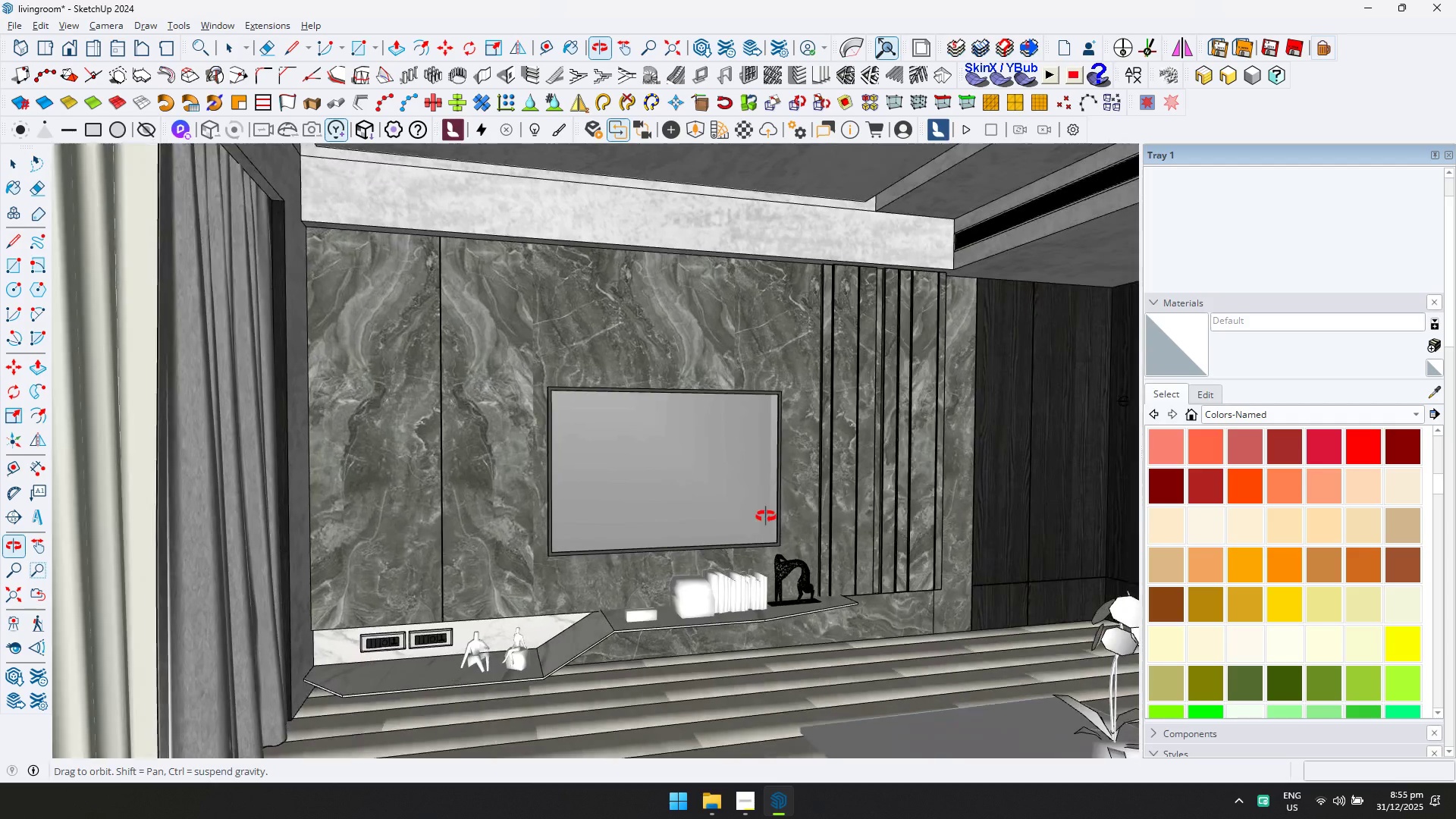 
key(Shift+ShiftLeft)
 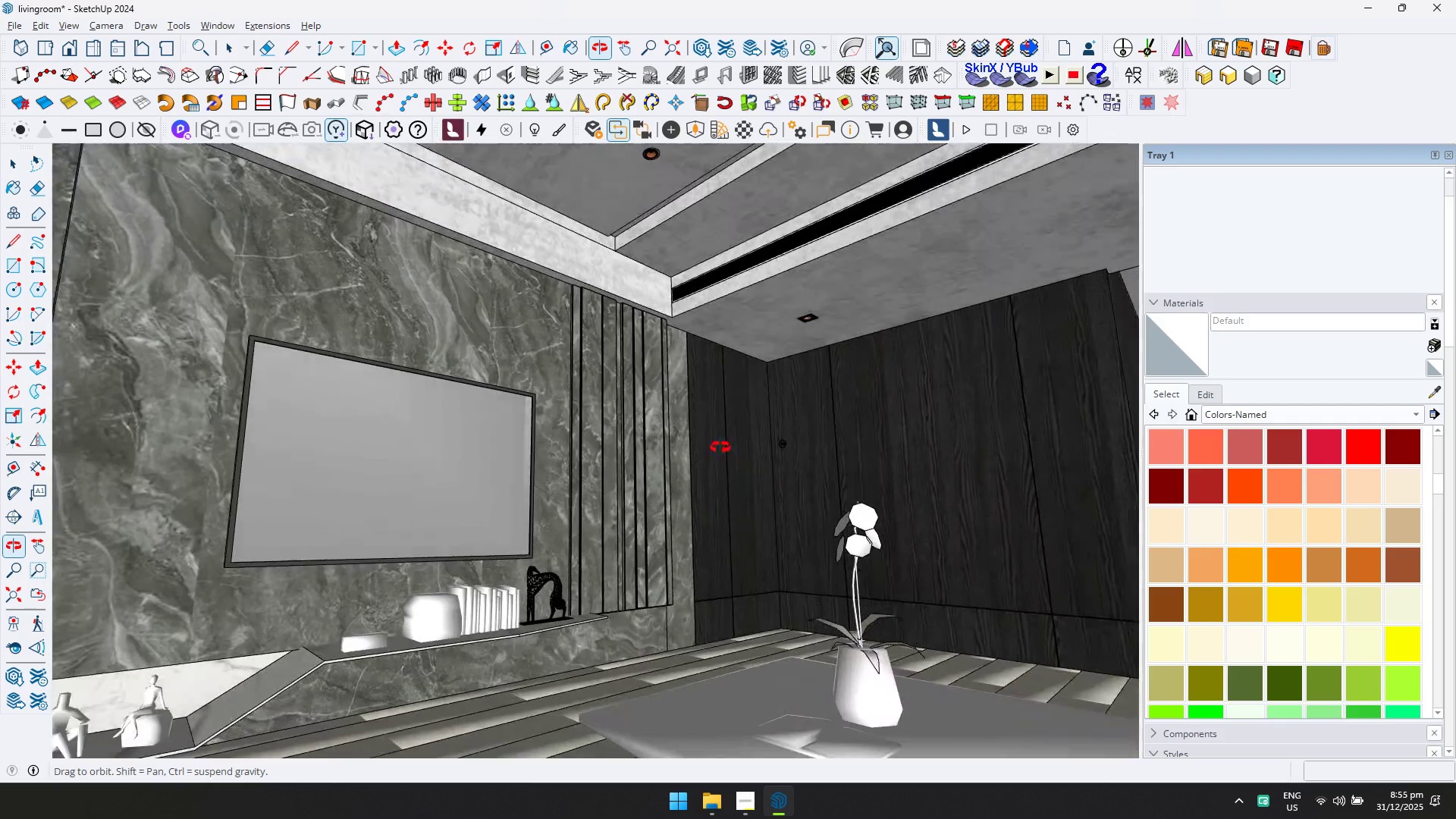 
hold_key(key=ShiftLeft, duration=0.38)
 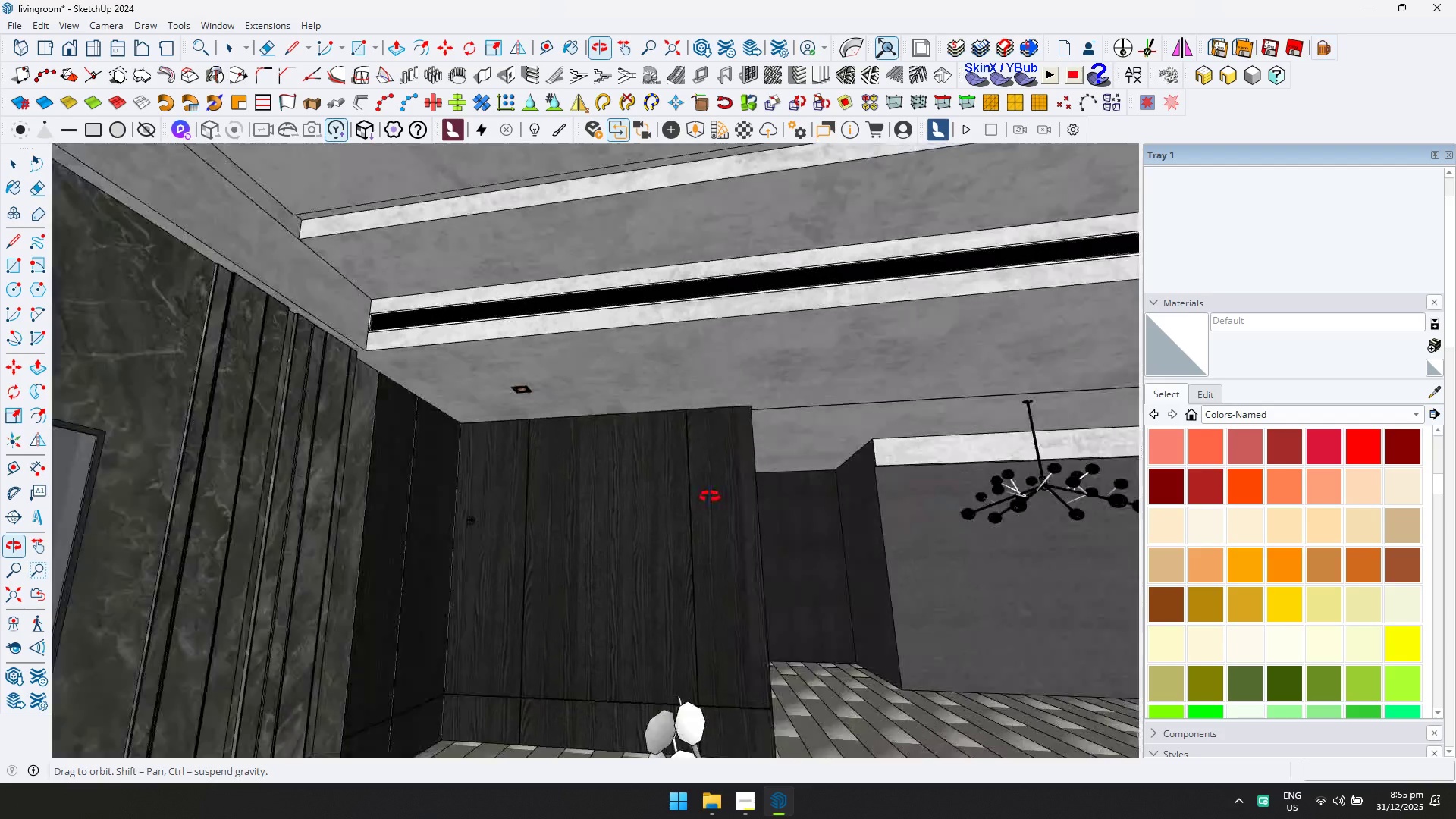 
key(Shift+ShiftLeft)
 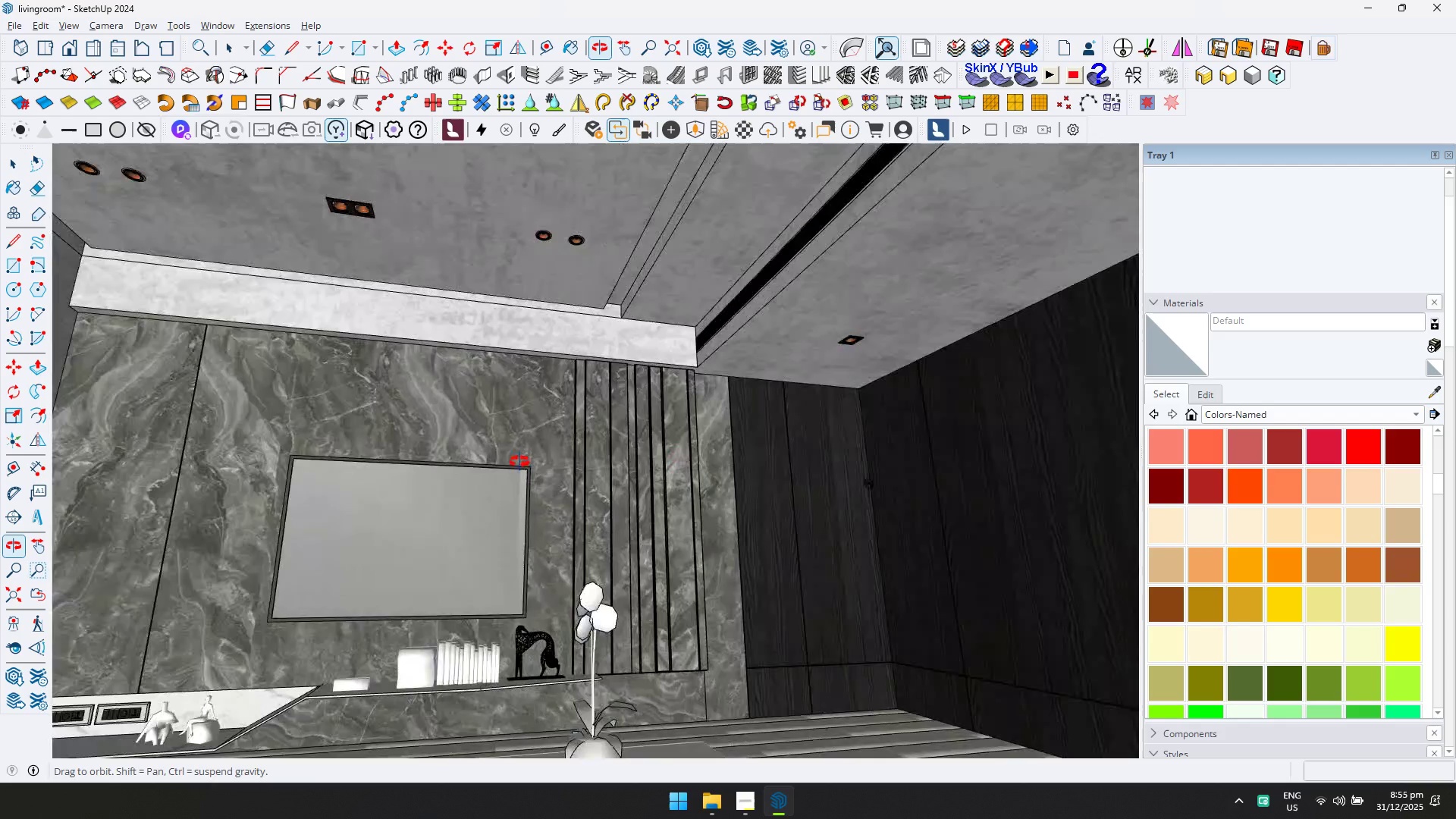 
key(Shift+ShiftLeft)
 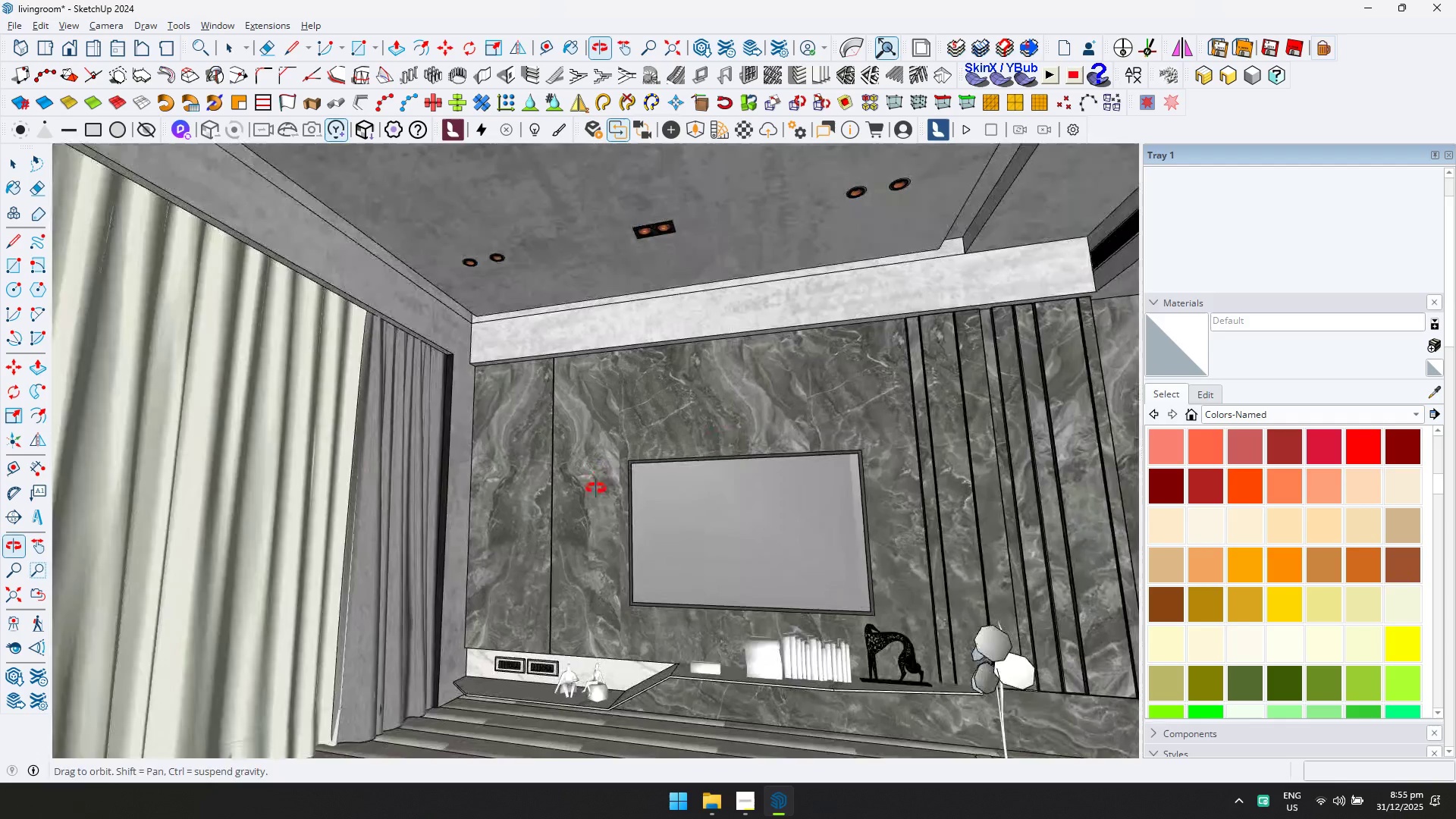 
scroll: coordinate [592, 539], scroll_direction: down, amount: 2.0
 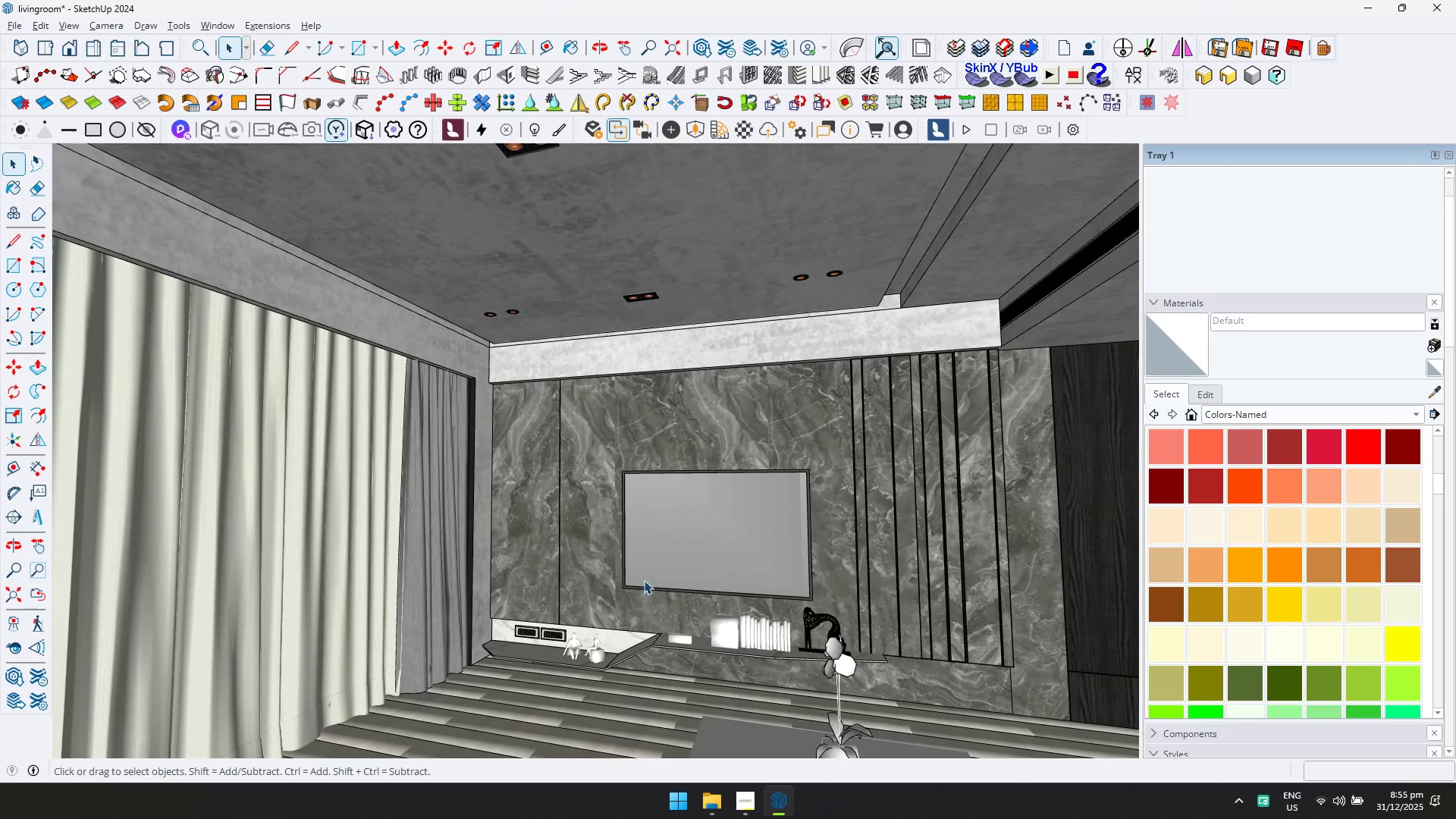 
scroll: coordinate [694, 630], scroll_direction: up, amount: 5.0
 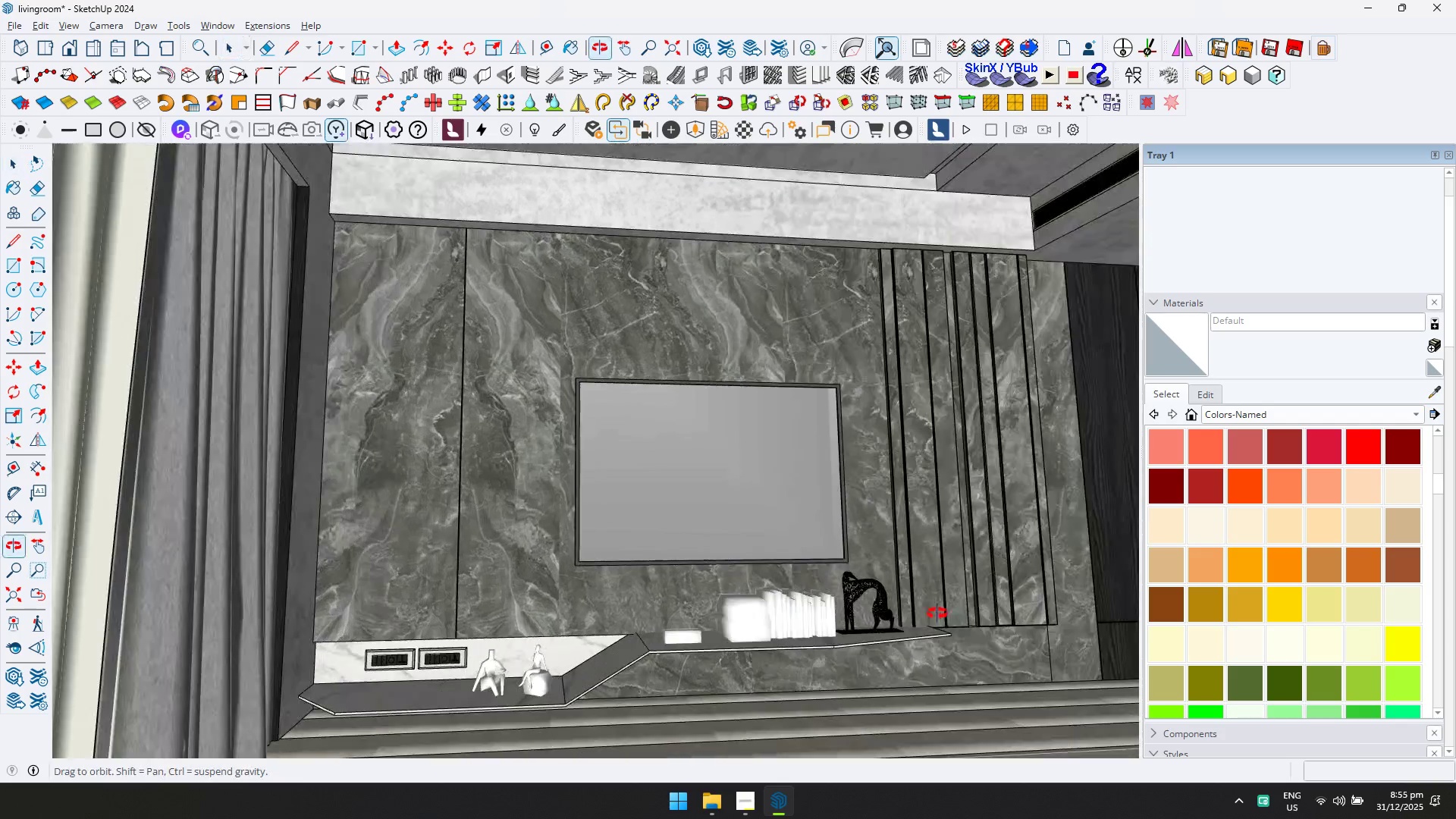 
key(Shift+ShiftLeft)
 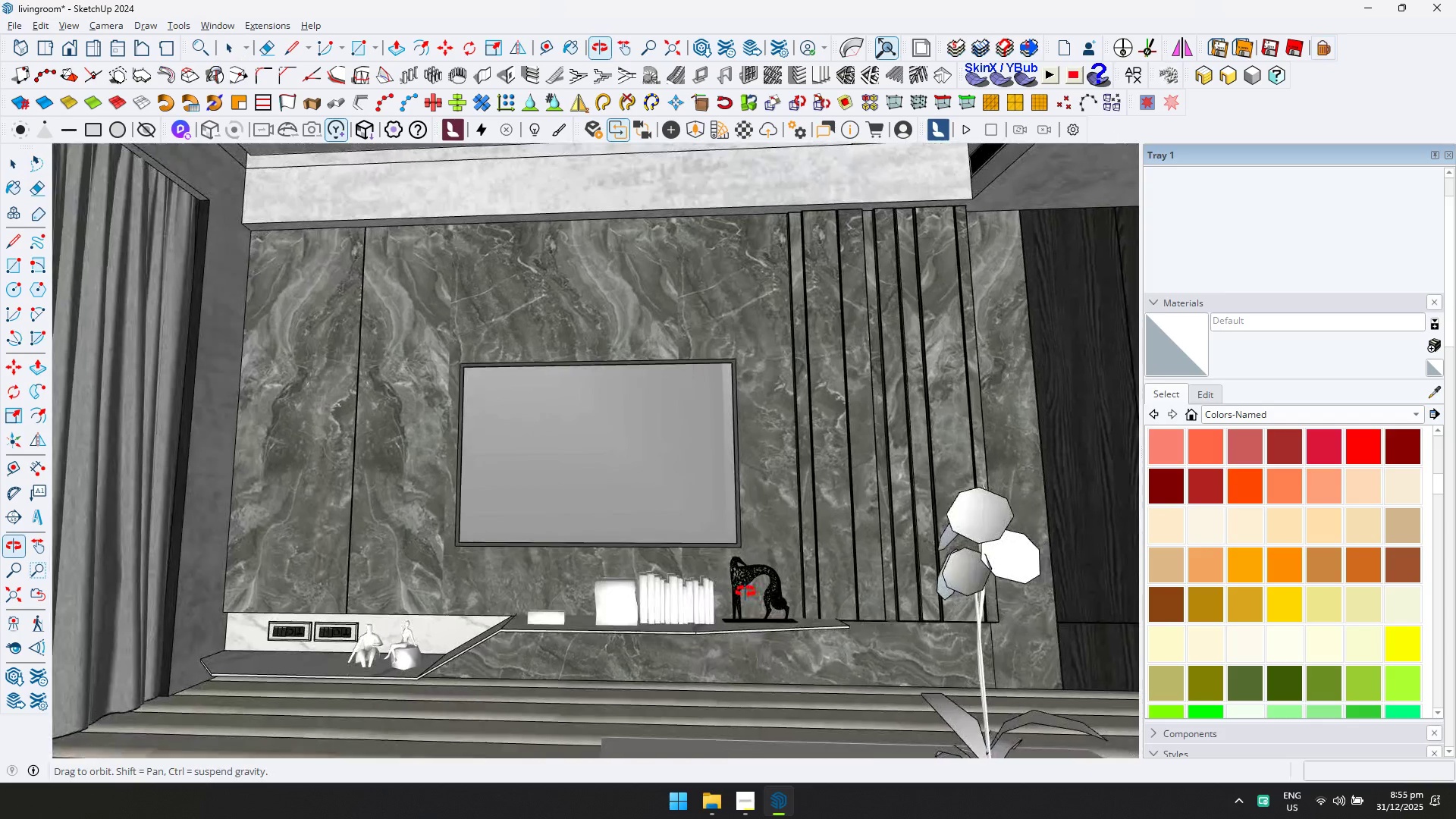 
key(Control+ControlLeft)
 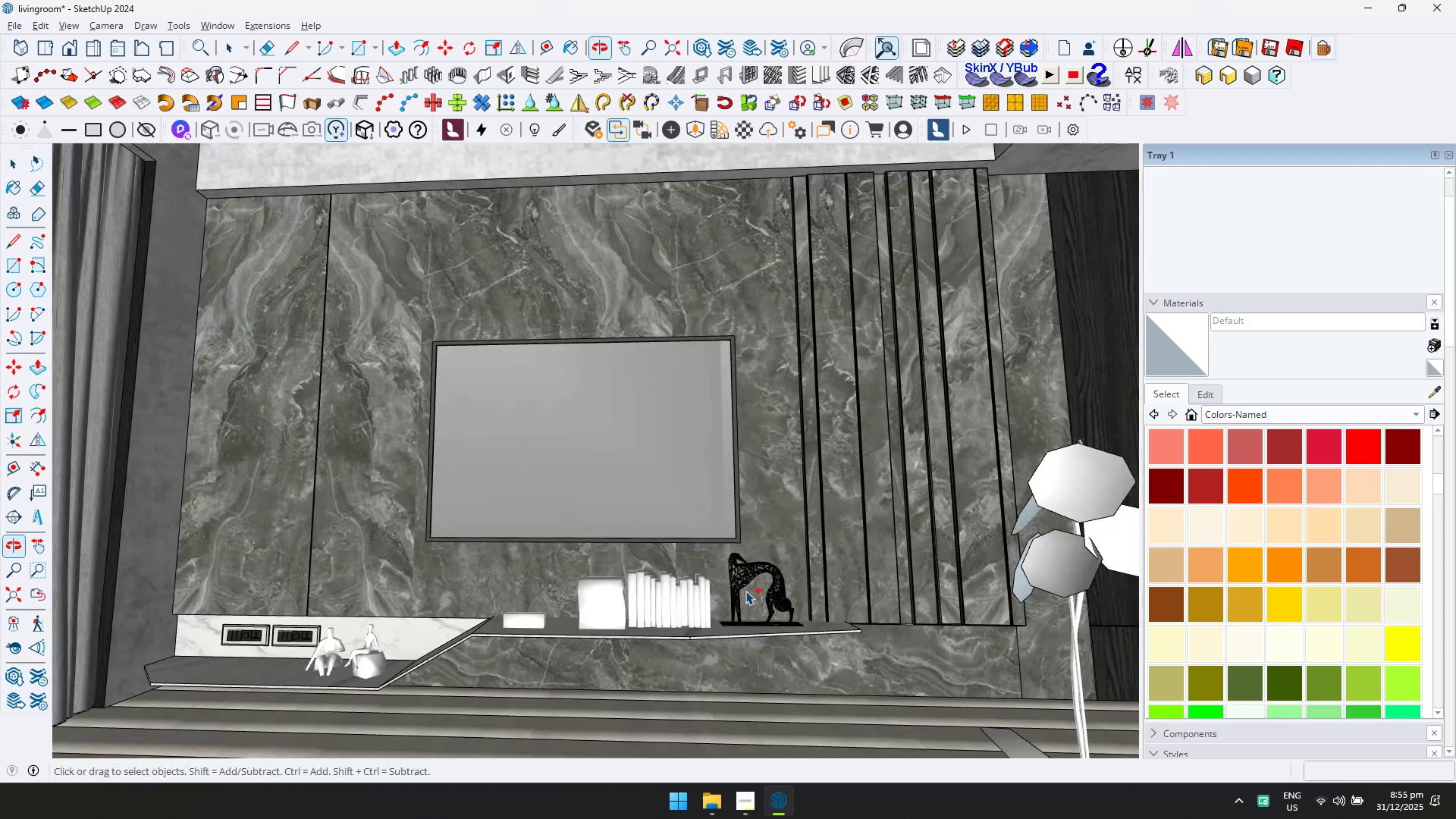 
key(Control+S)
 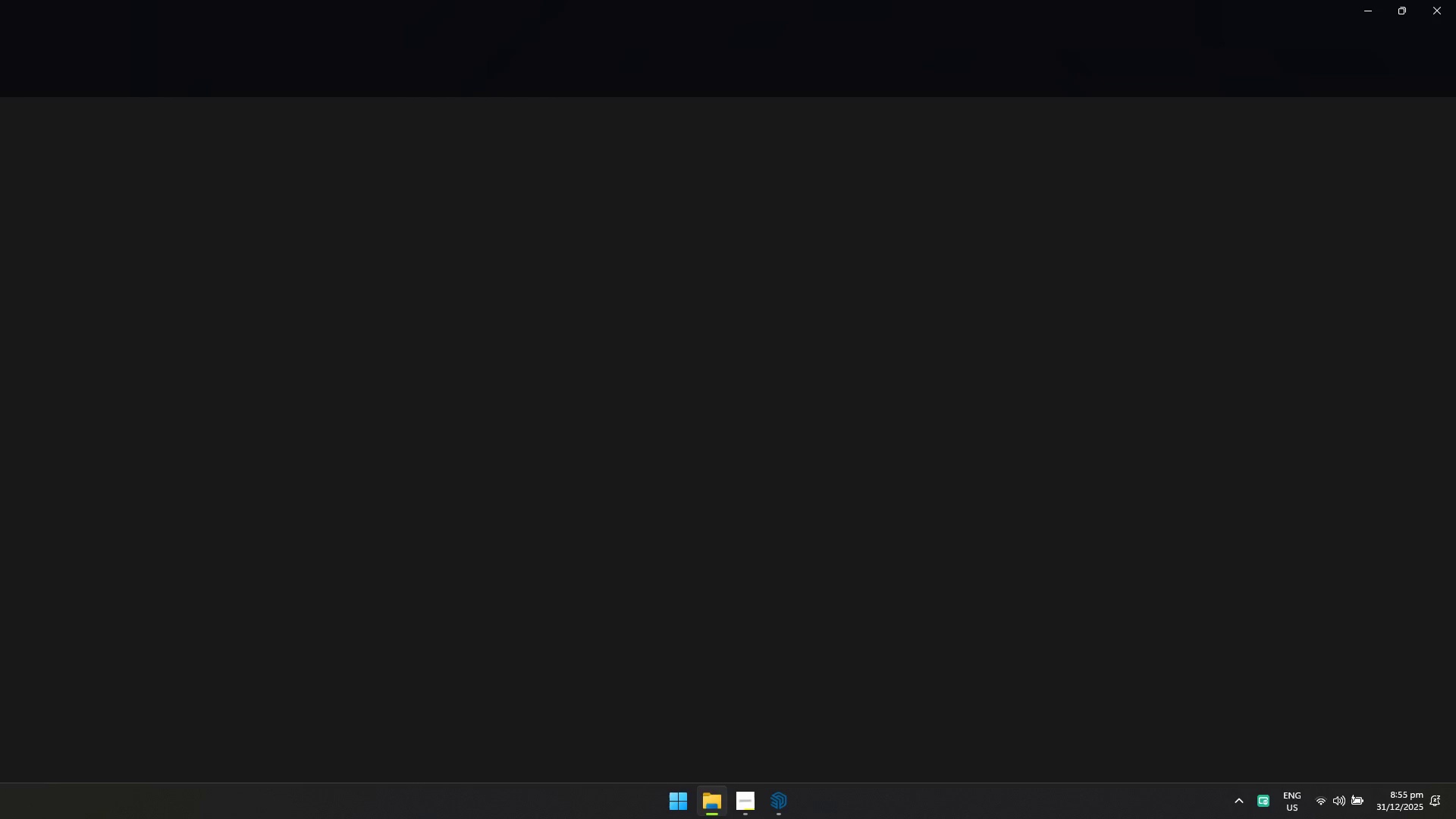 
scroll: coordinate [745, 592], scroll_direction: up, amount: 1.0
 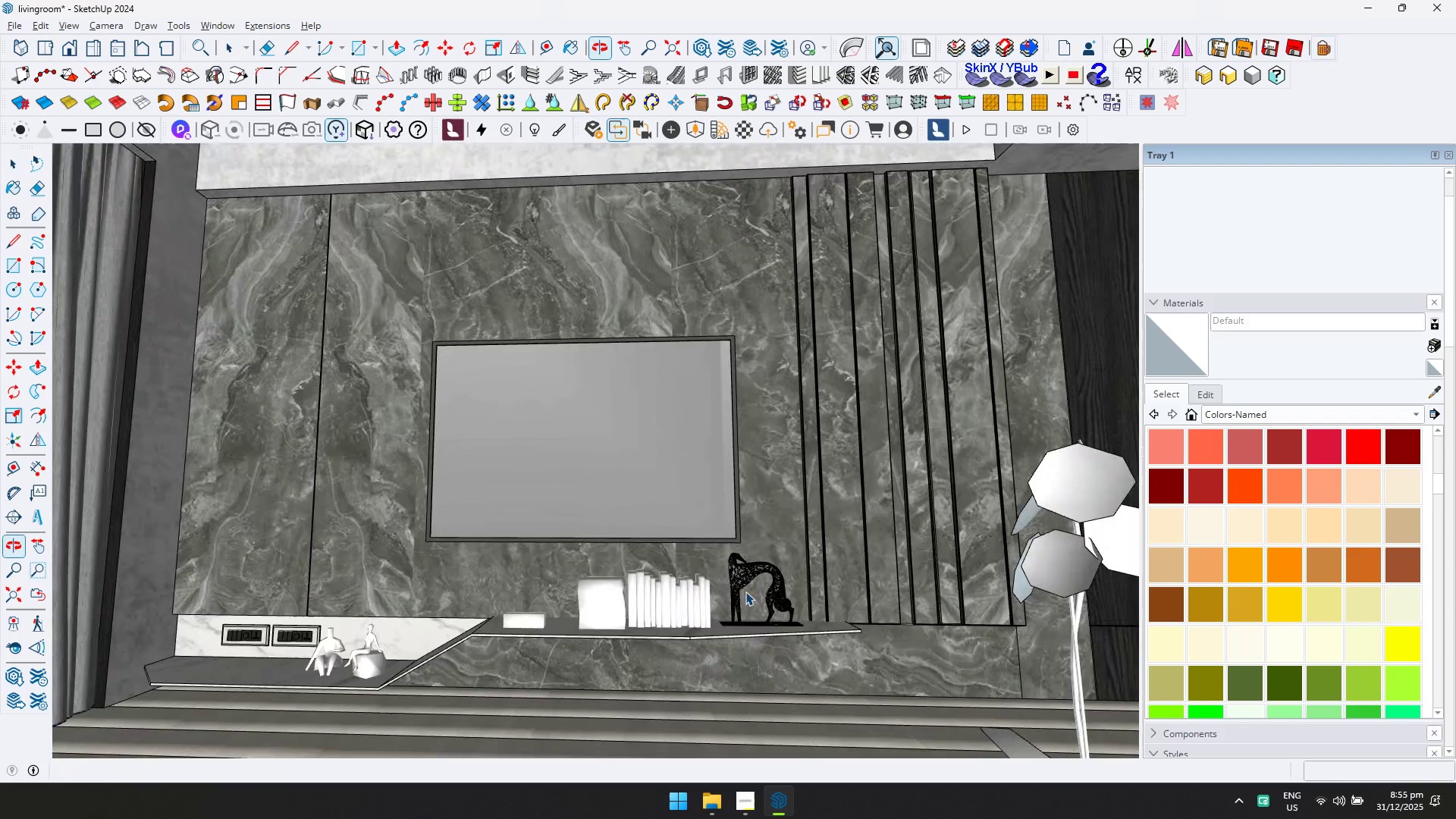 
double_click([489, 422])
 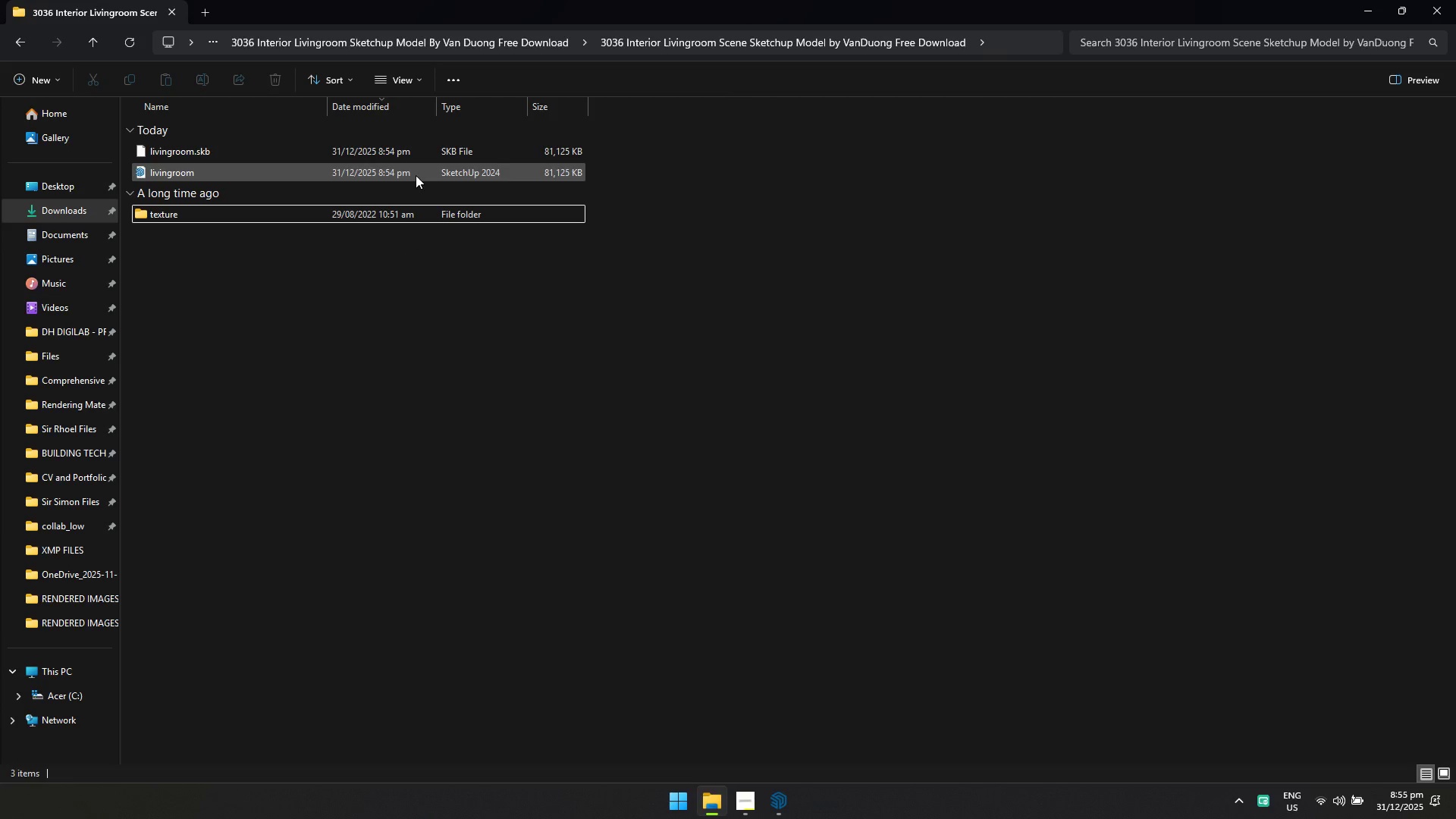 
left_click([612, 404])
 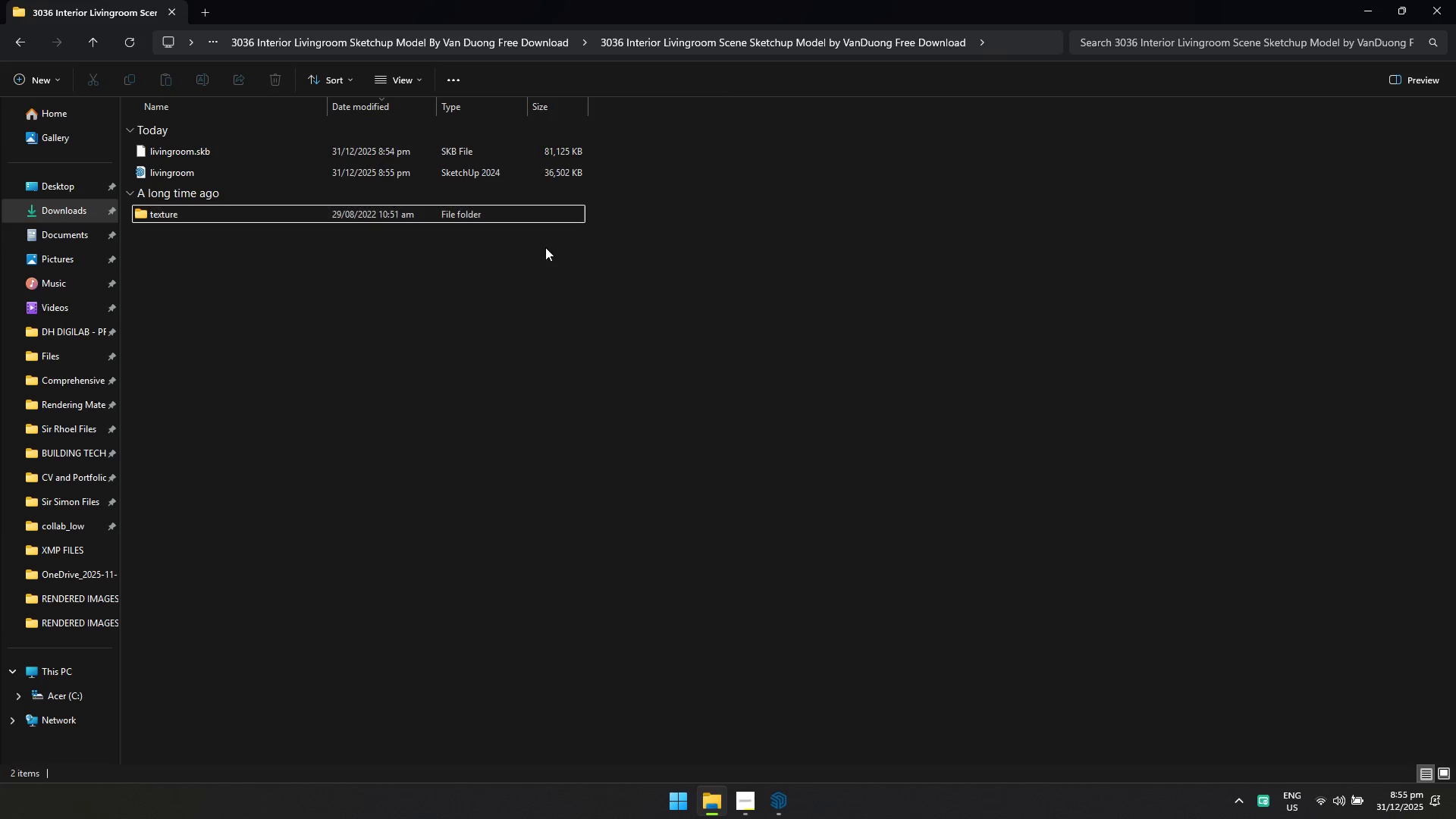 
key(Alt+AltLeft)
 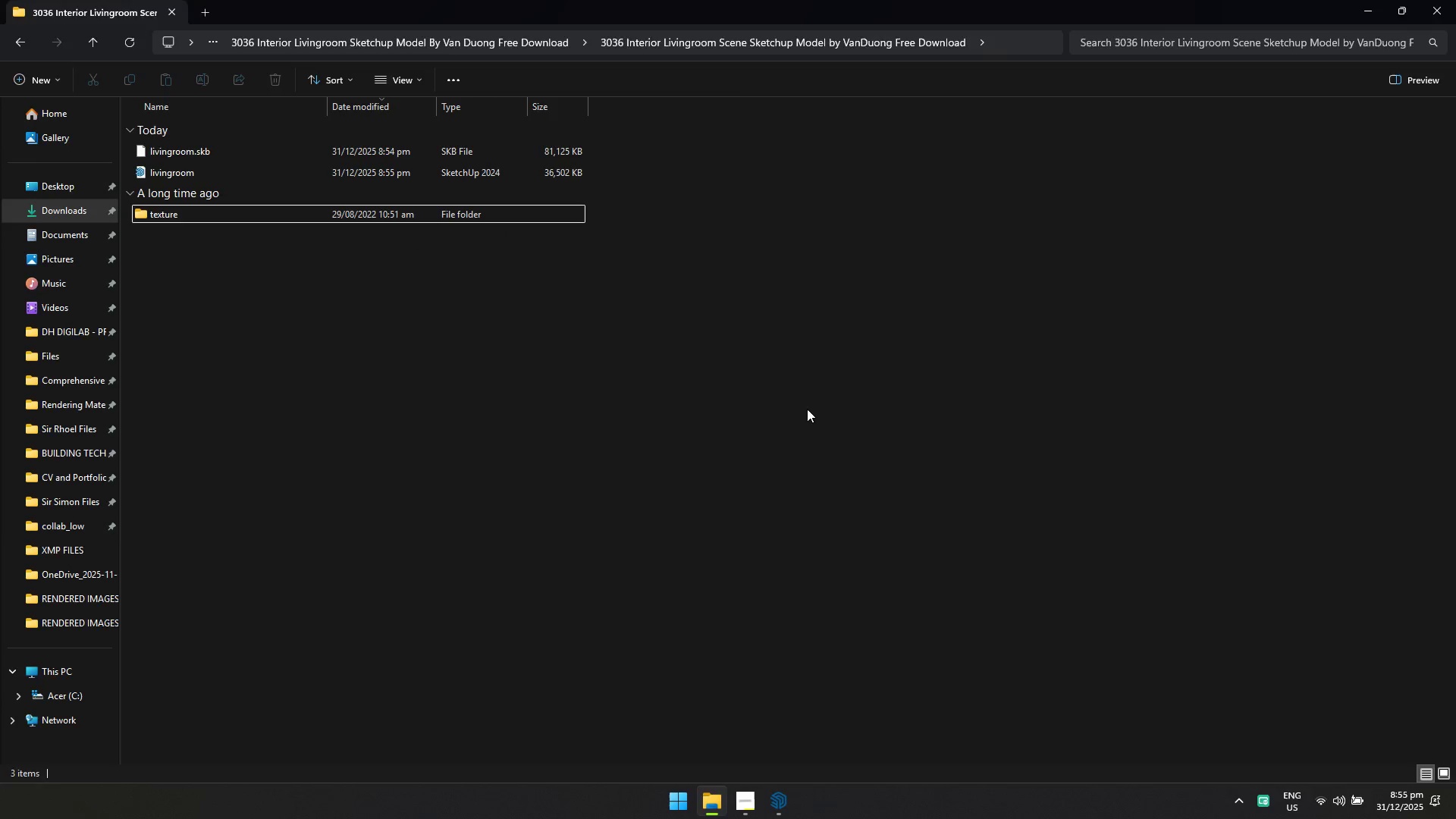 
key(Alt+Tab)
 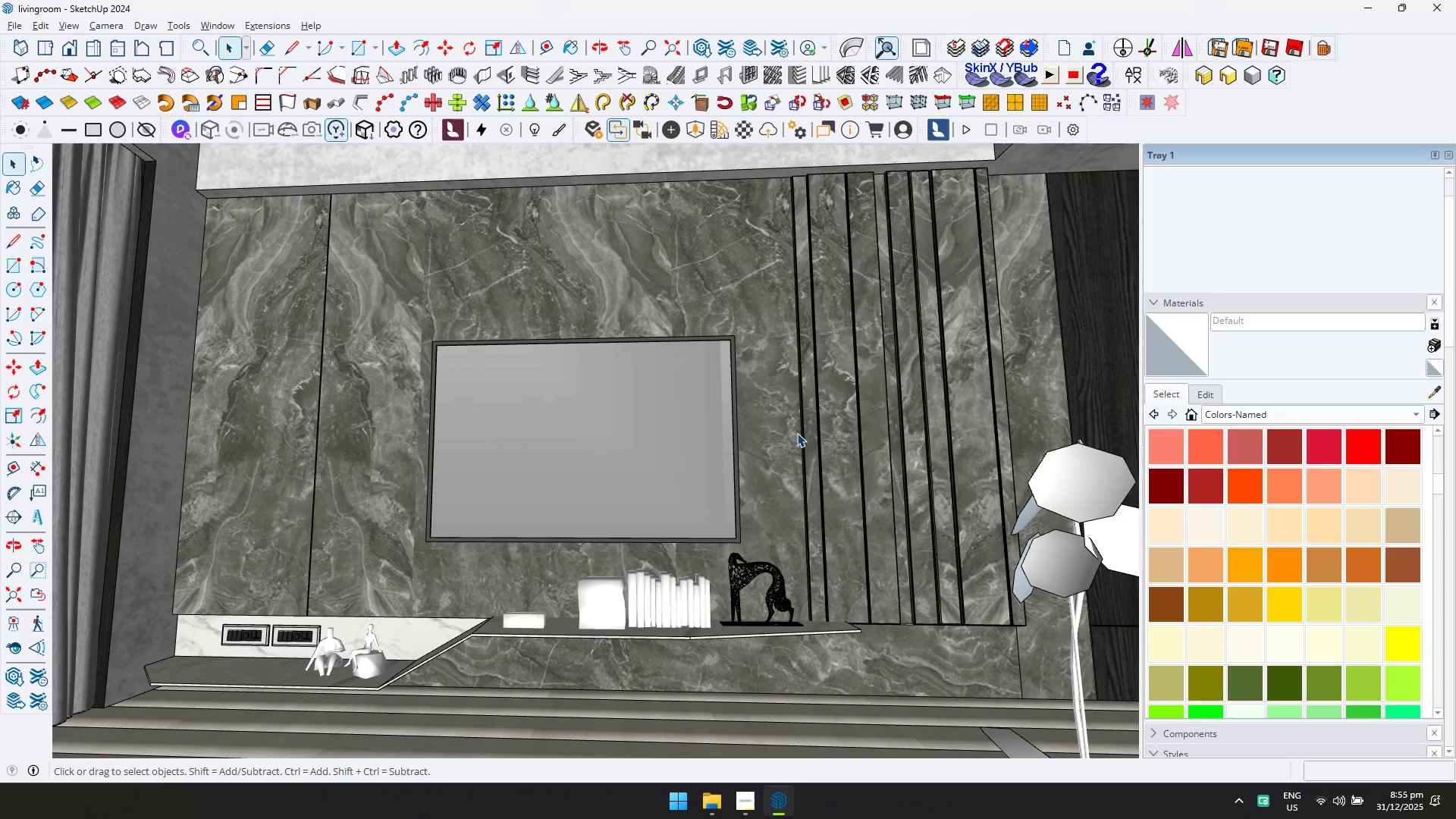 
scroll: coordinate [730, 515], scroll_direction: down, amount: 2.0
 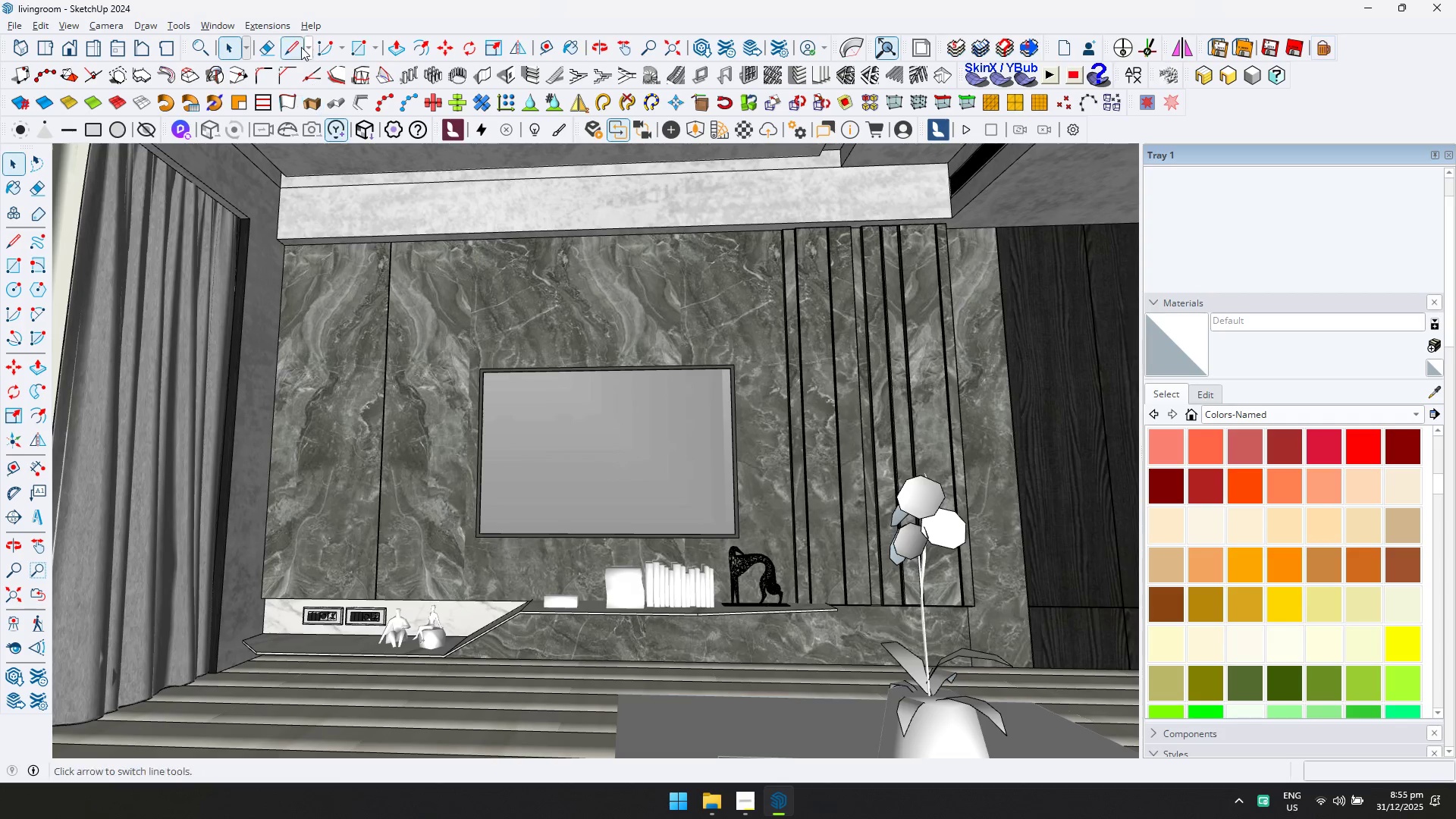 
left_click([268, 18])
 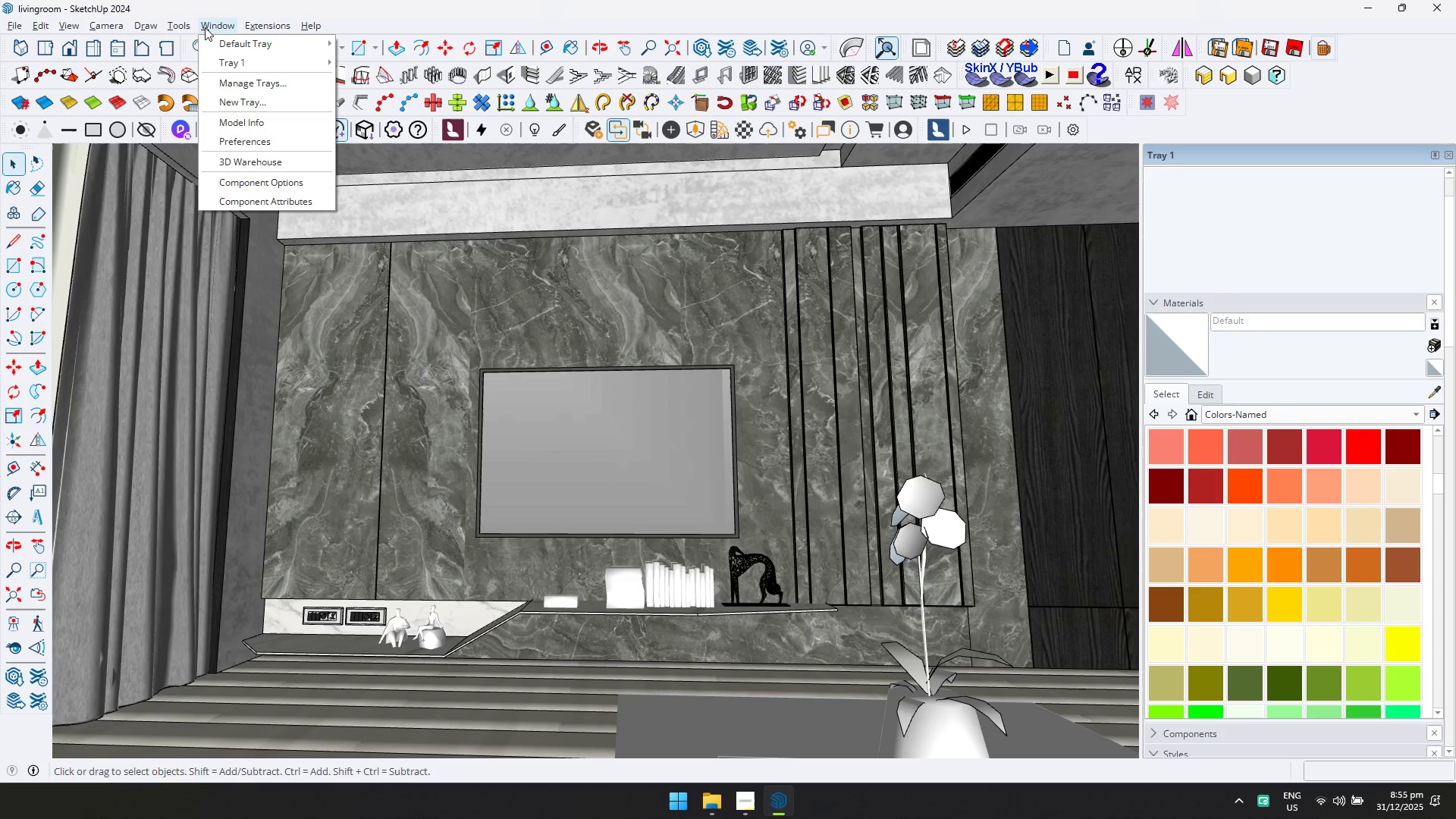 
left_click([259, 119])
 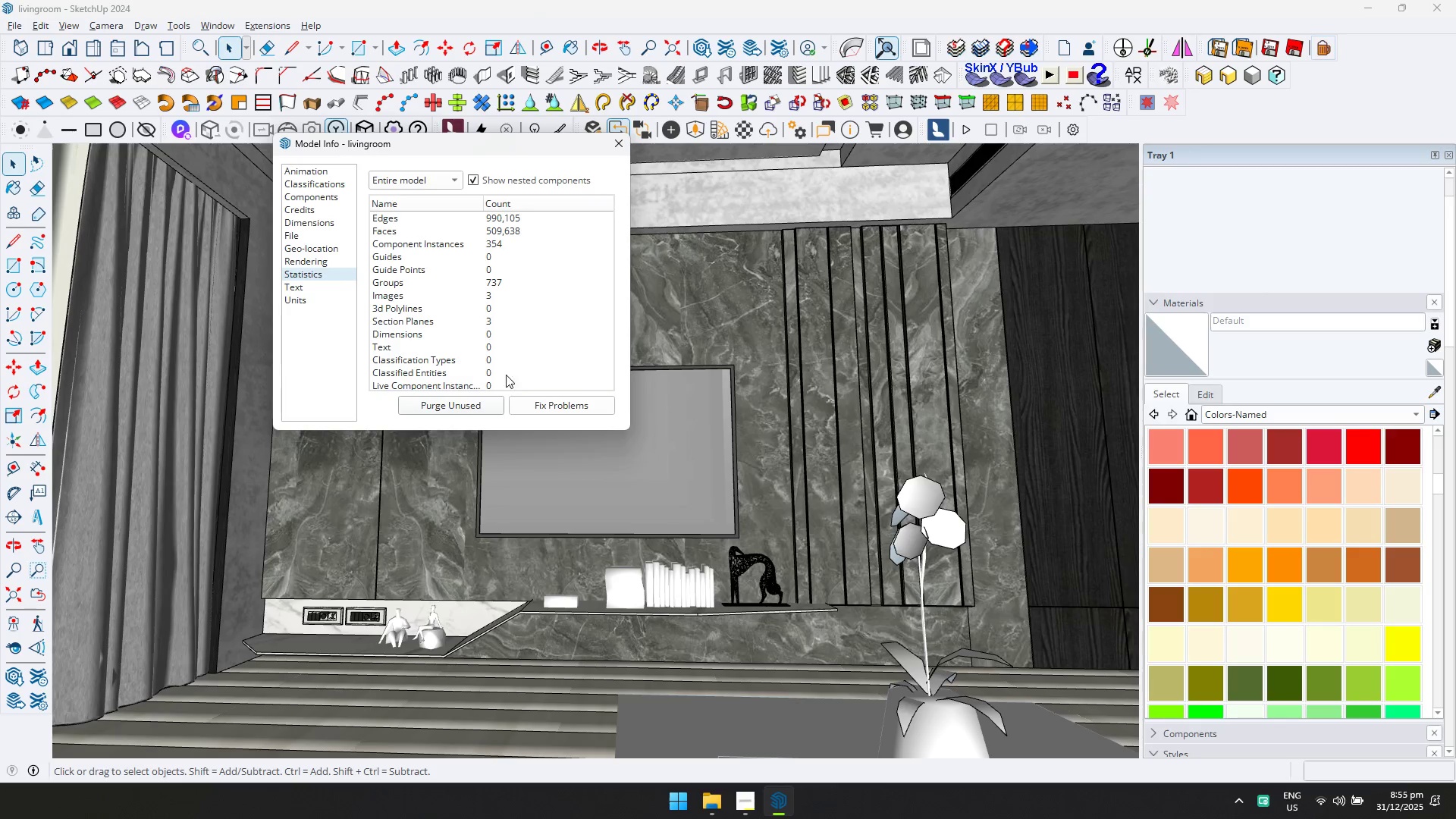 
left_click([479, 401])
 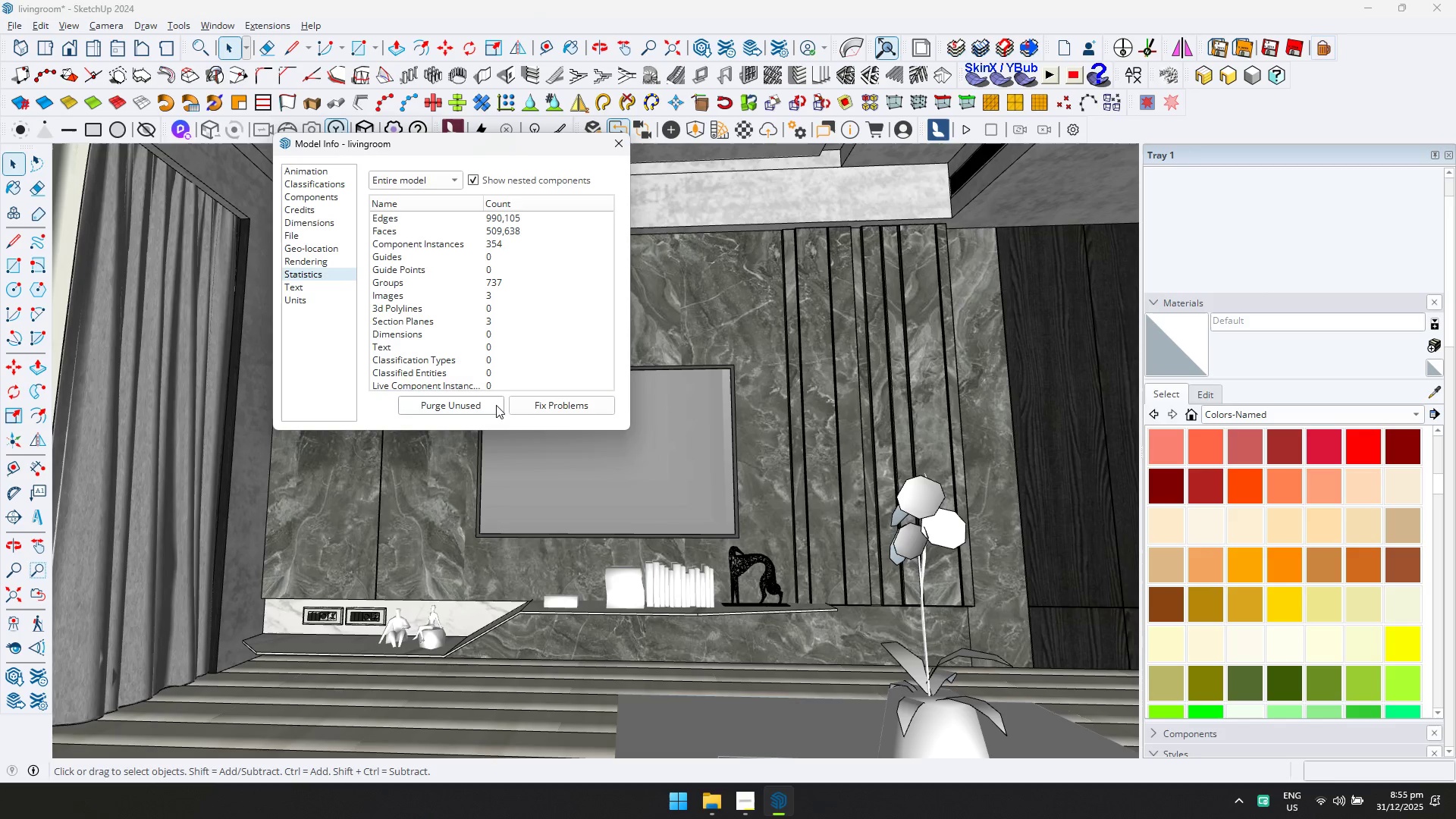 
double_click([480, 400])
 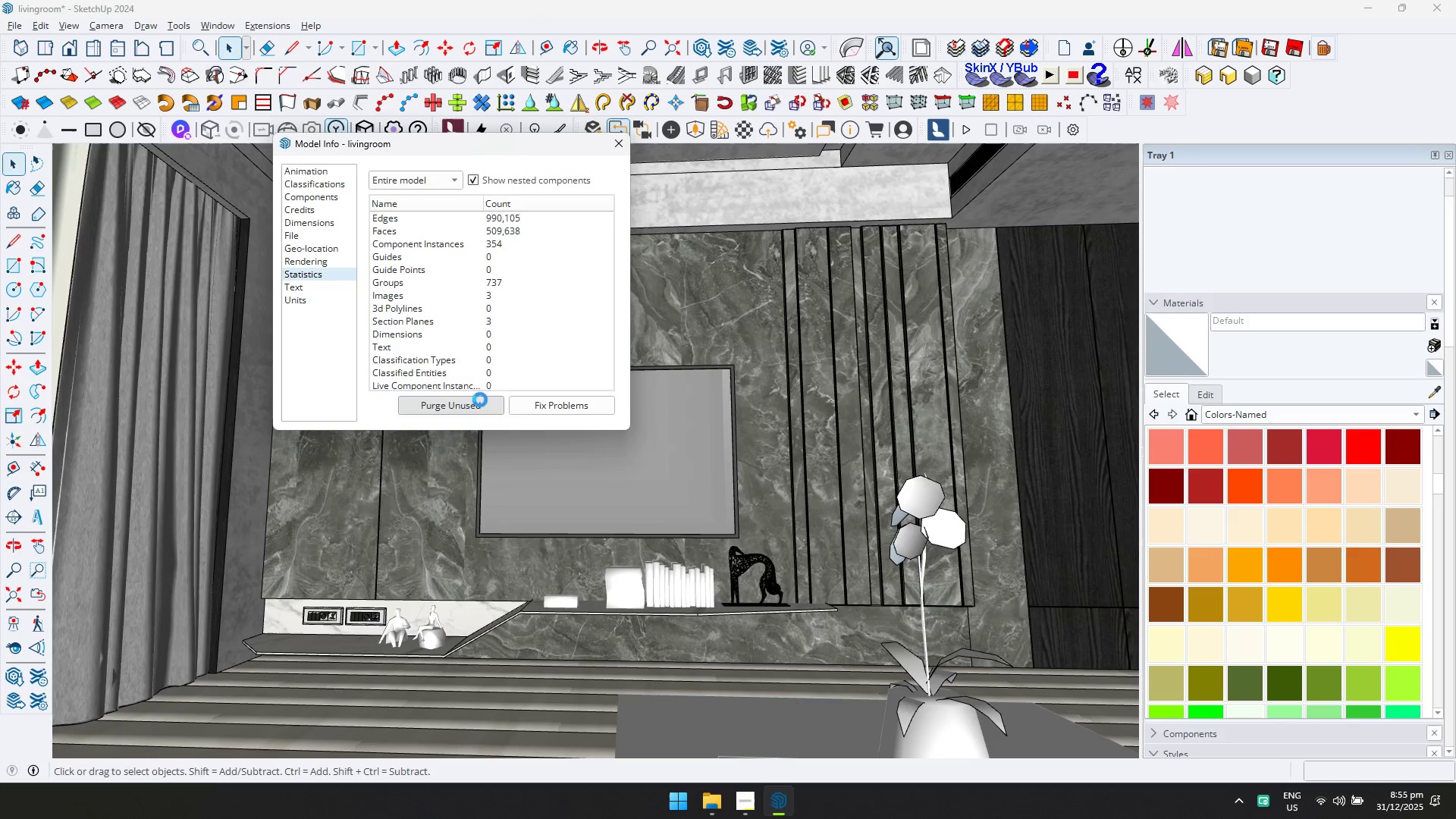 
triple_click([480, 400])
 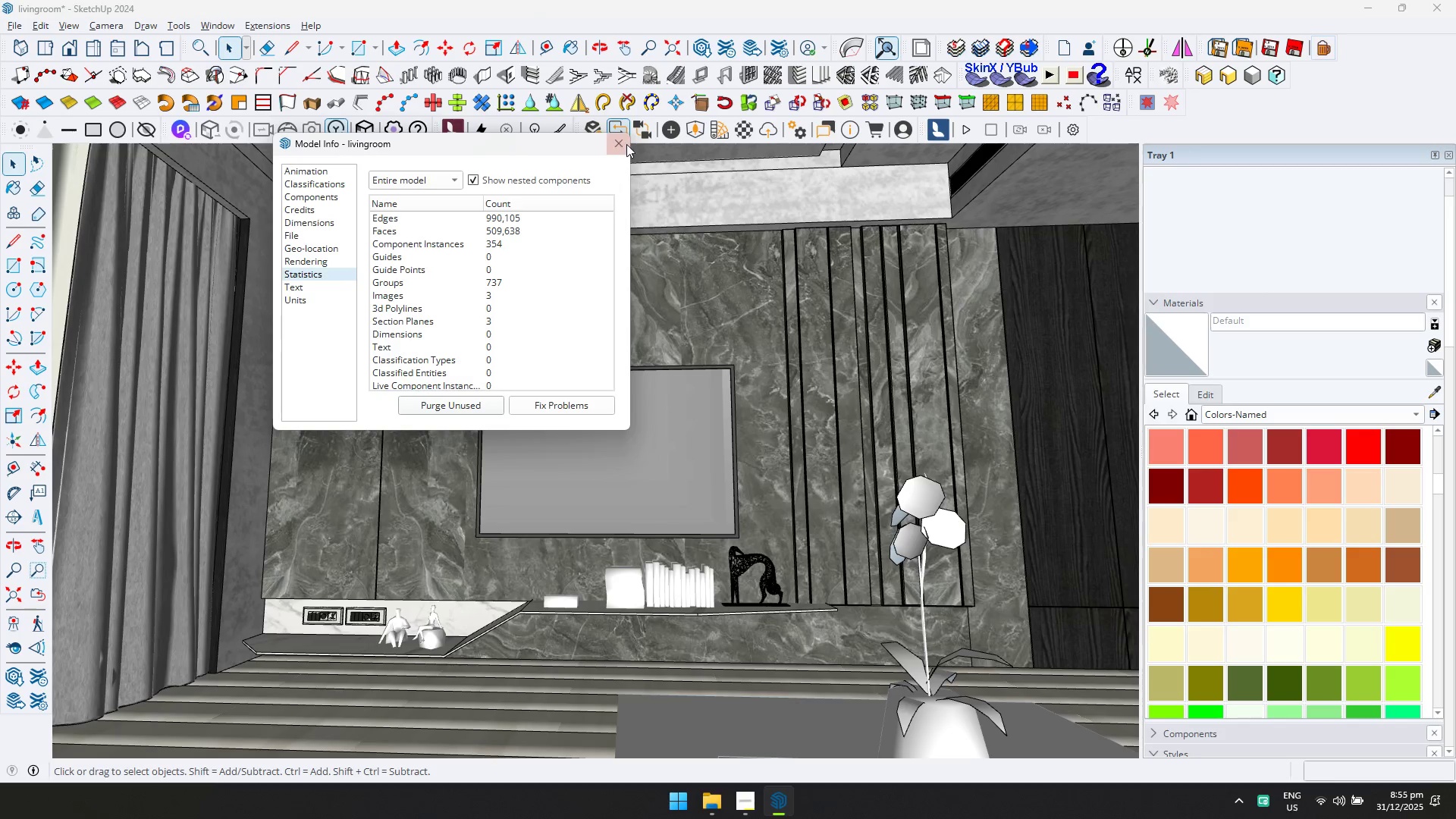 
left_click([622, 138])
 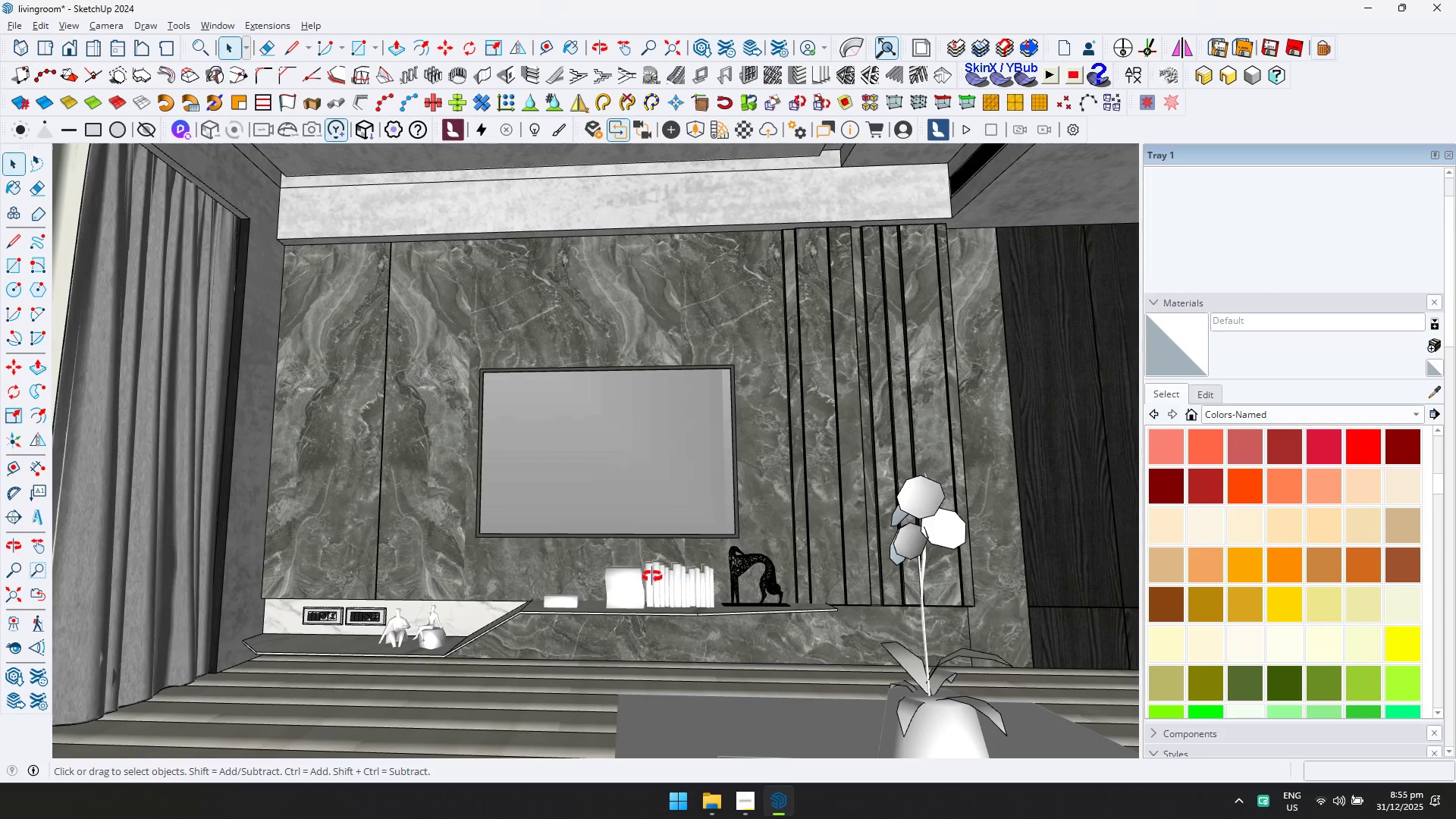 
key(Control+ControlLeft)
 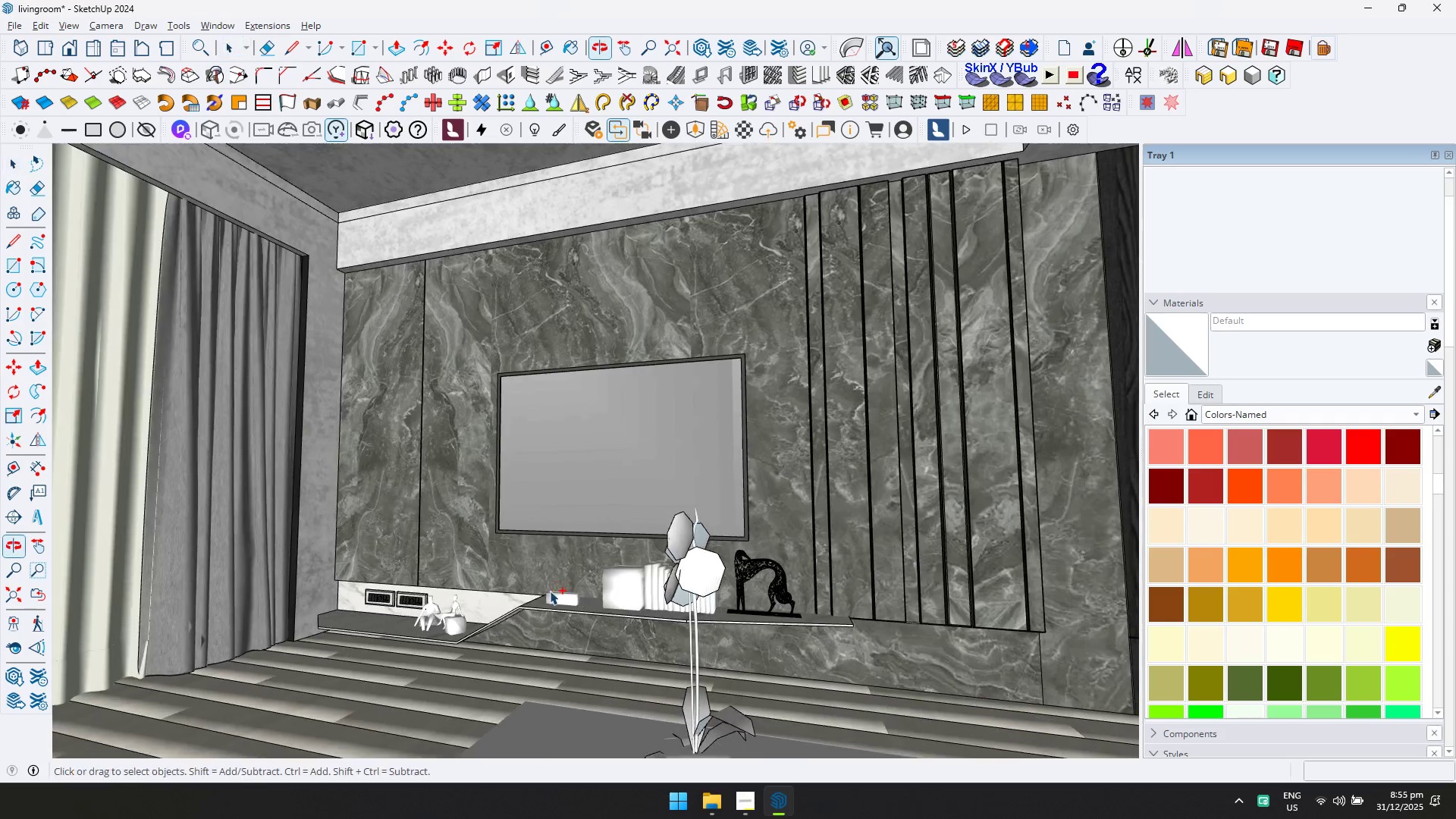 
key(Control+S)
 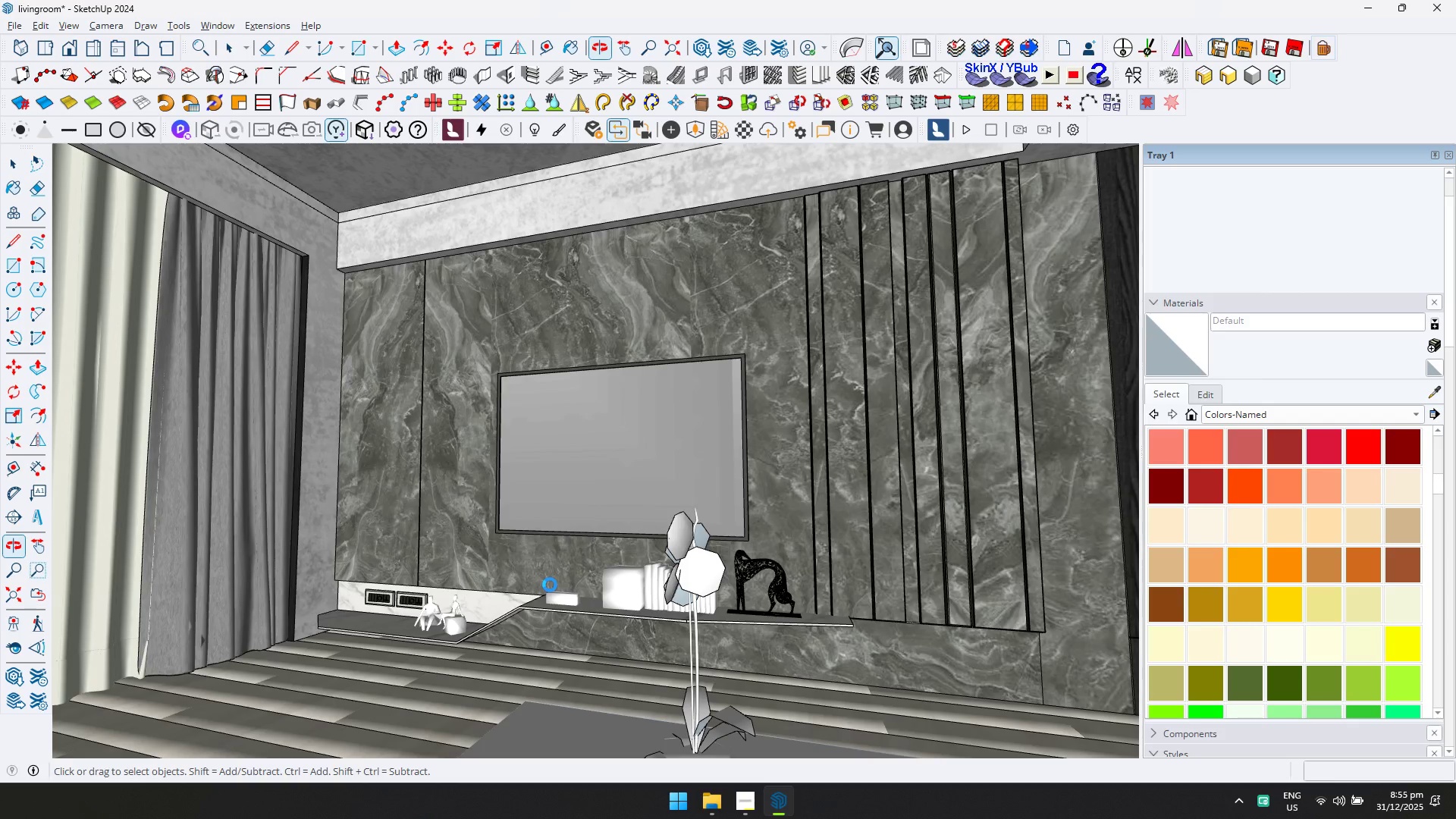 
key(Alt+AltLeft)
 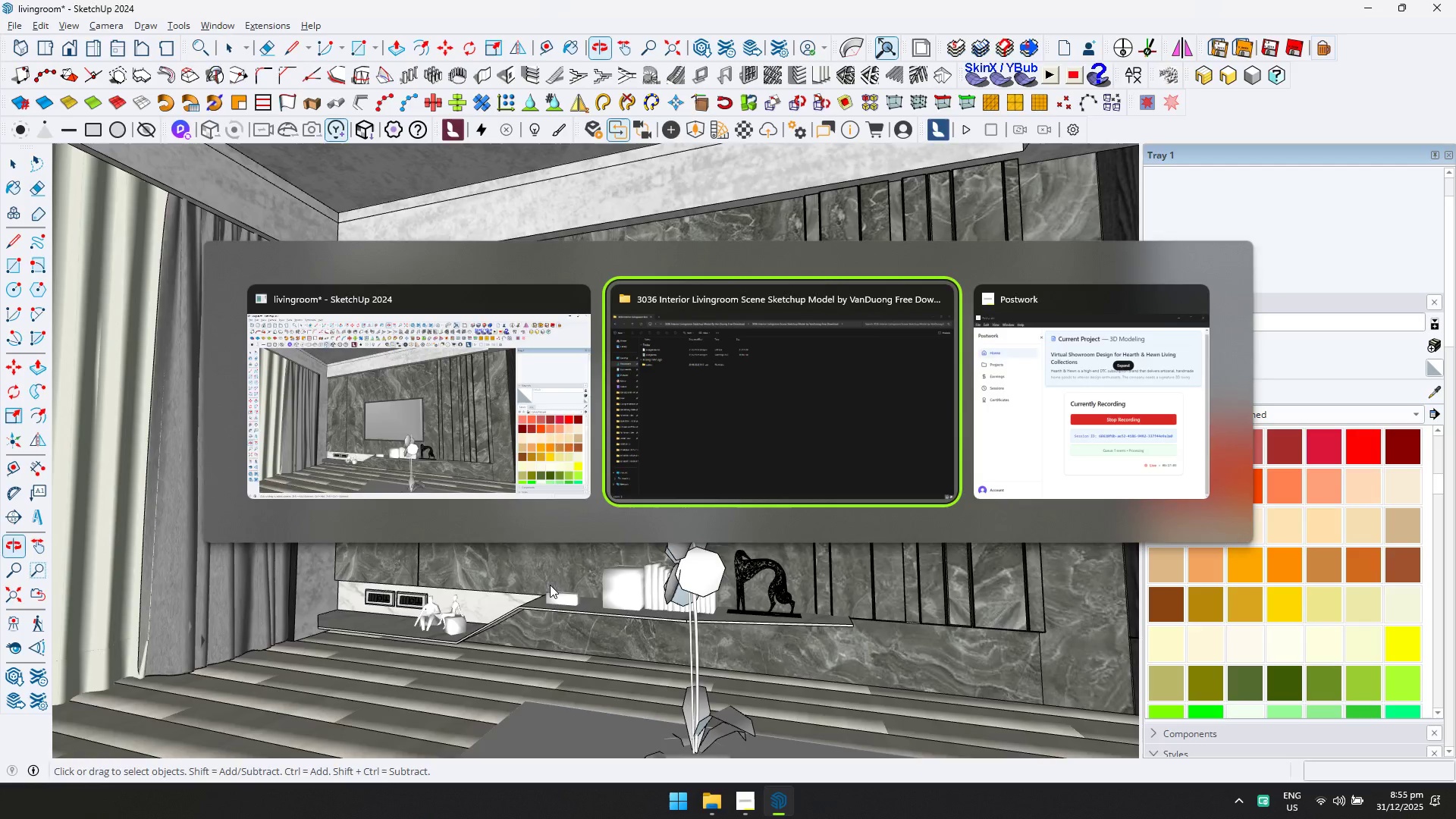 
key(Alt+Tab)
 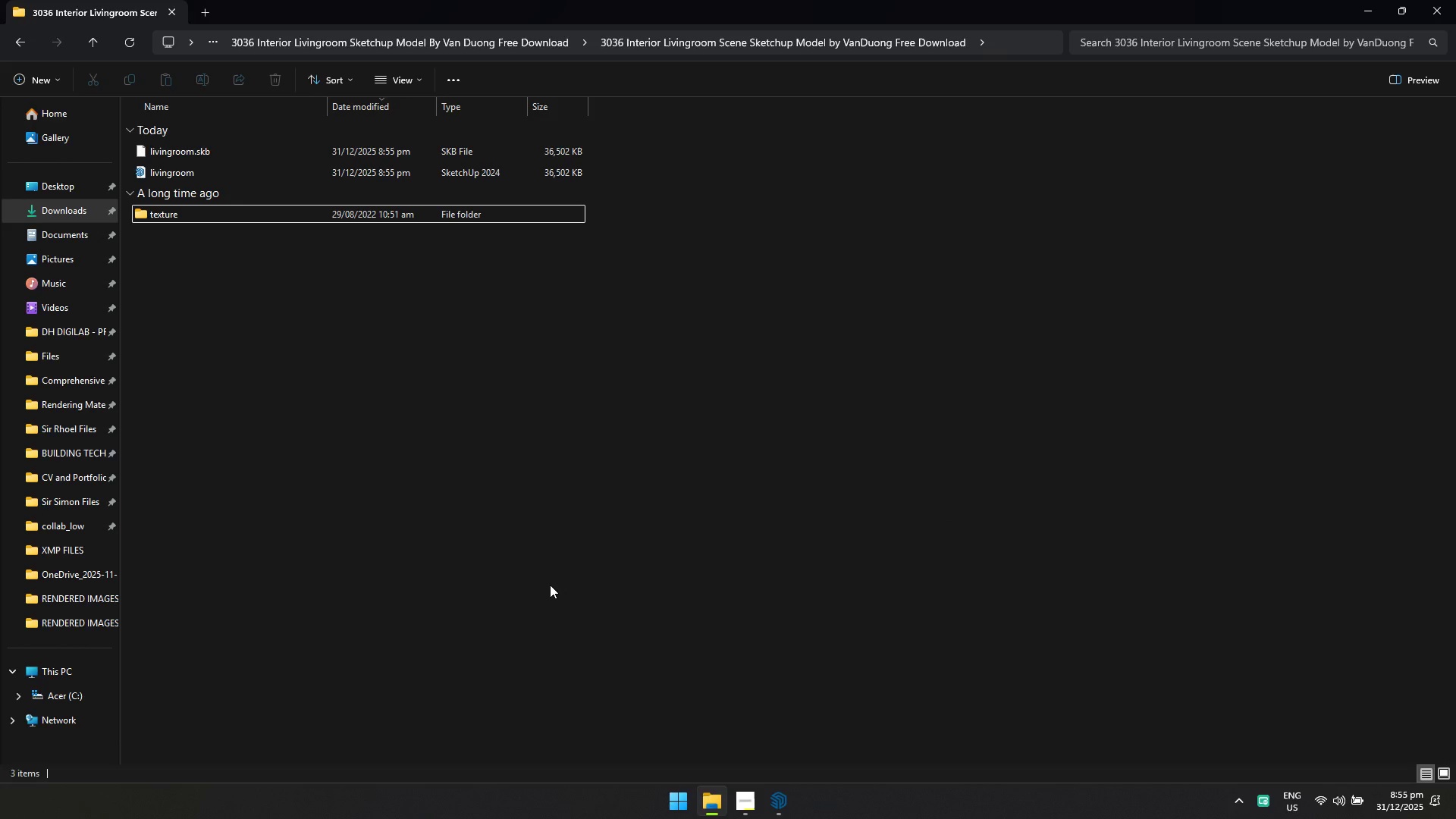 
key(Alt+AltLeft)
 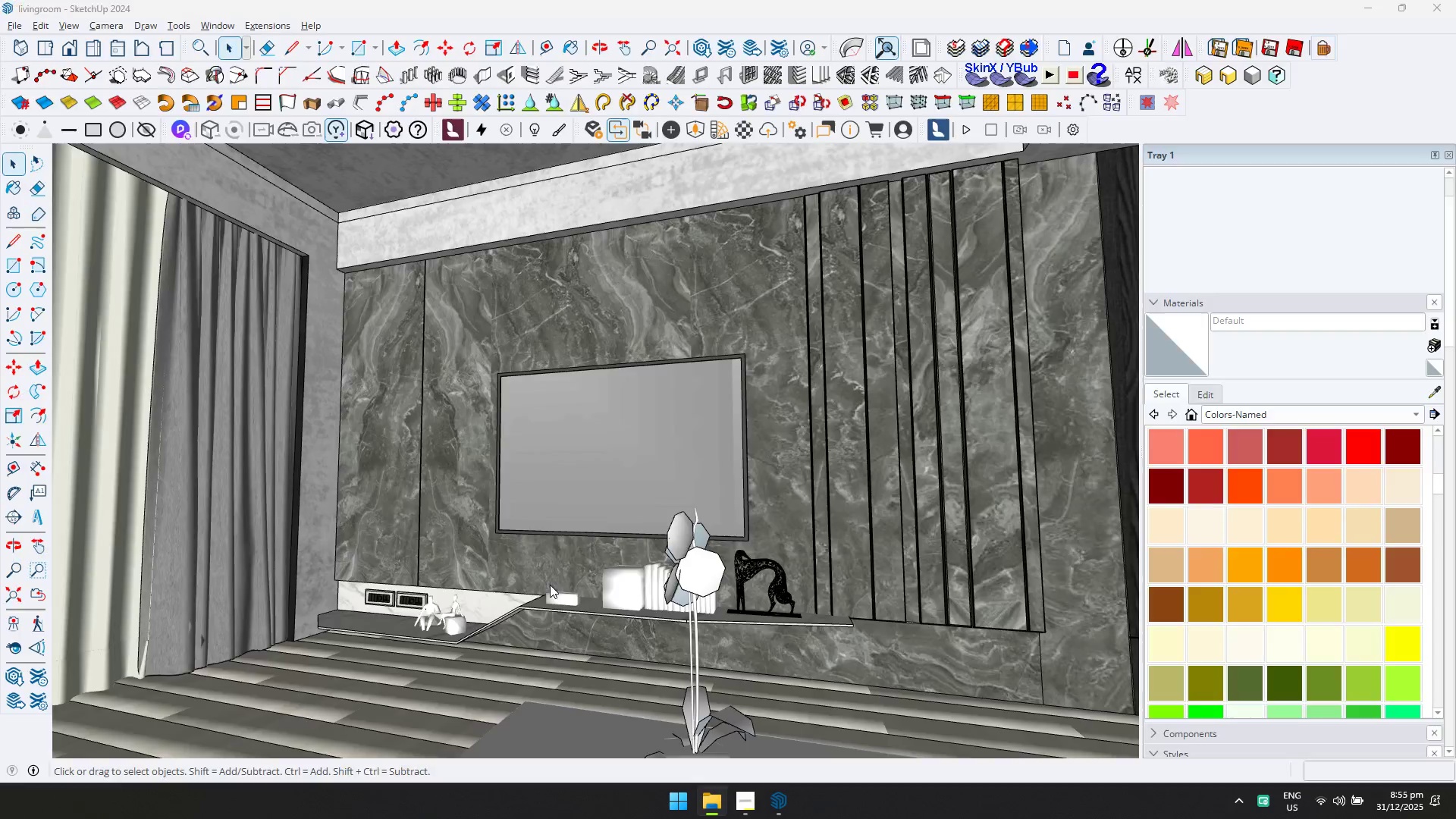 
key(Alt+Tab)
 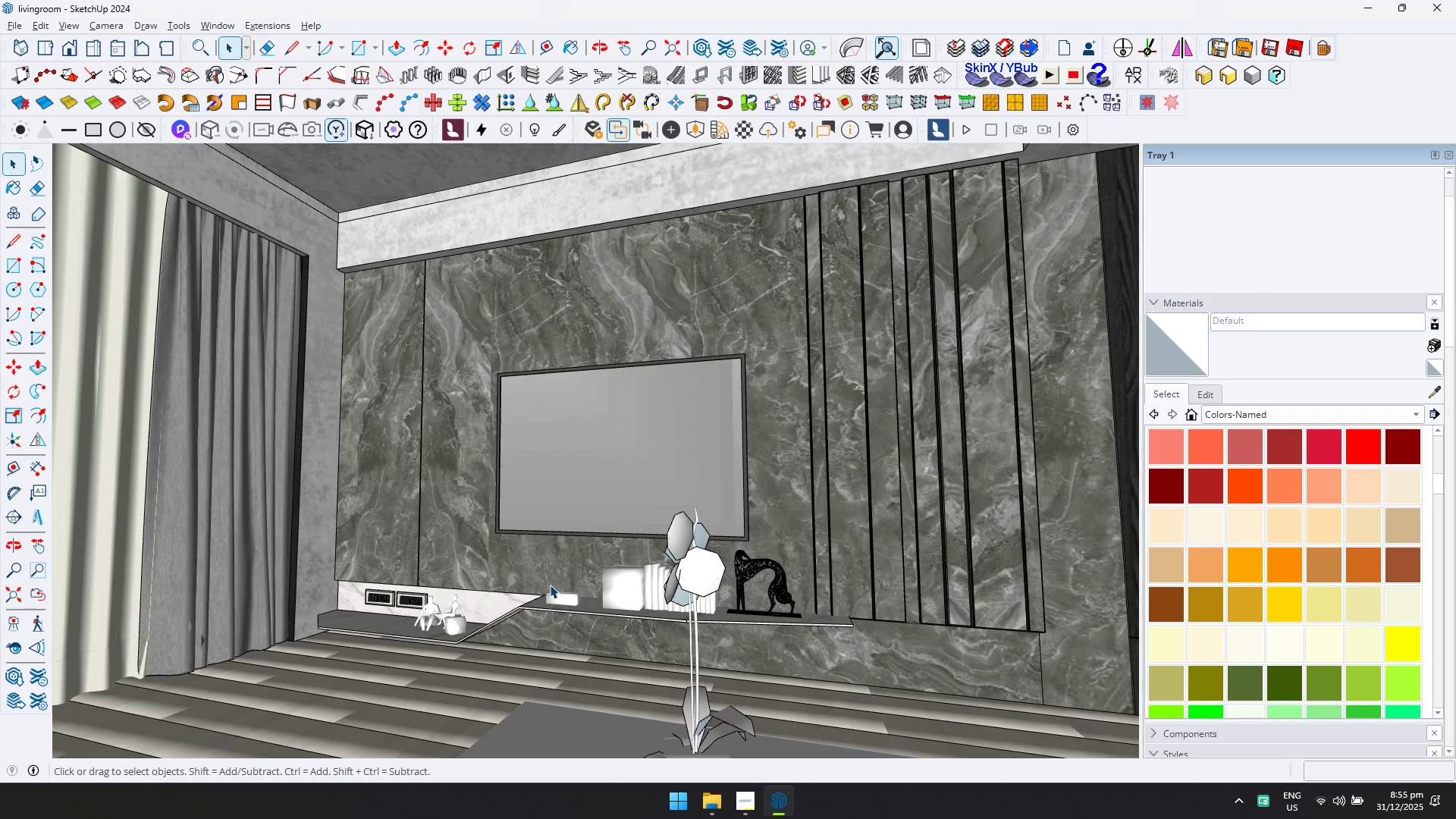 
scroll: coordinate [550, 585], scroll_direction: up, amount: 3.0
 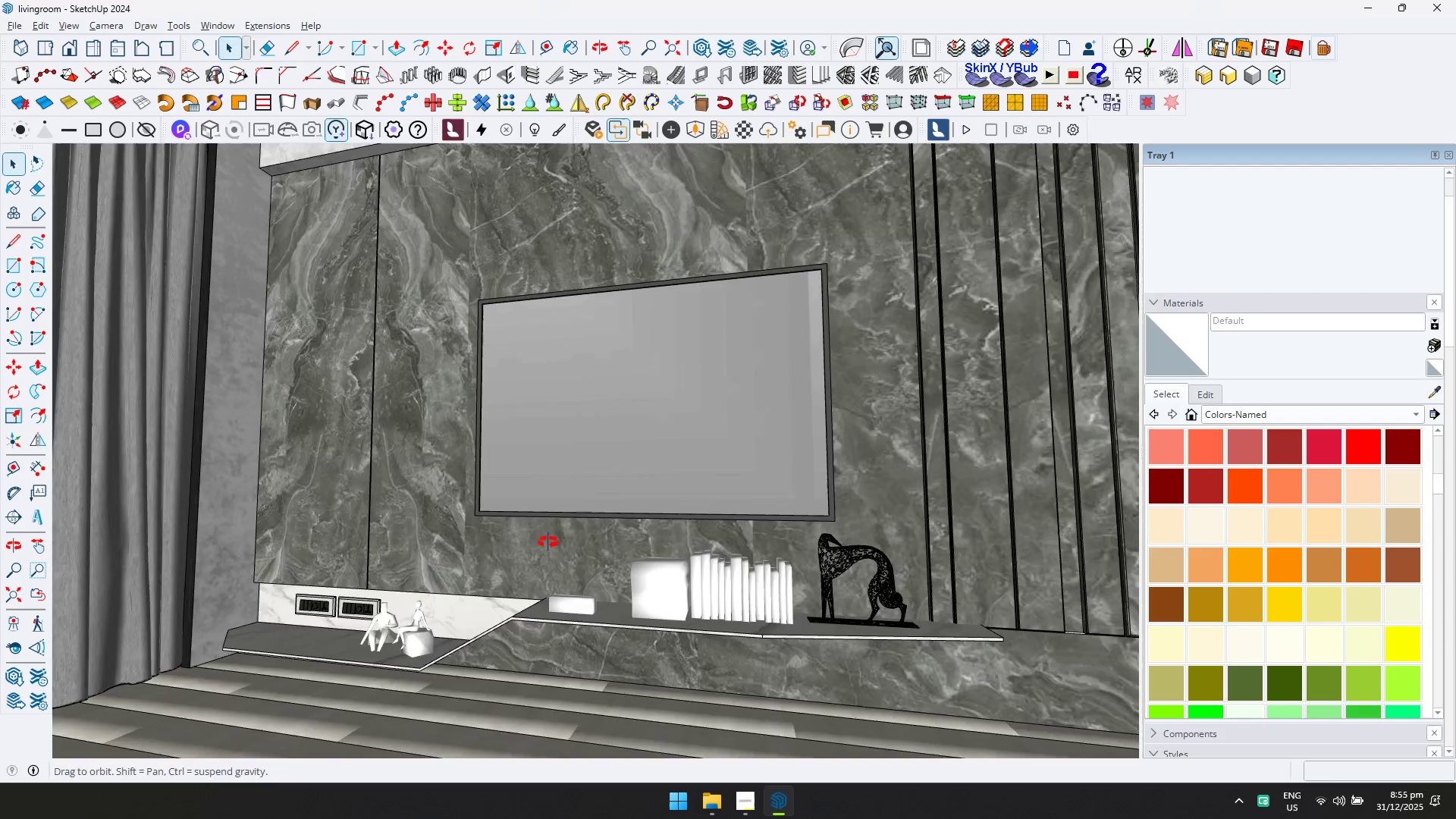 
key(Shift+ShiftLeft)
 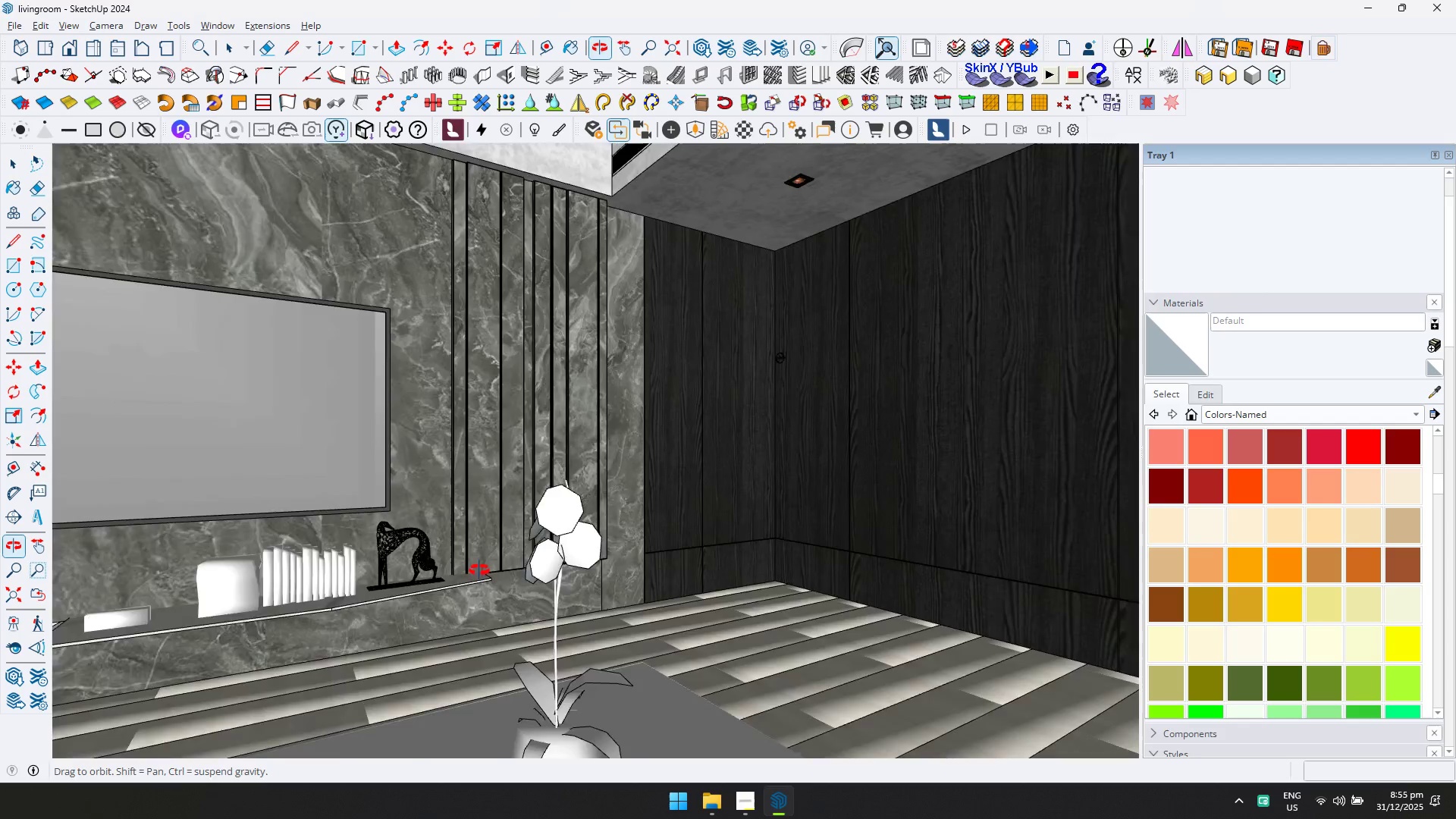 
key(Shift+ShiftLeft)
 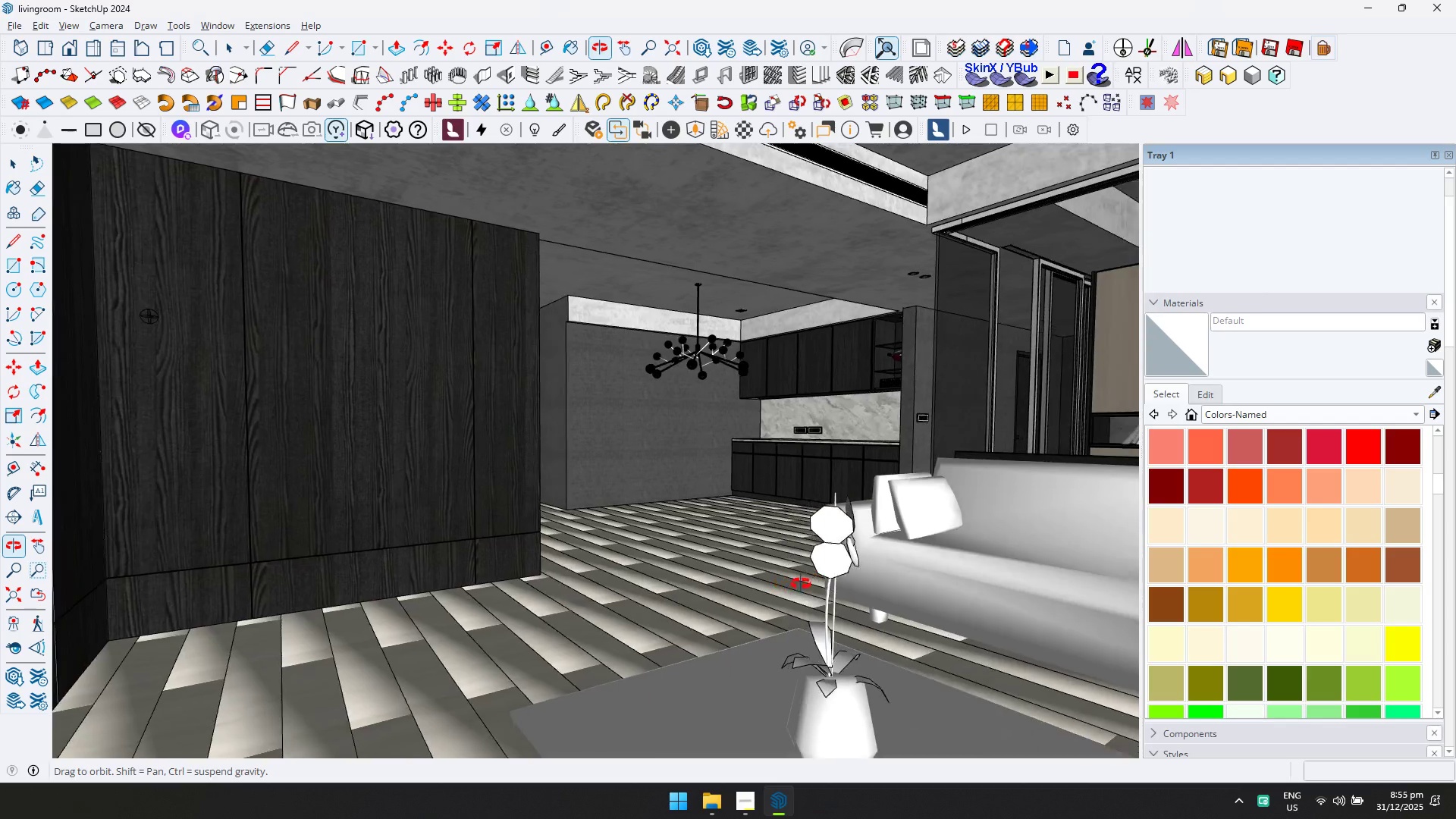 
key(Shift+ShiftLeft)
 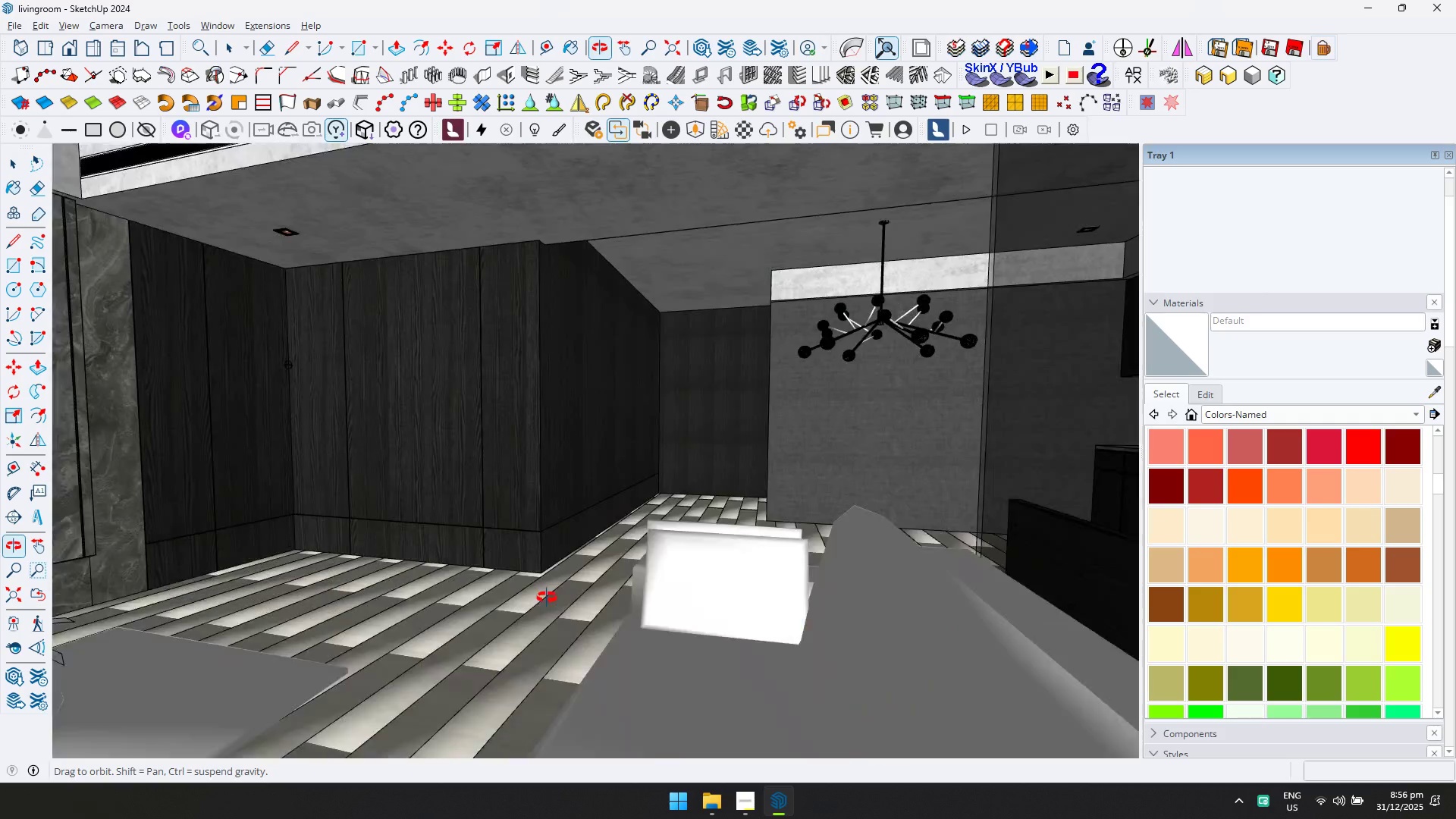 
key(Shift+ShiftLeft)
 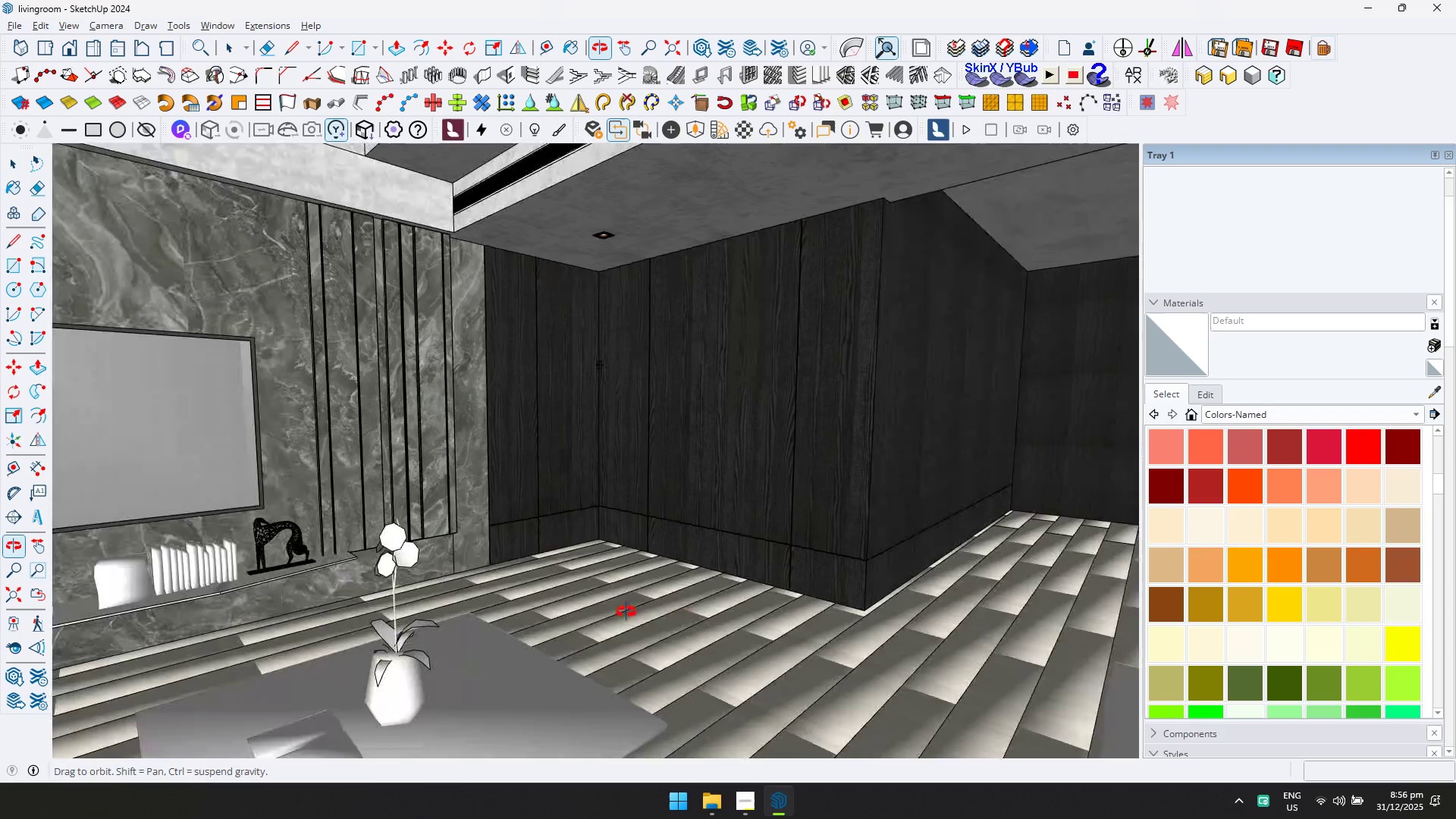 
scroll: coordinate [594, 610], scroll_direction: up, amount: 1.0
 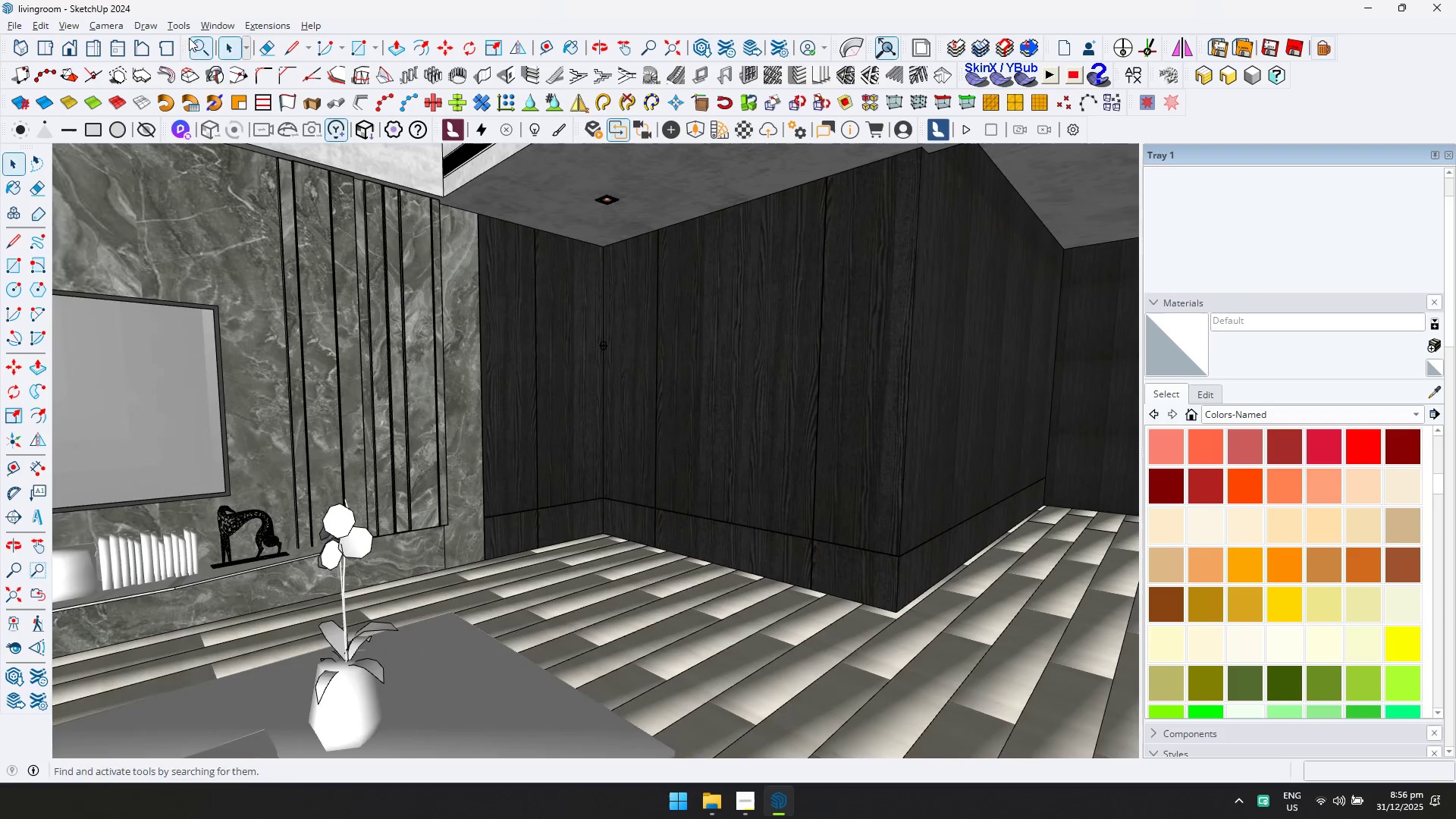 
left_click([204, 21])
 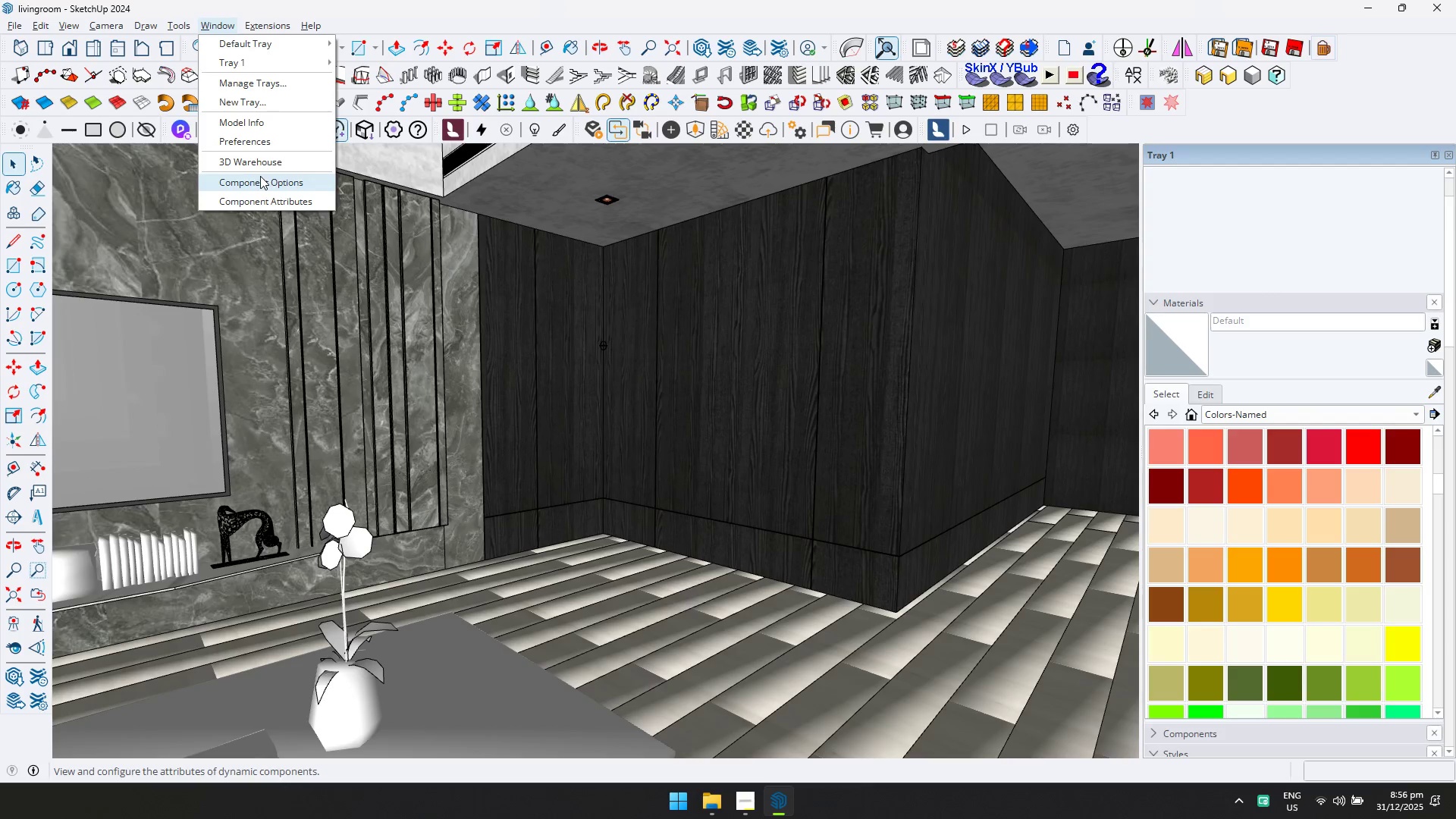 
left_click([268, 162])
 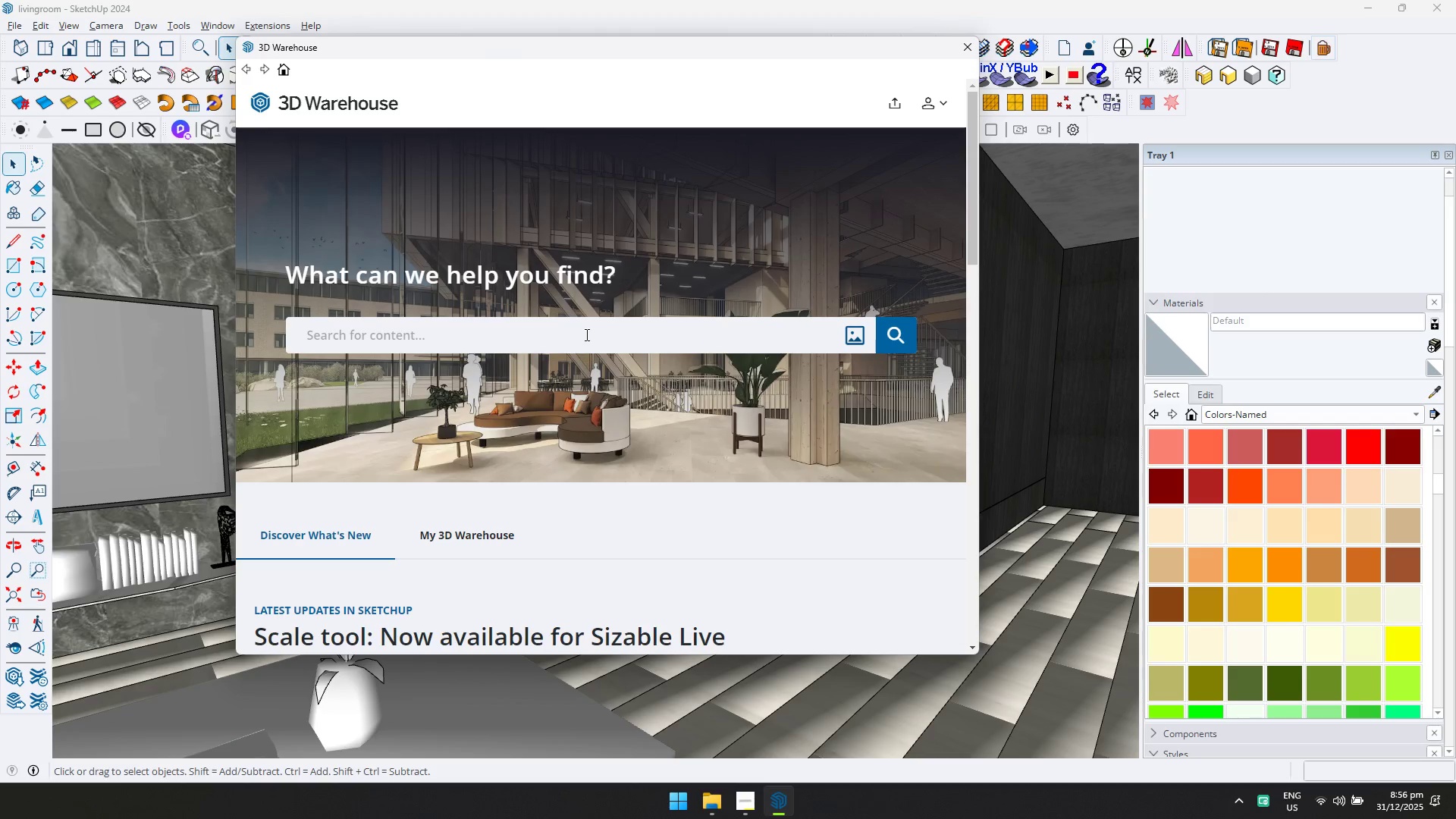 
wait(19.95)
 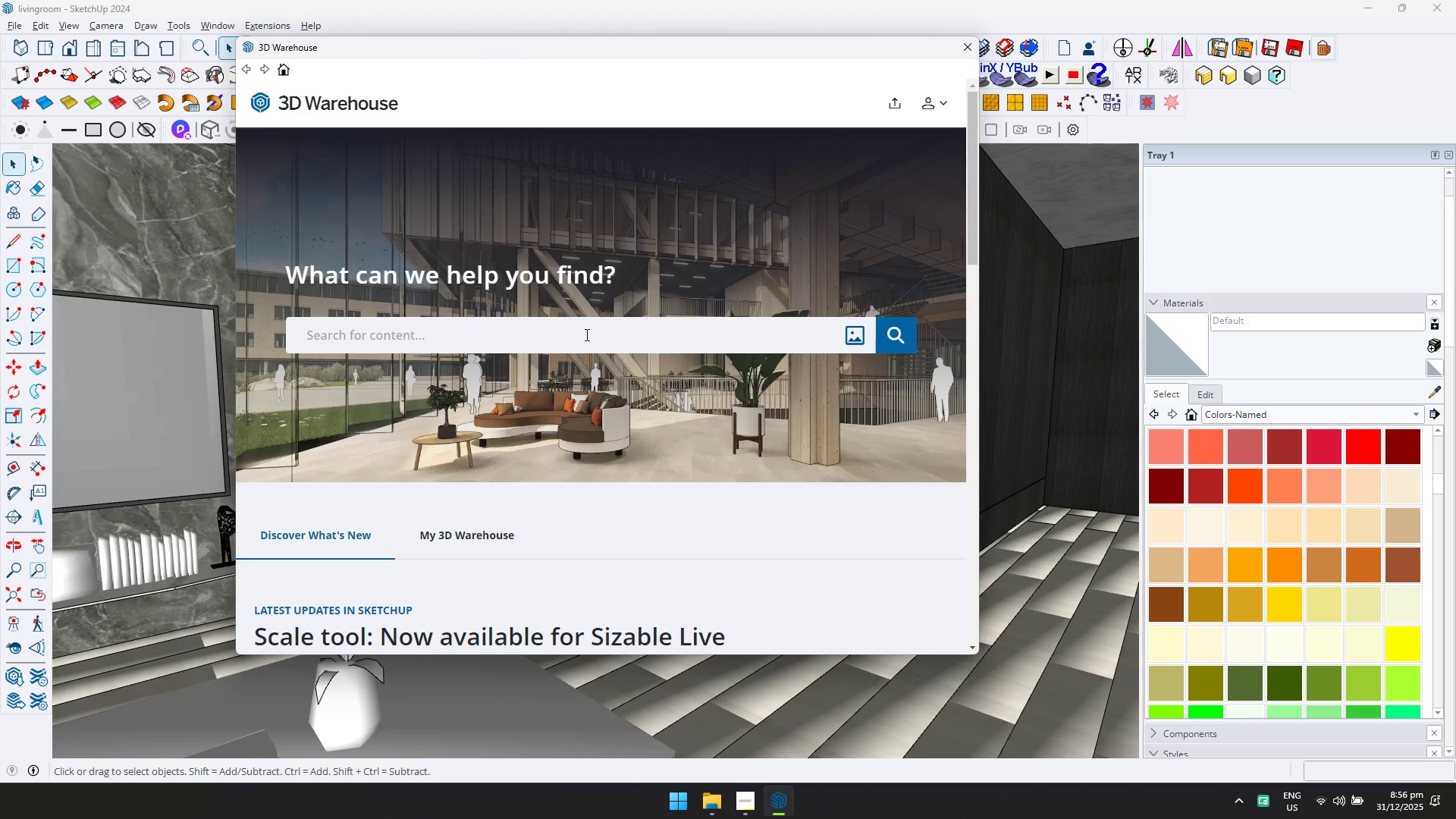 
type(PLANTS)
 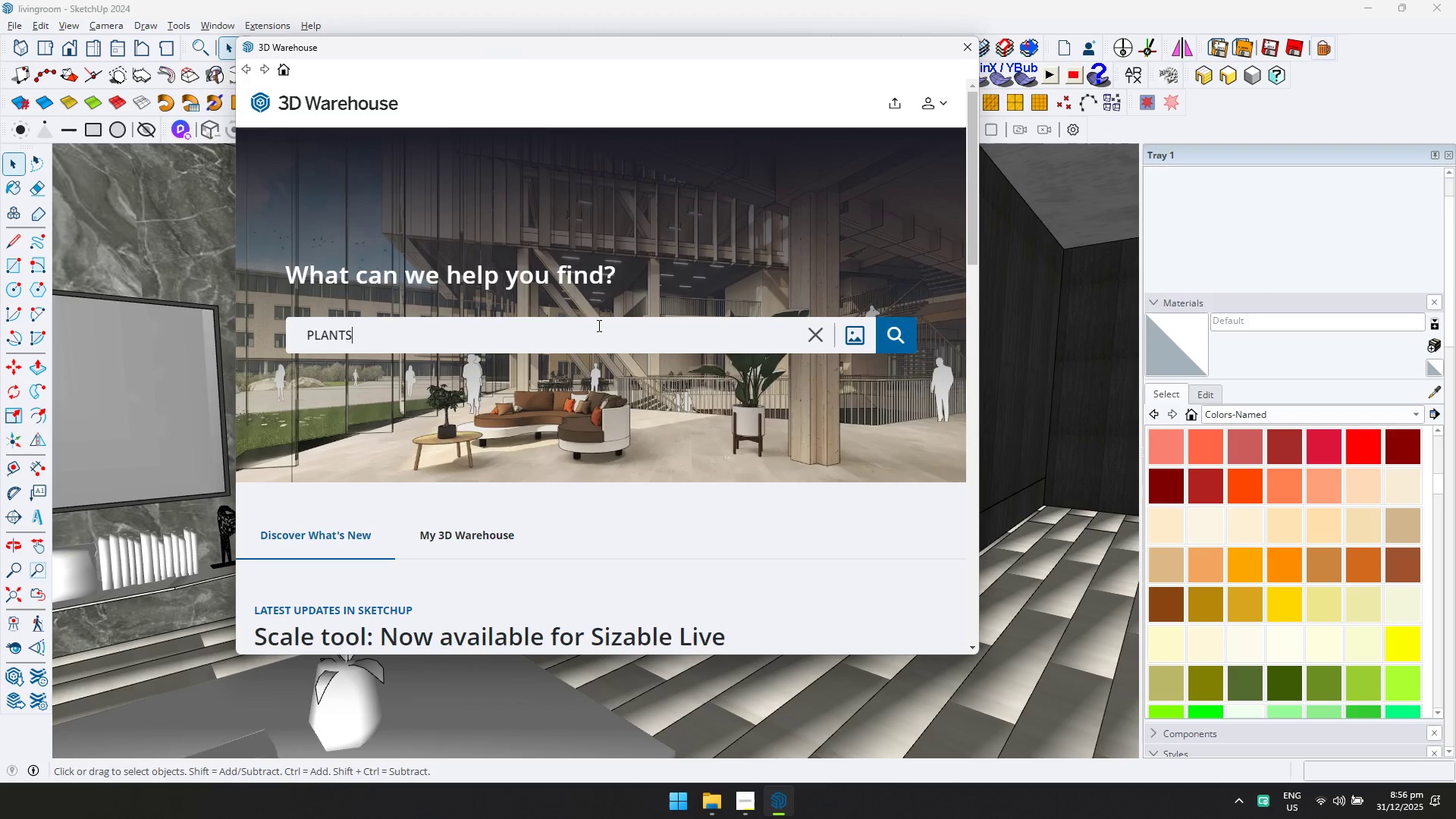 
key(Enter)
 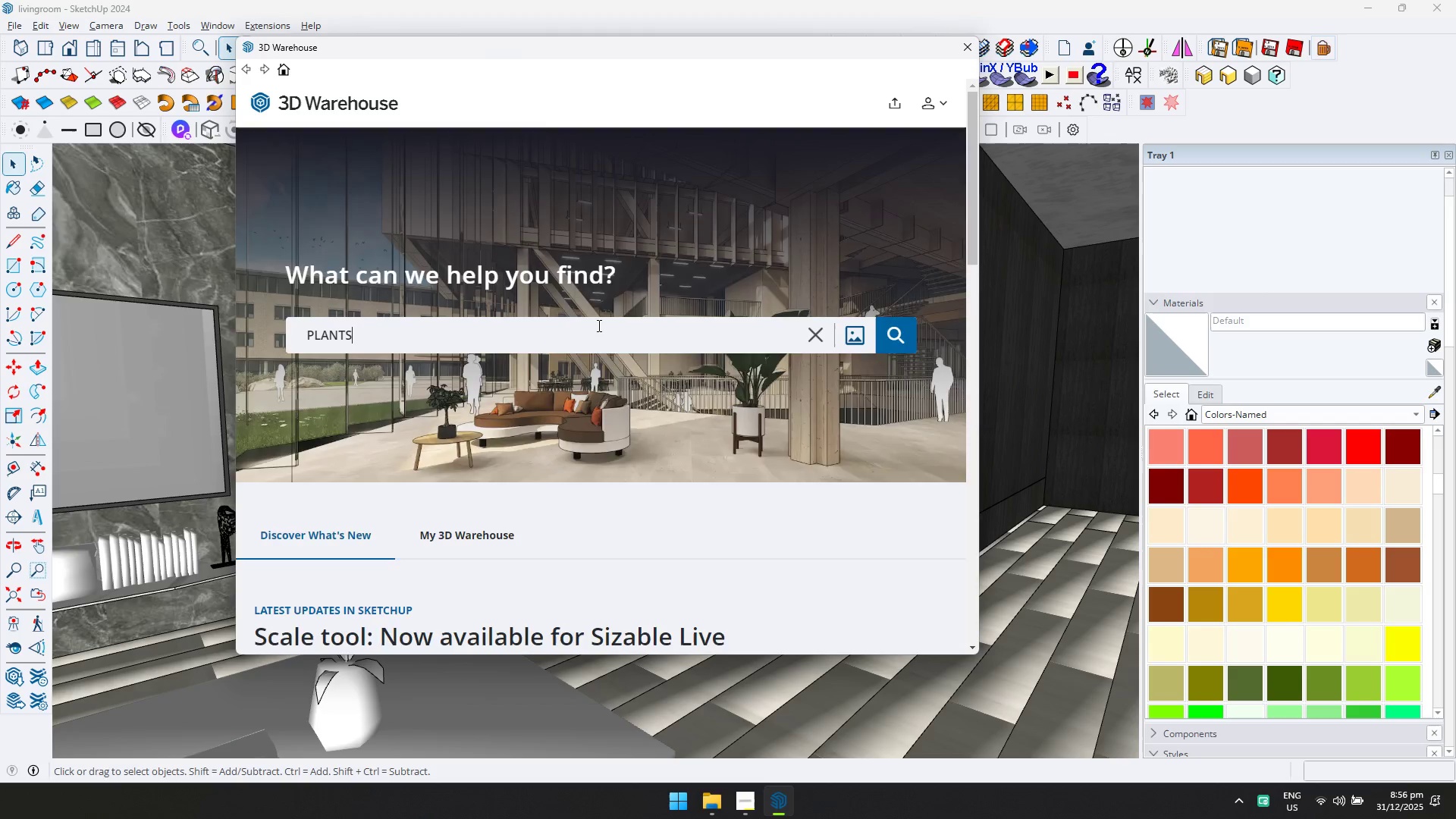 
key(Control+ControlLeft)
 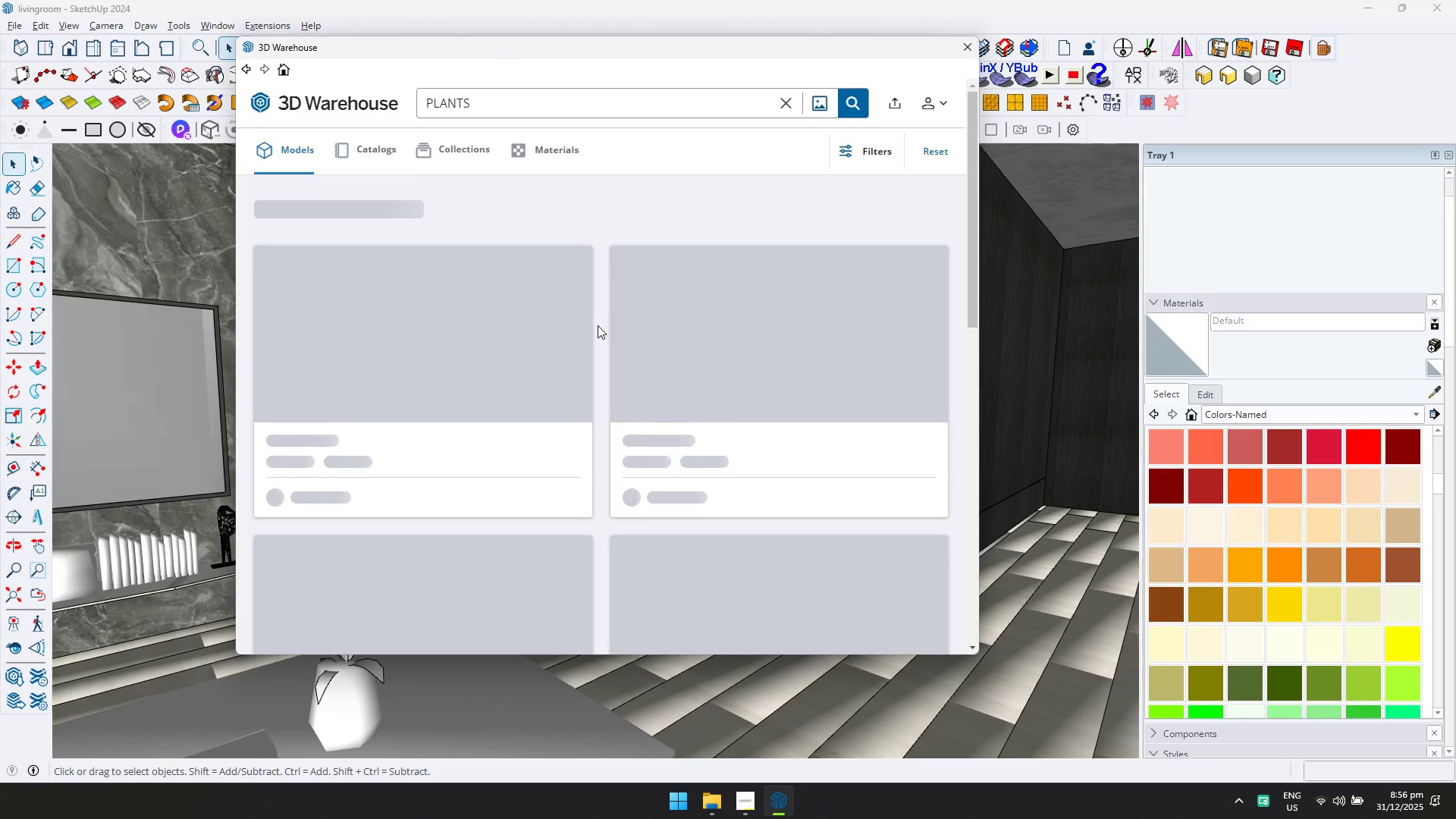 
key(CapsLock)
 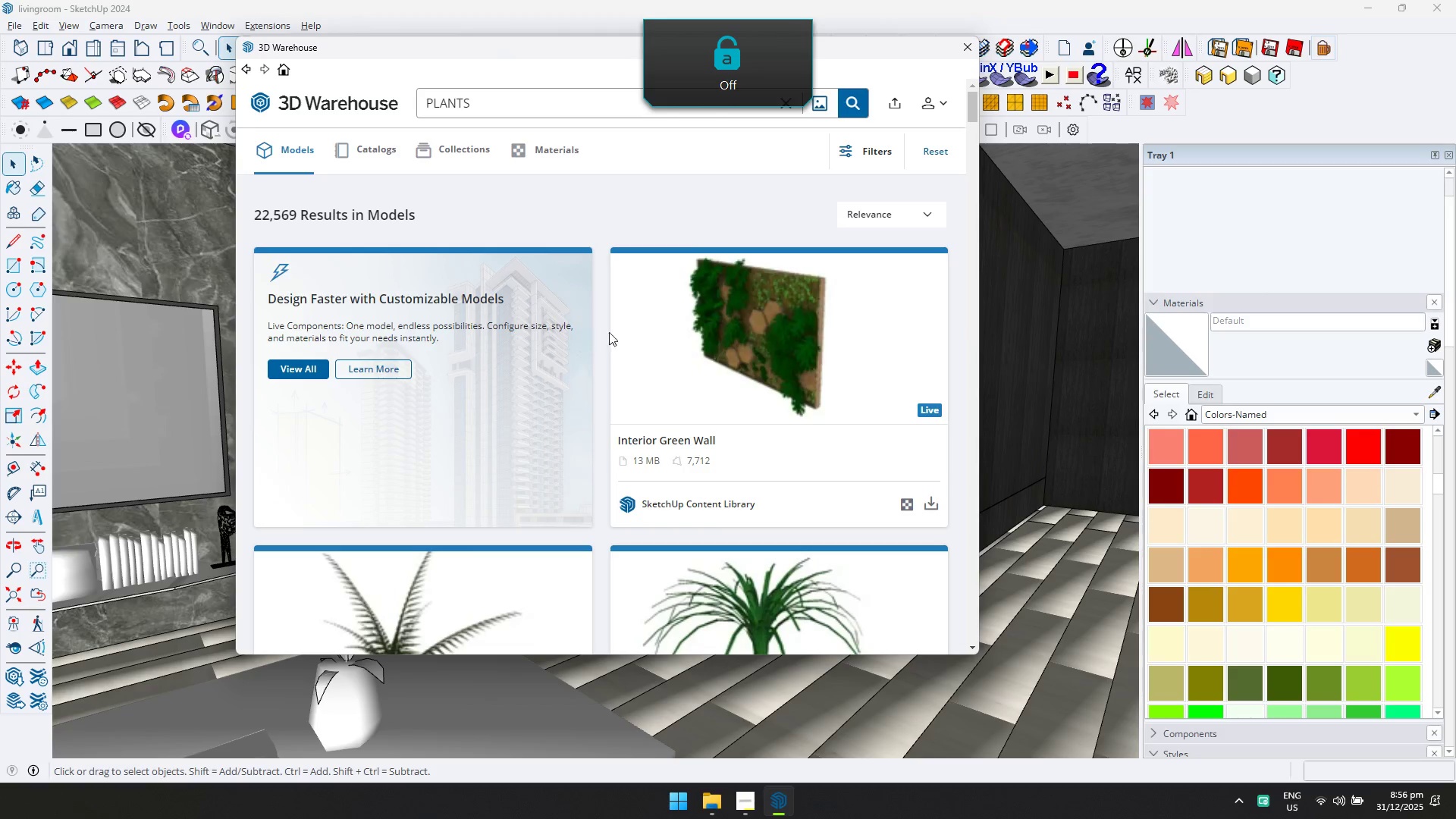 
scroll: coordinate [438, 379], scroll_direction: down, amount: 8.0
 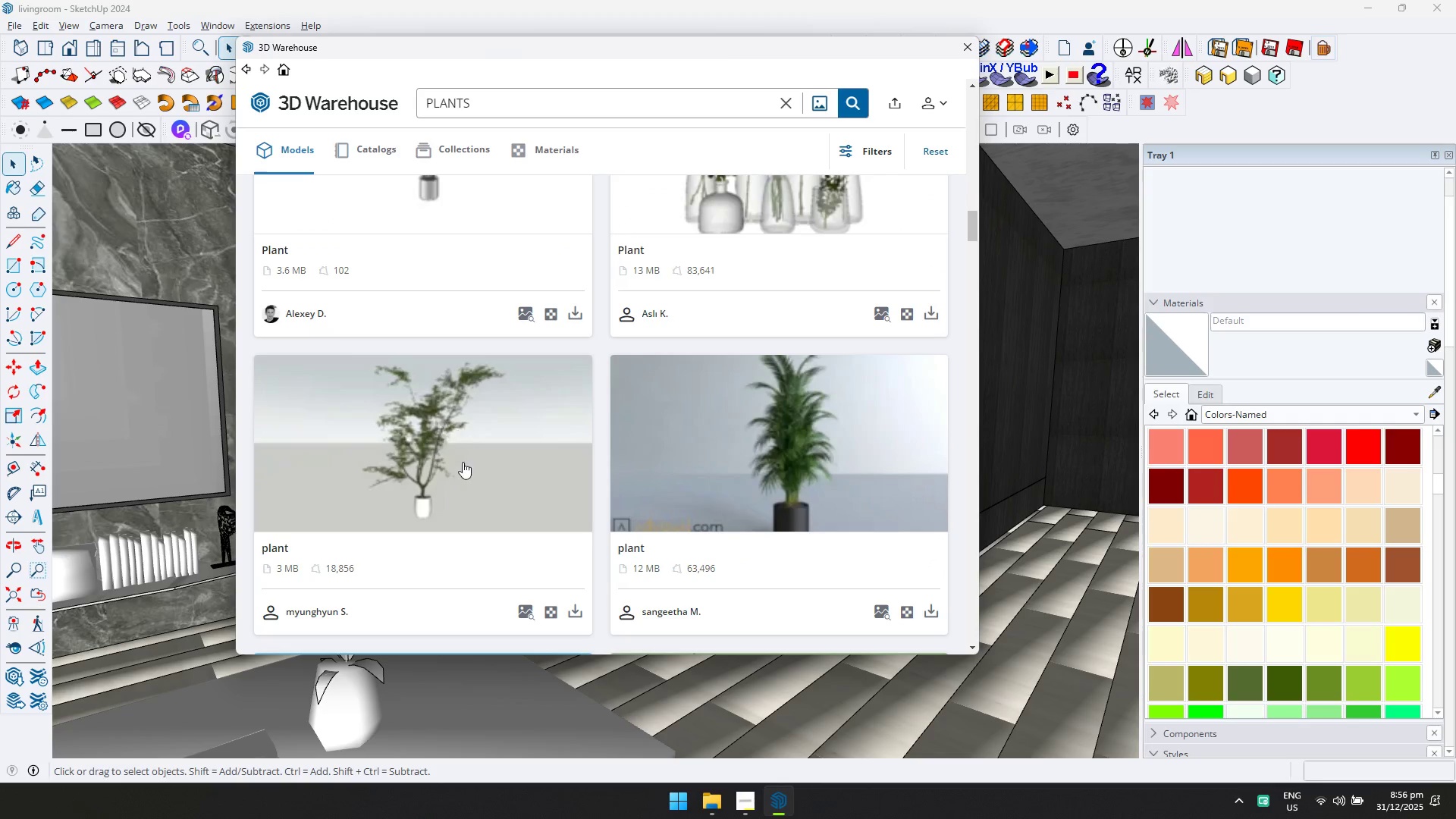 
scroll: coordinate [463, 464], scroll_direction: up, amount: 1.0
 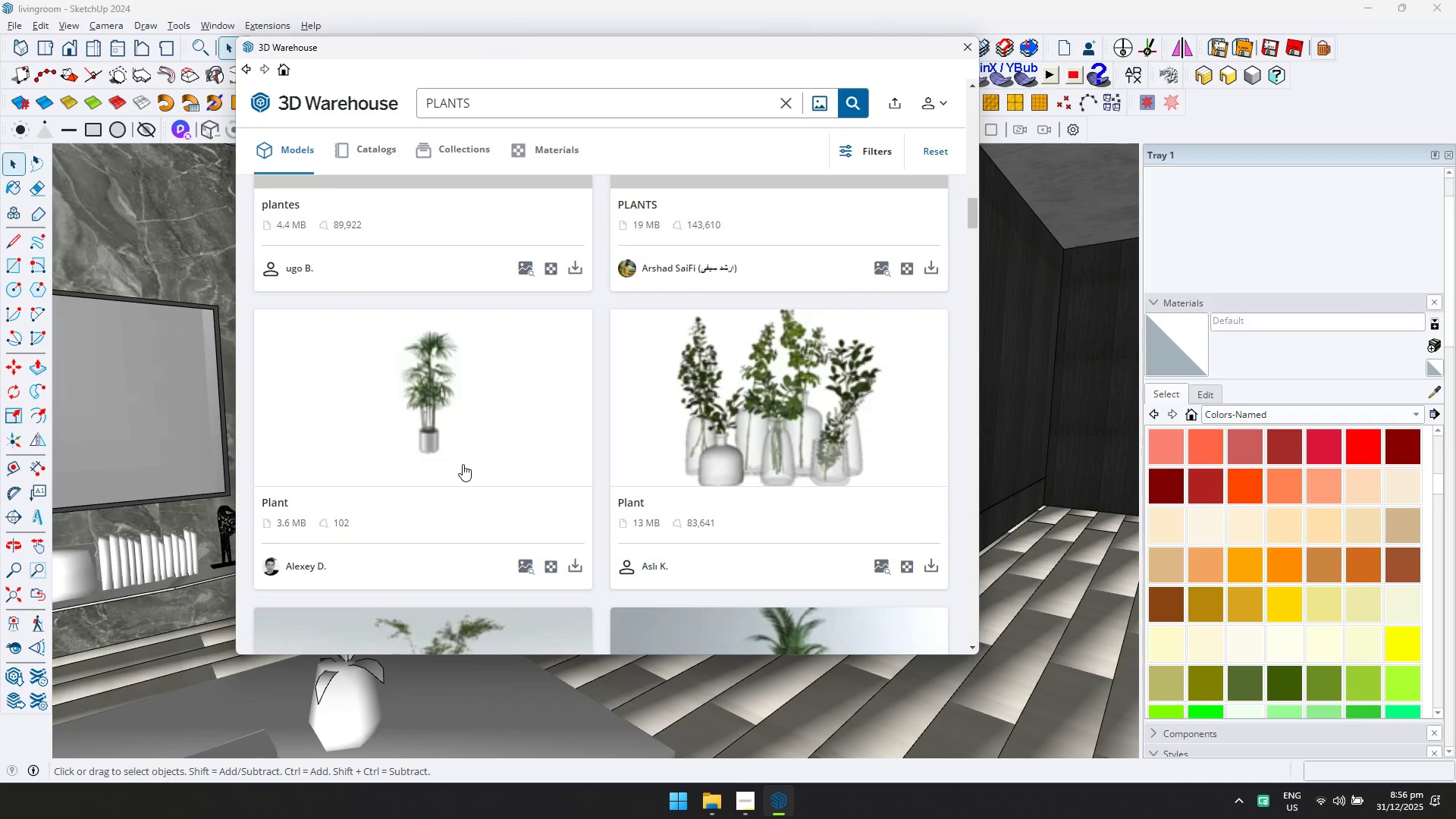 
scroll: coordinate [469, 444], scroll_direction: down, amount: 6.0
 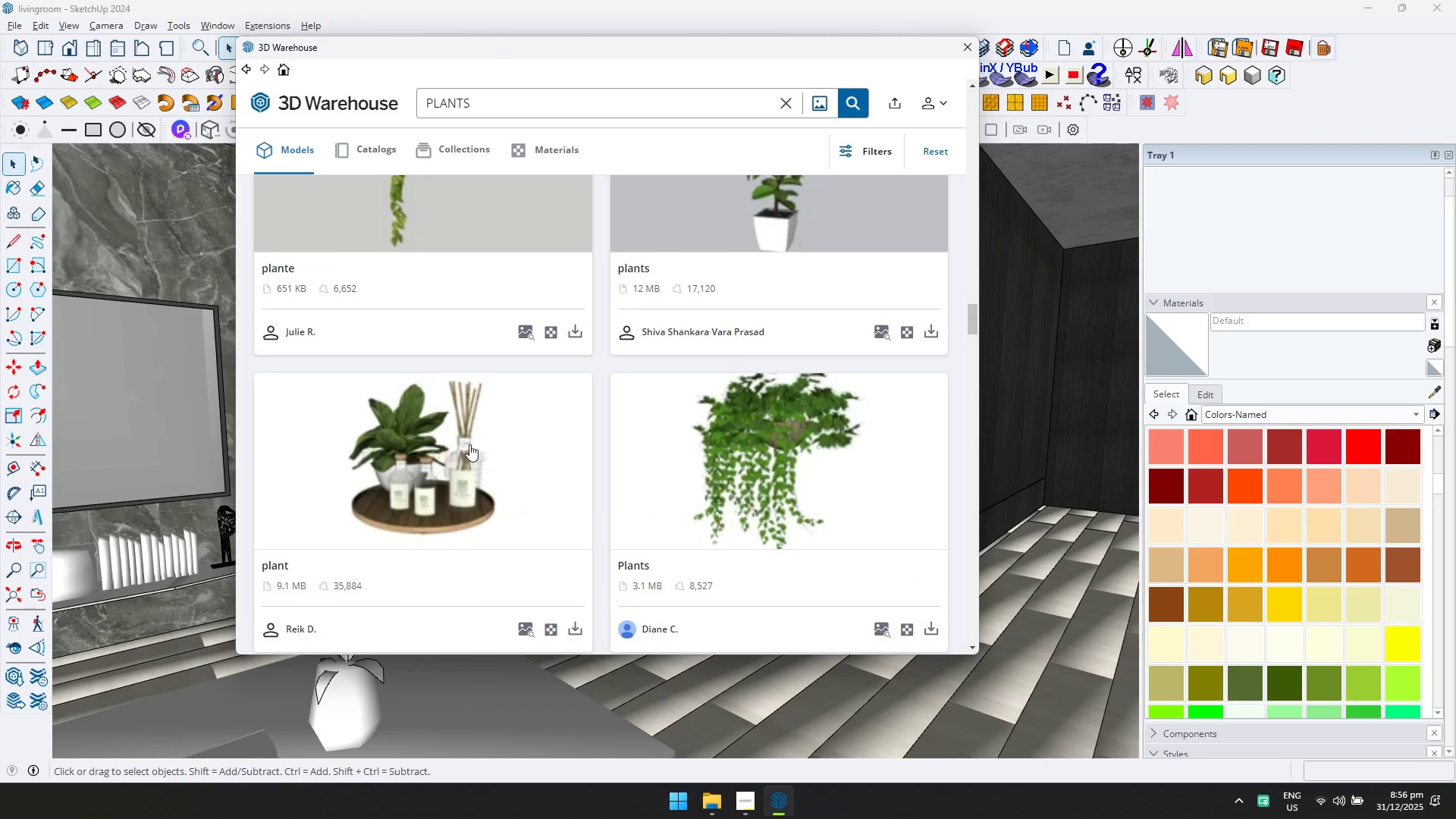 
scroll: coordinate [469, 444], scroll_direction: up, amount: 1.0
 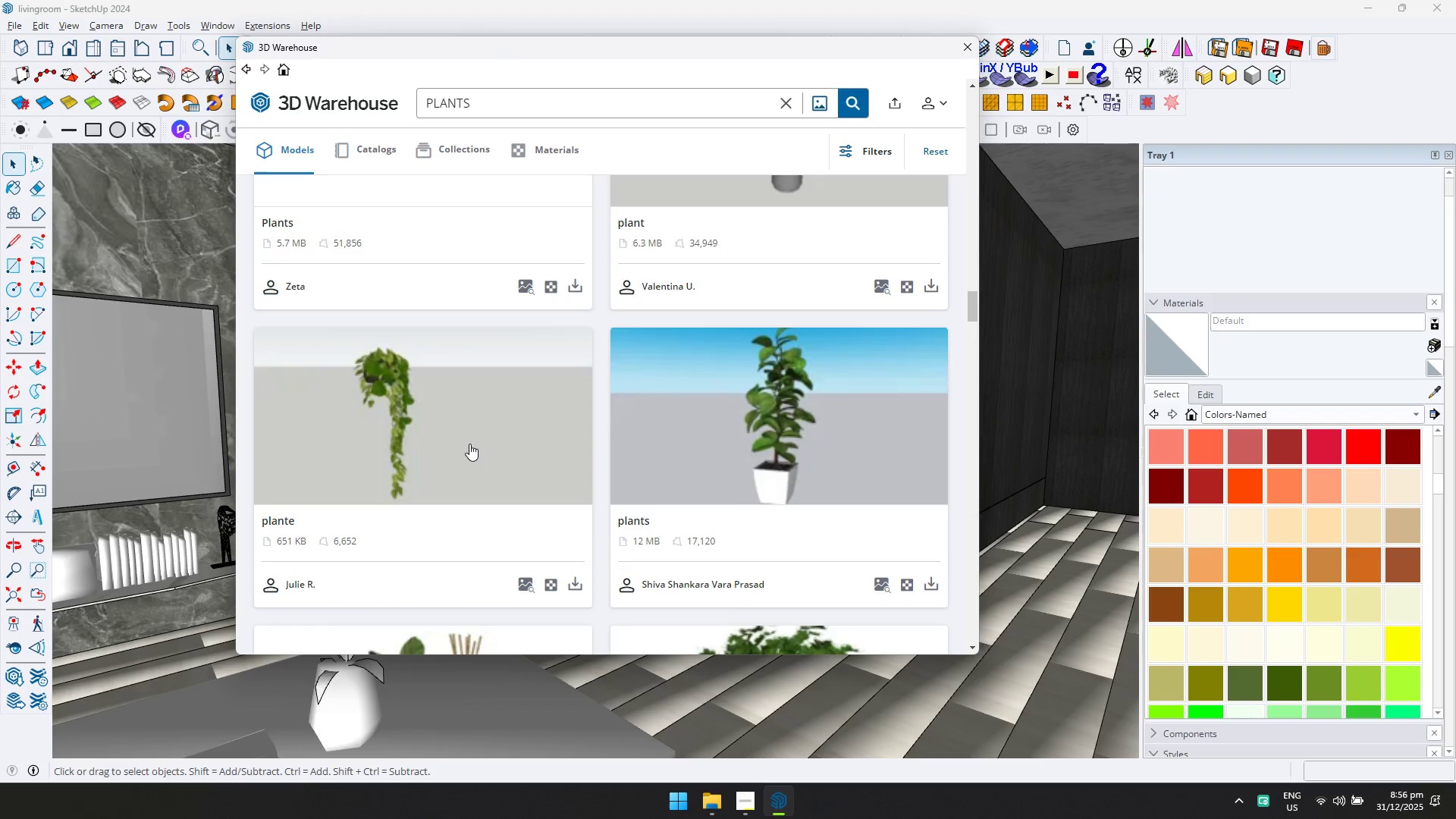 
scroll: coordinate [469, 443], scroll_direction: down, amount: 1.0
 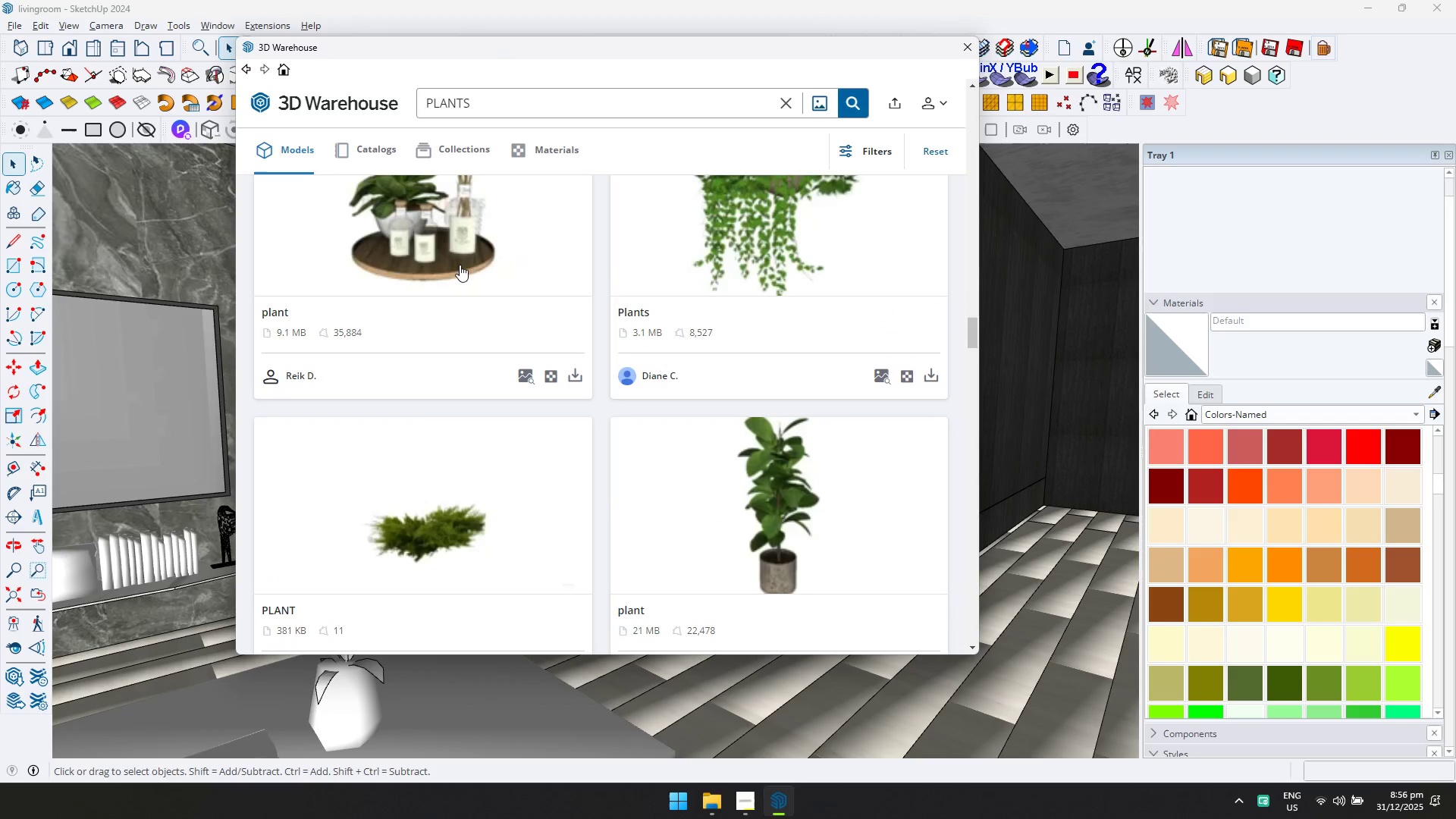 
scroll: coordinate [468, 299], scroll_direction: up, amount: 1.0
 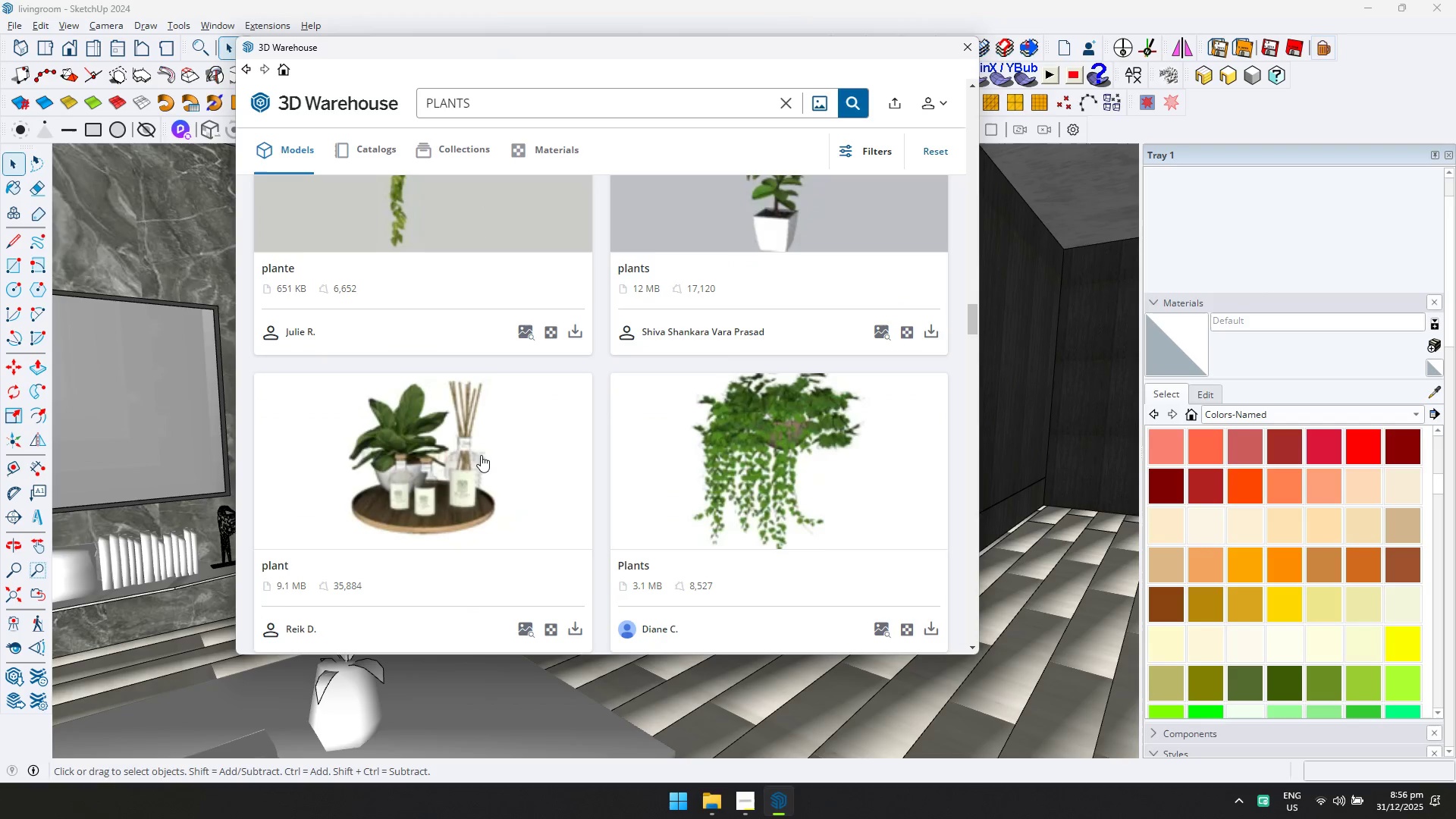 
scroll: coordinate [481, 455], scroll_direction: down, amount: 1.0
 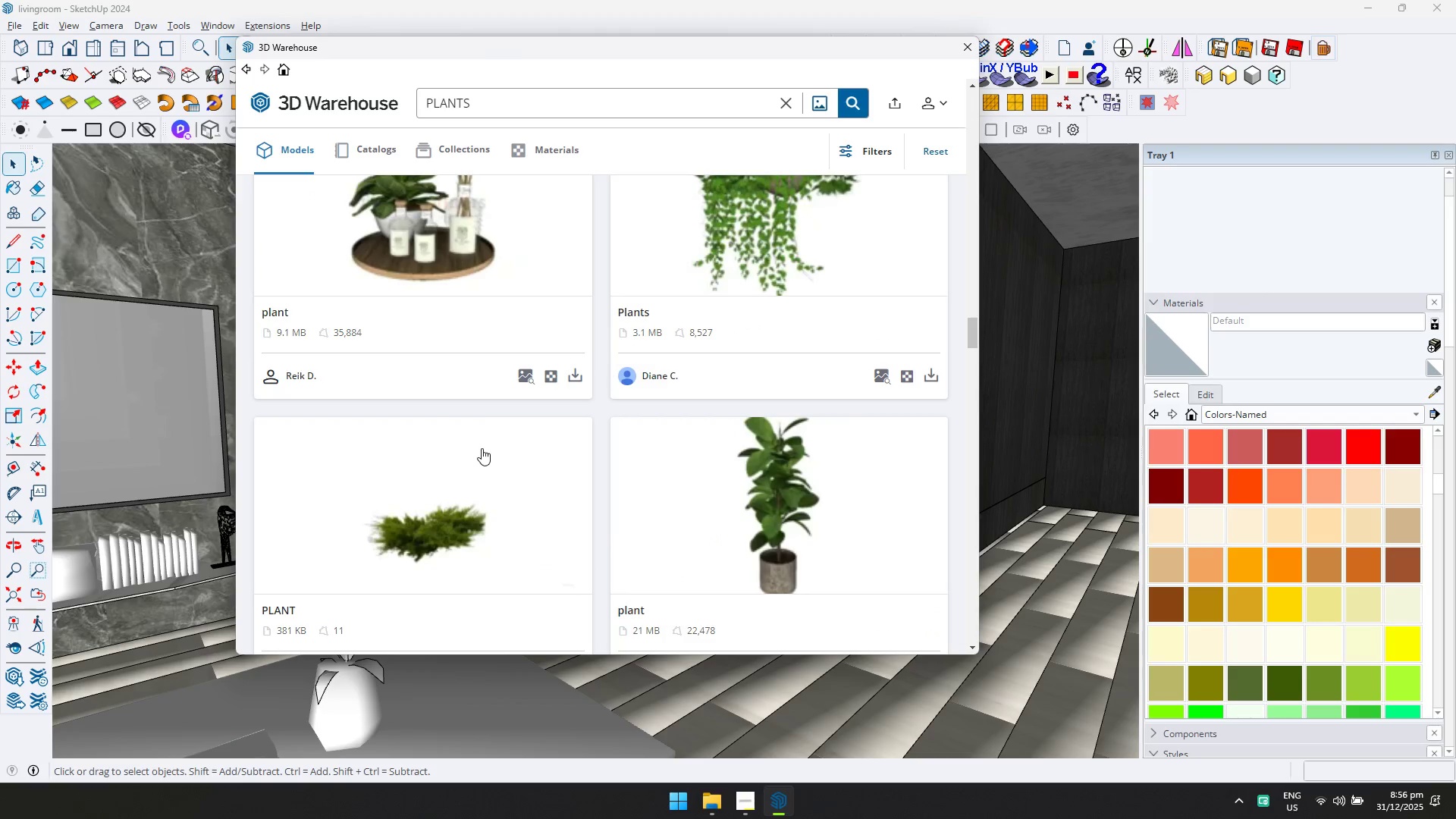 
left_click([356, 704])
 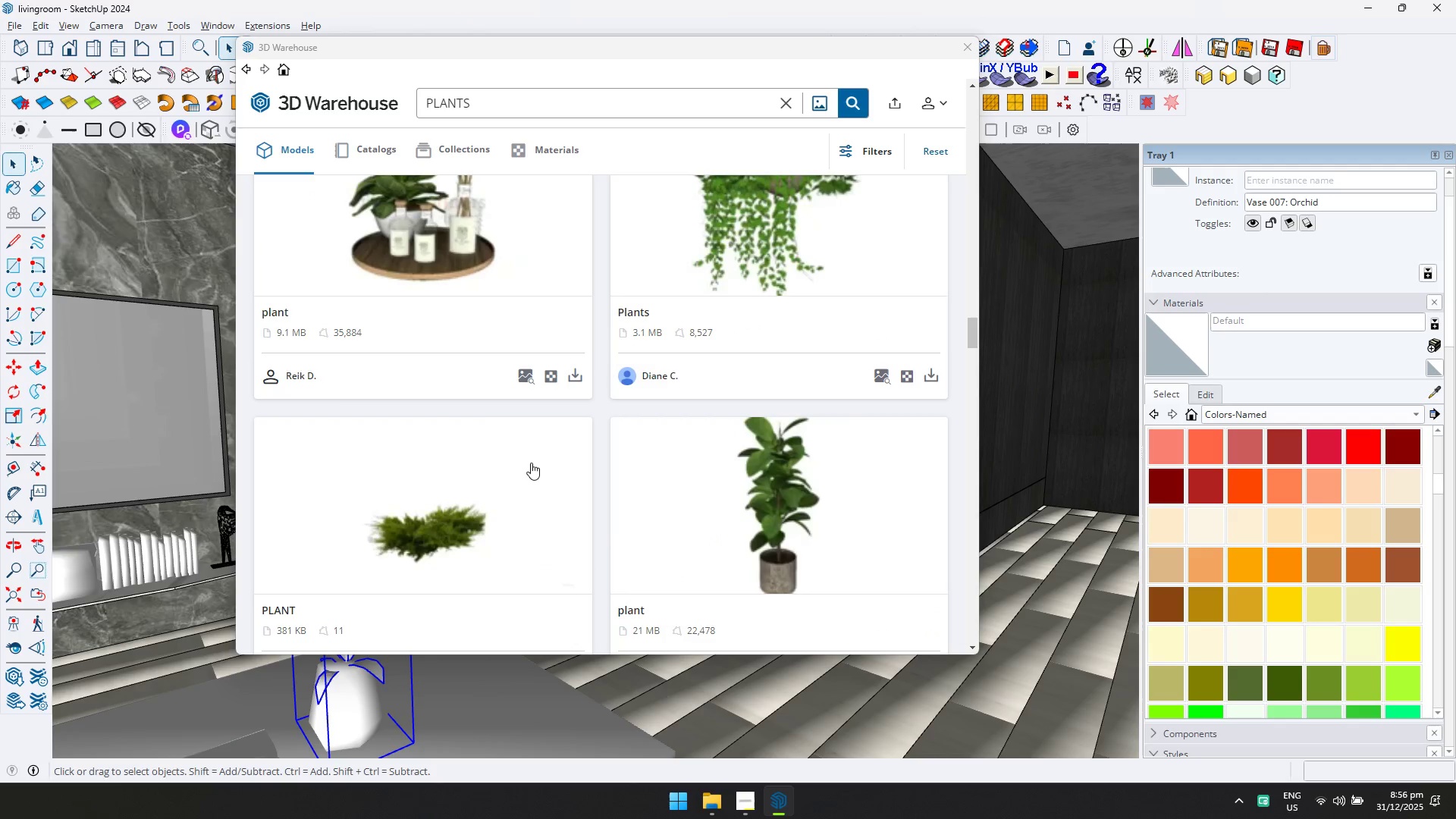 
scroll: coordinate [533, 475], scroll_direction: down, amount: 1.0
 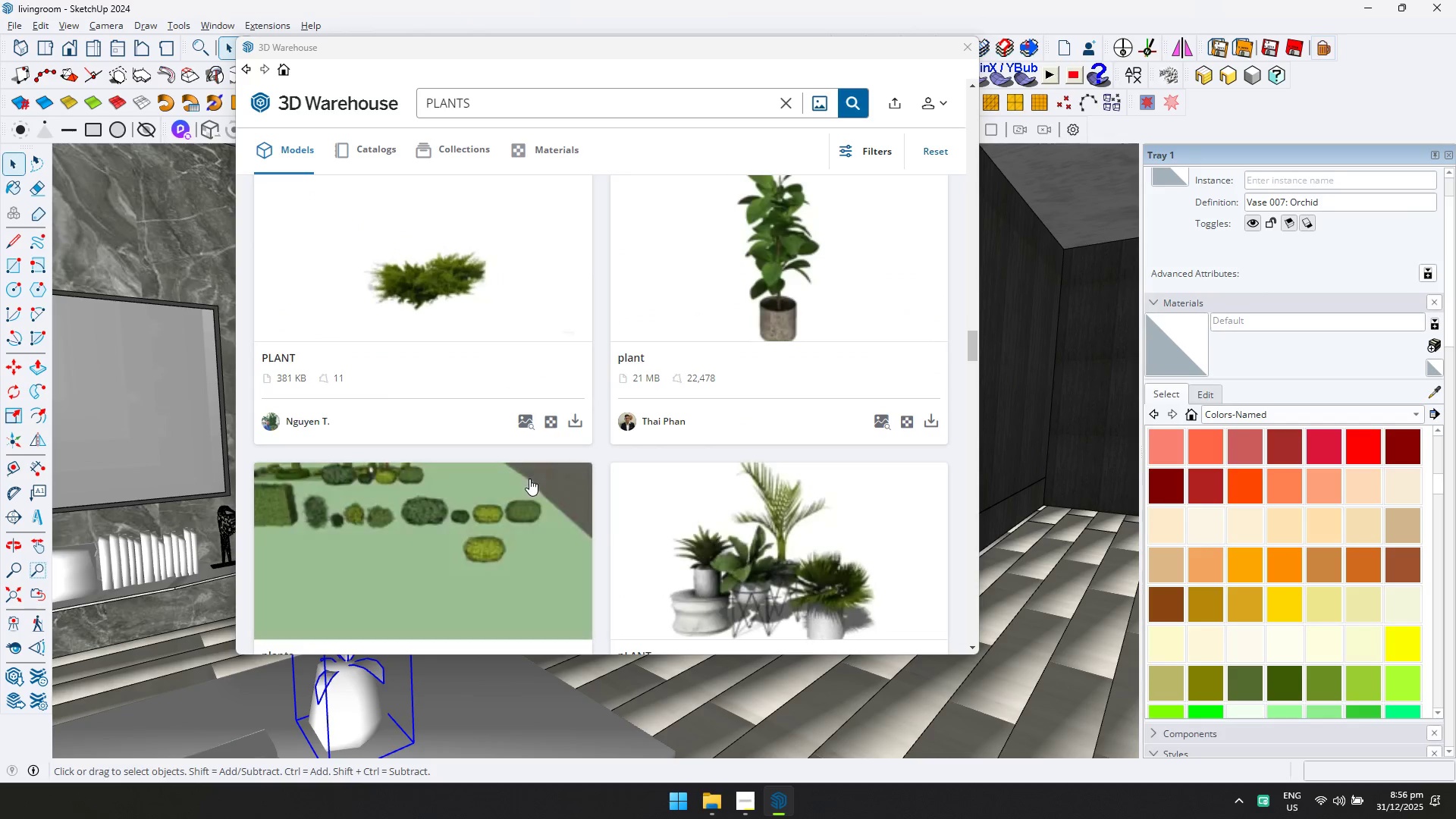 
key(Delete)
 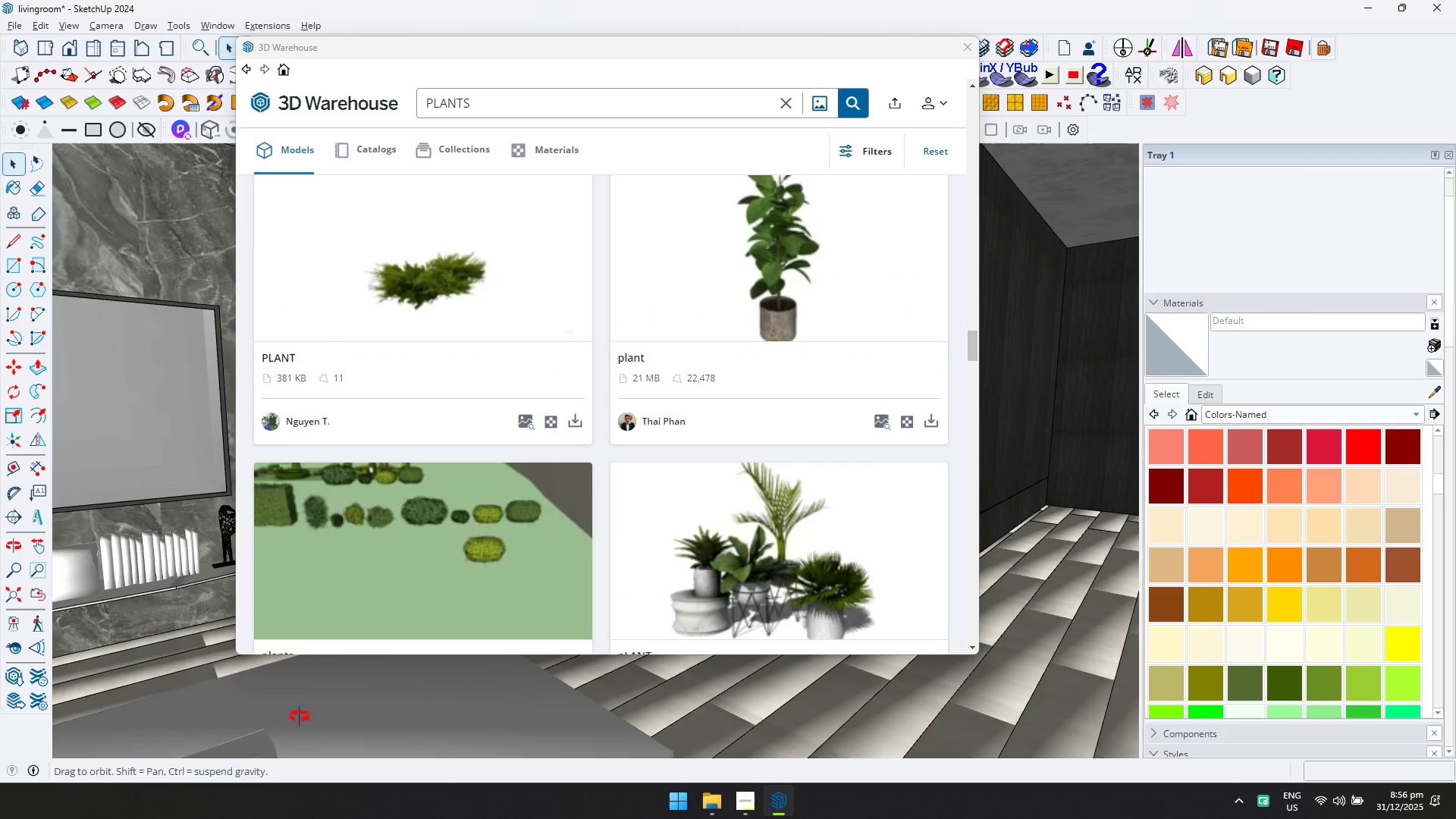 
left_click([259, 742])
 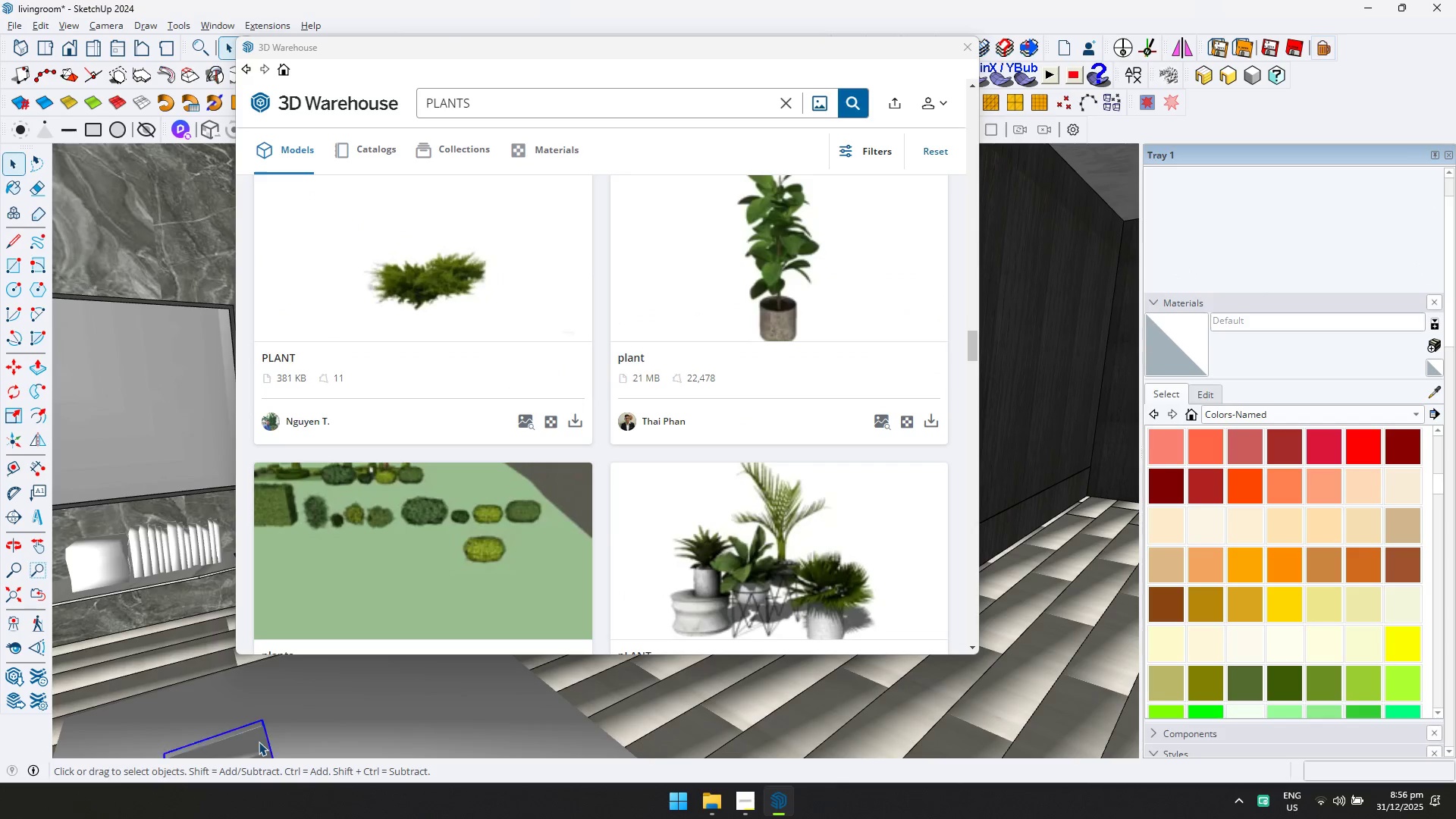 
key(Delete)
 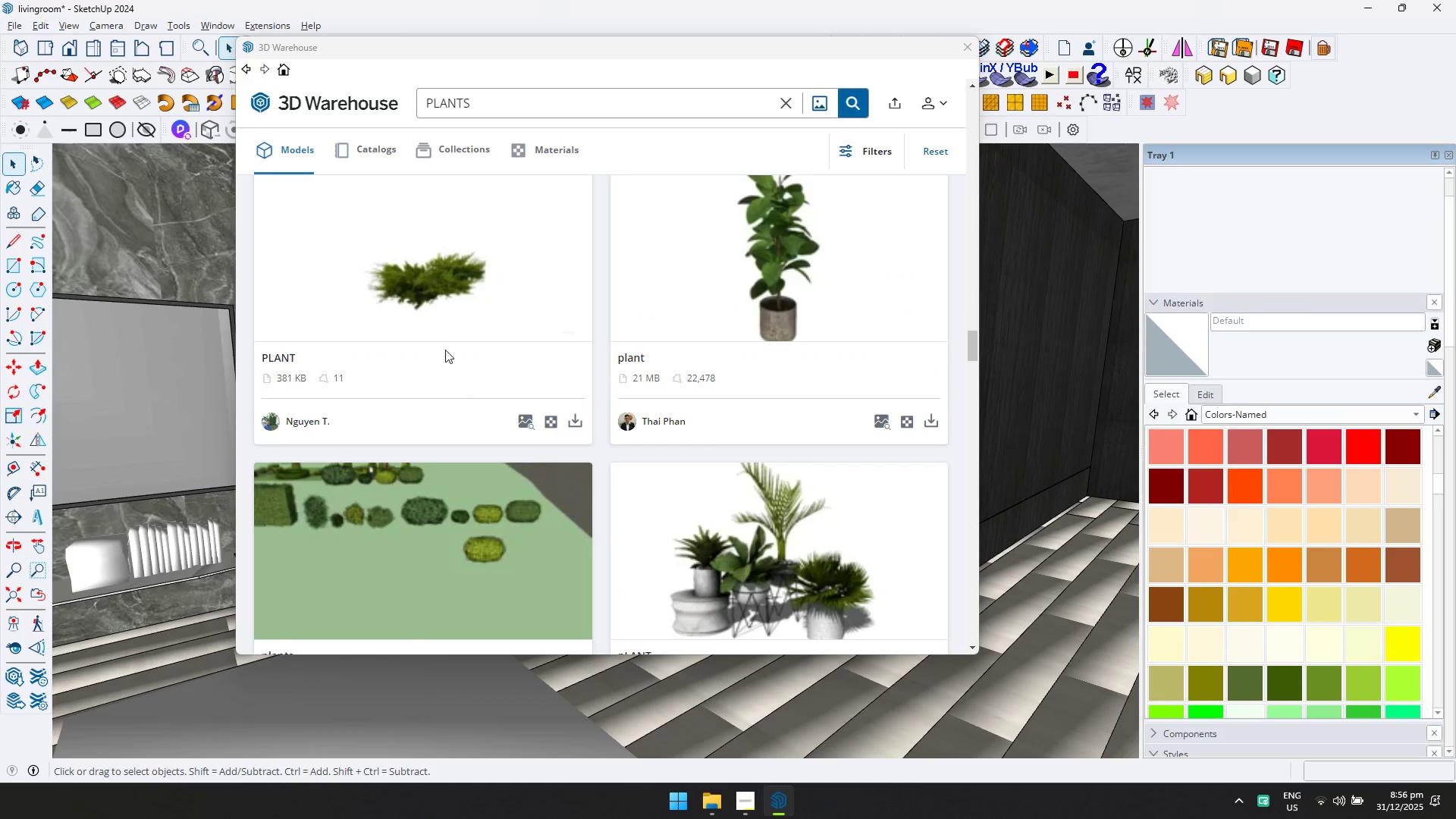 
left_click([460, 259])
 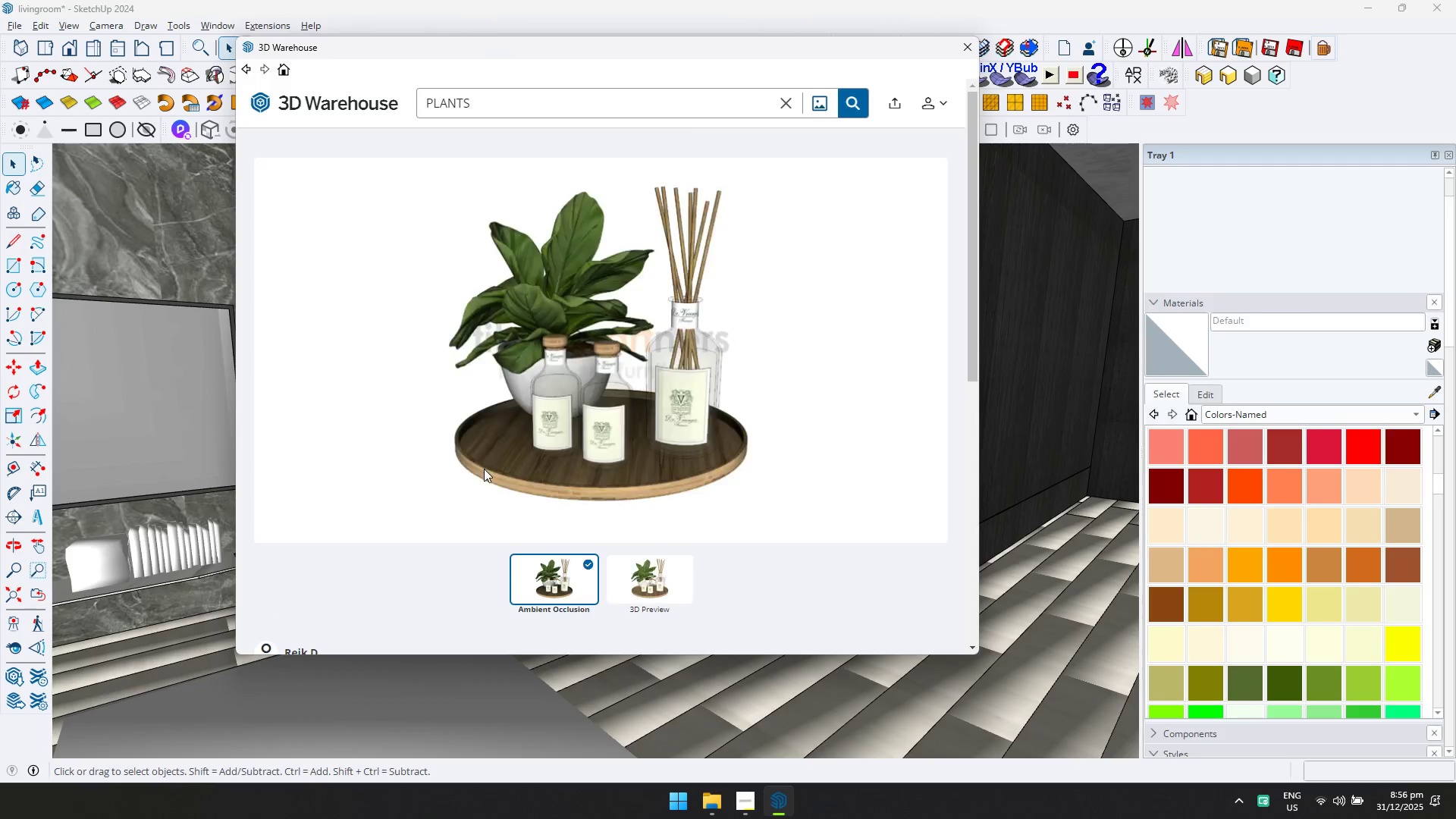 
scroll: coordinate [460, 394], scroll_direction: up, amount: 1.0
 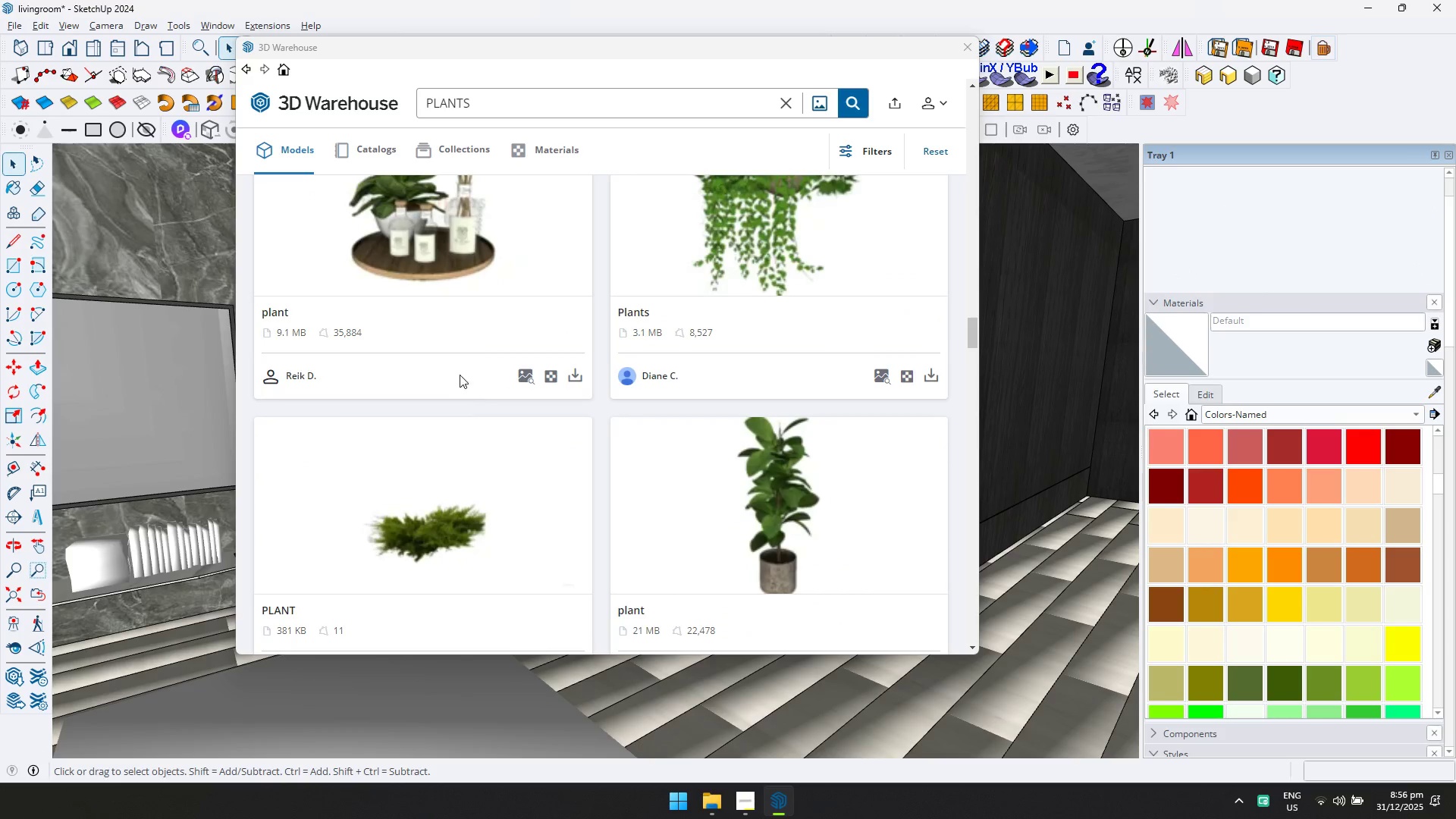 
scroll: coordinate [722, 502], scroll_direction: down, amount: 1.0
 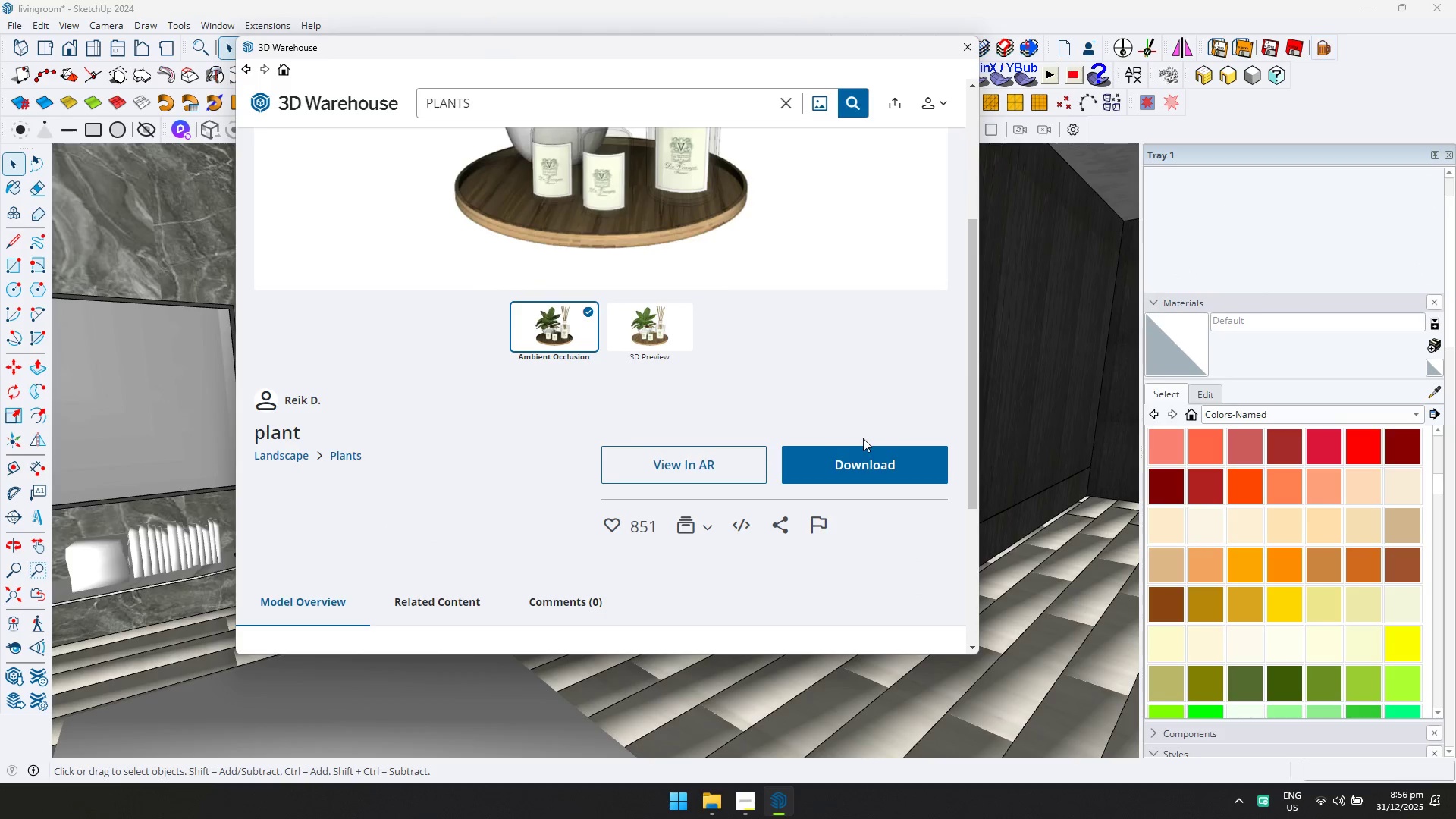 
left_click([861, 460])
 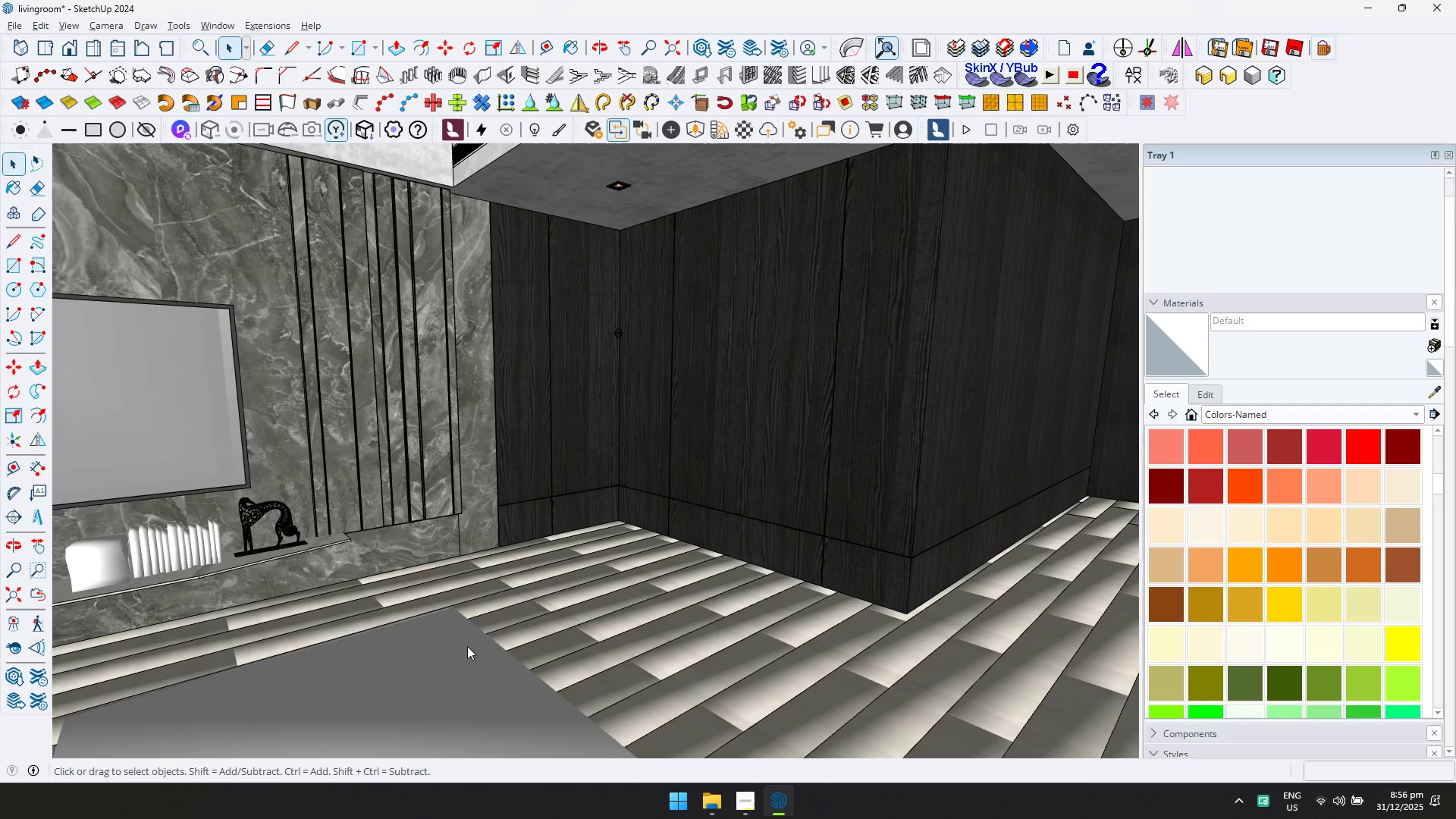 
hold_key(key=ShiftLeft, duration=0.31)
 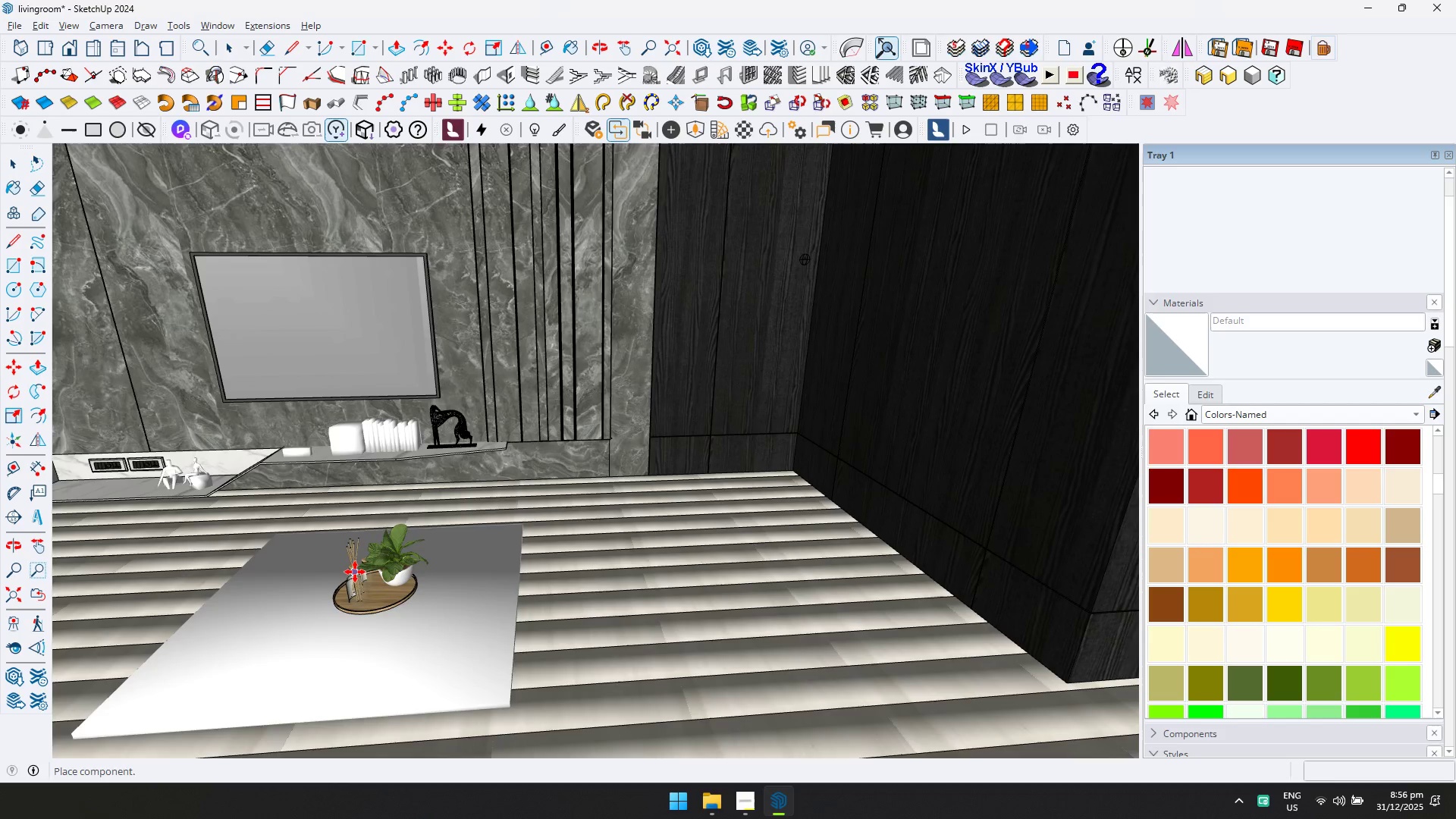 
key(Q)
 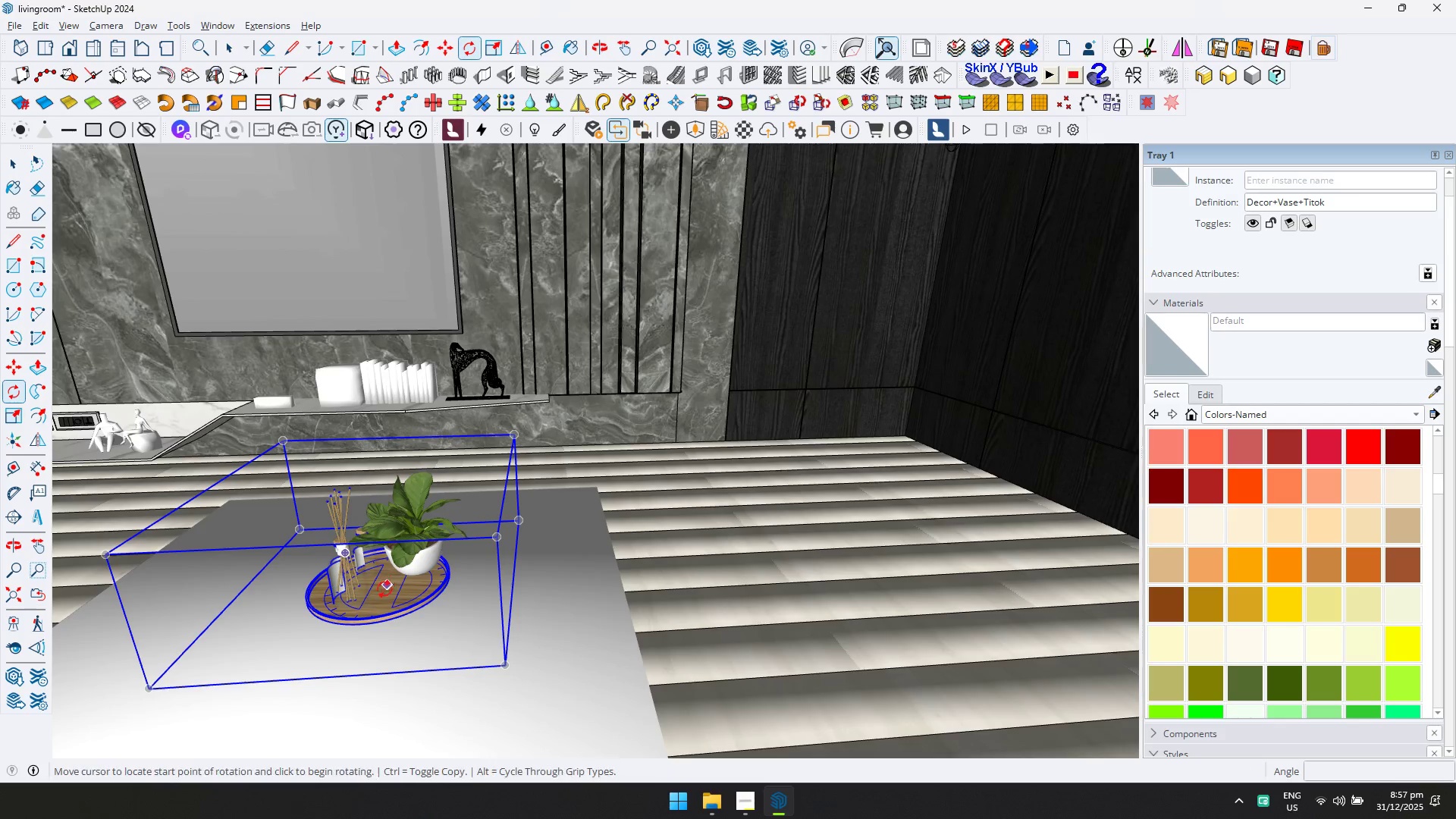 
scroll: coordinate [382, 597], scroll_direction: up, amount: 7.0
 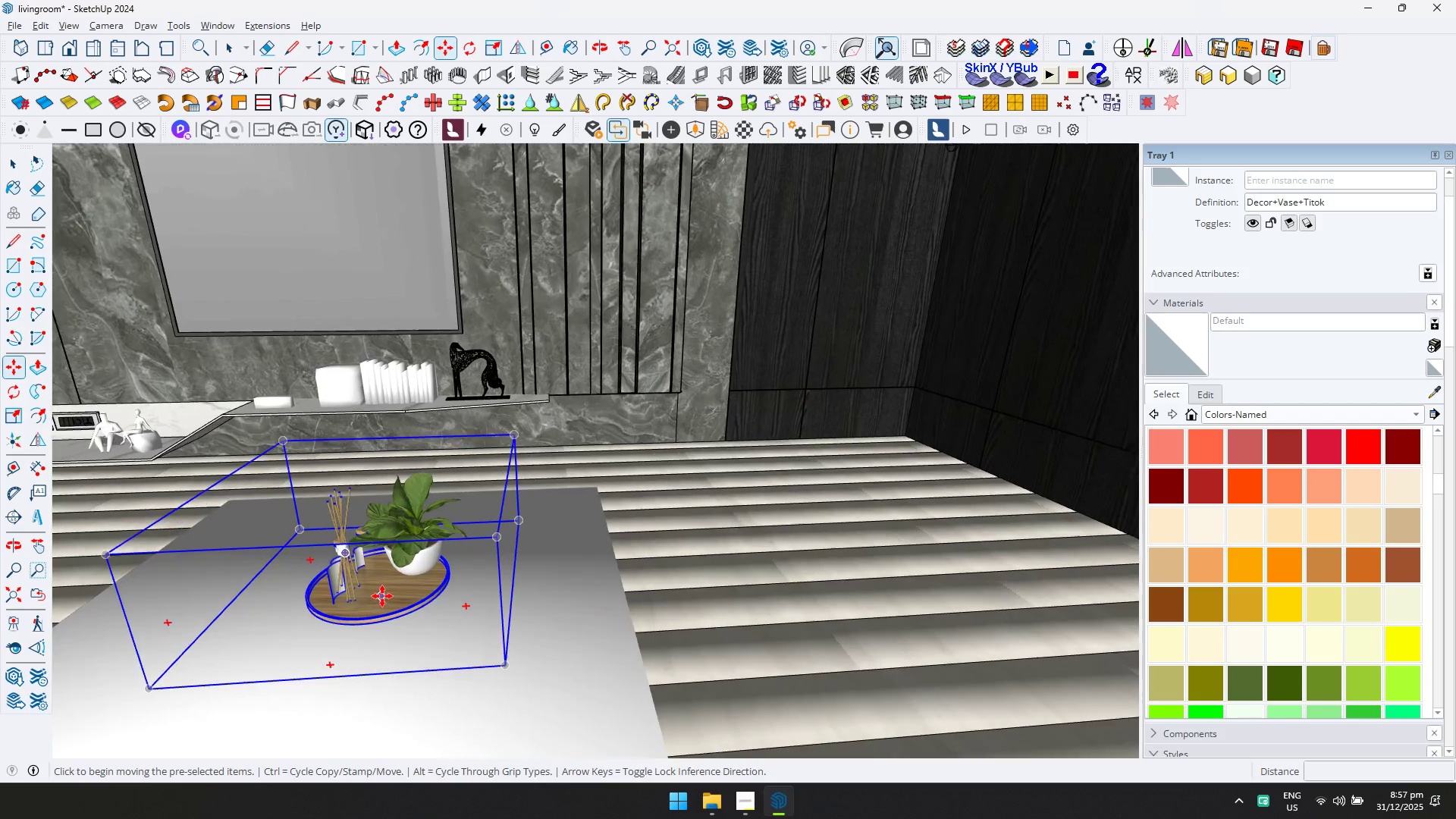 
double_click([380, 598])
 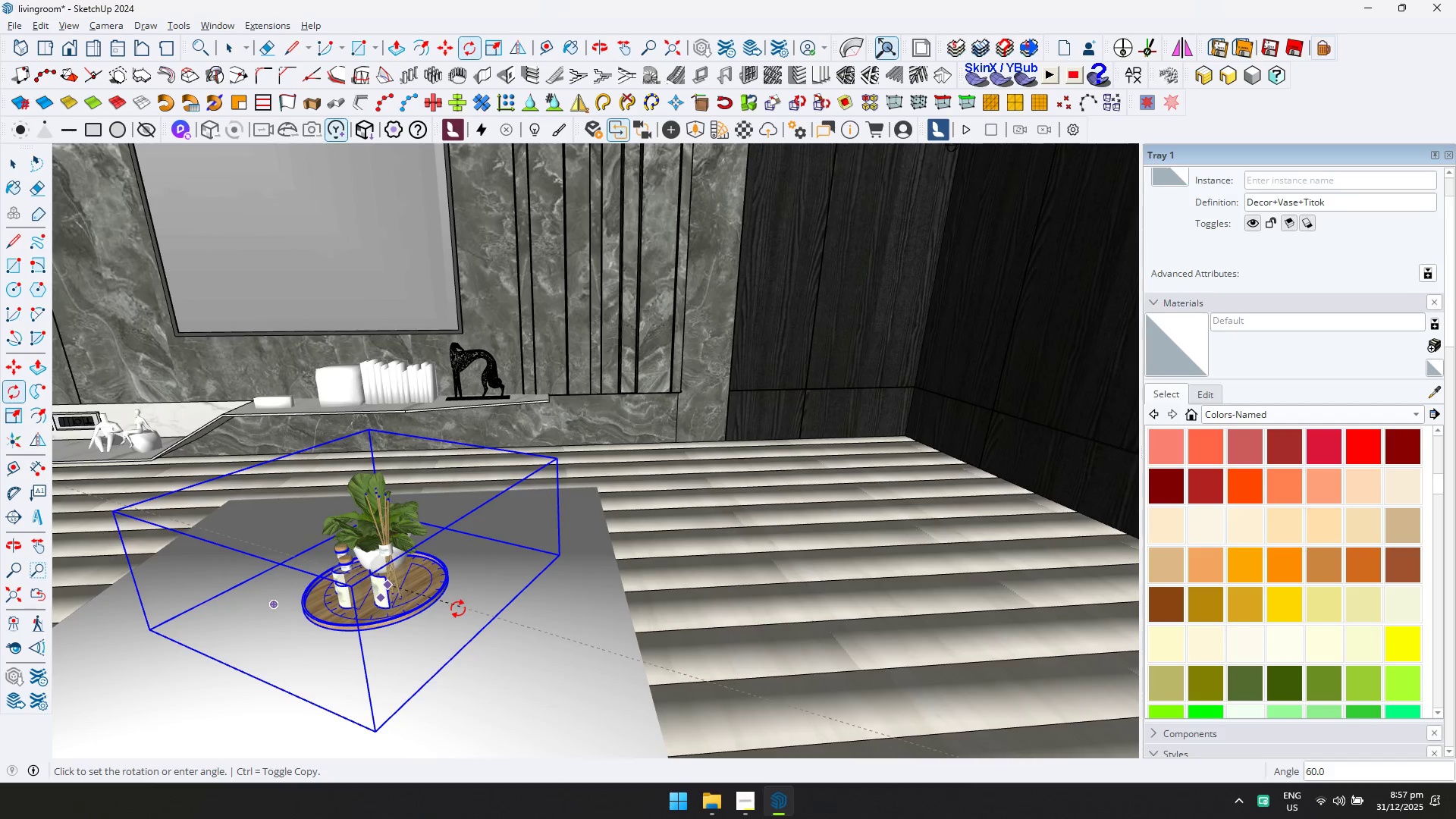 
type(90)
 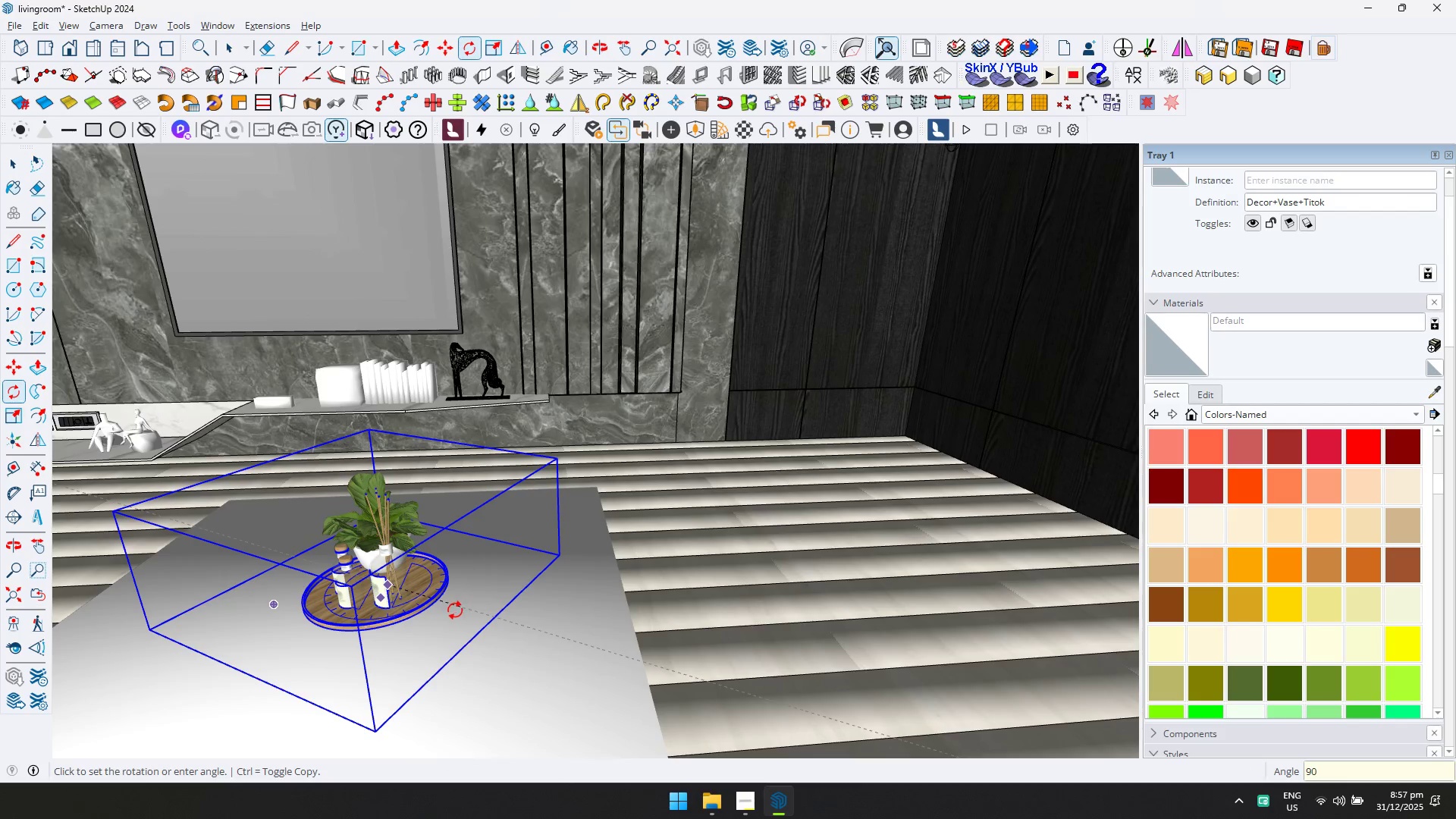 
key(Enter)
 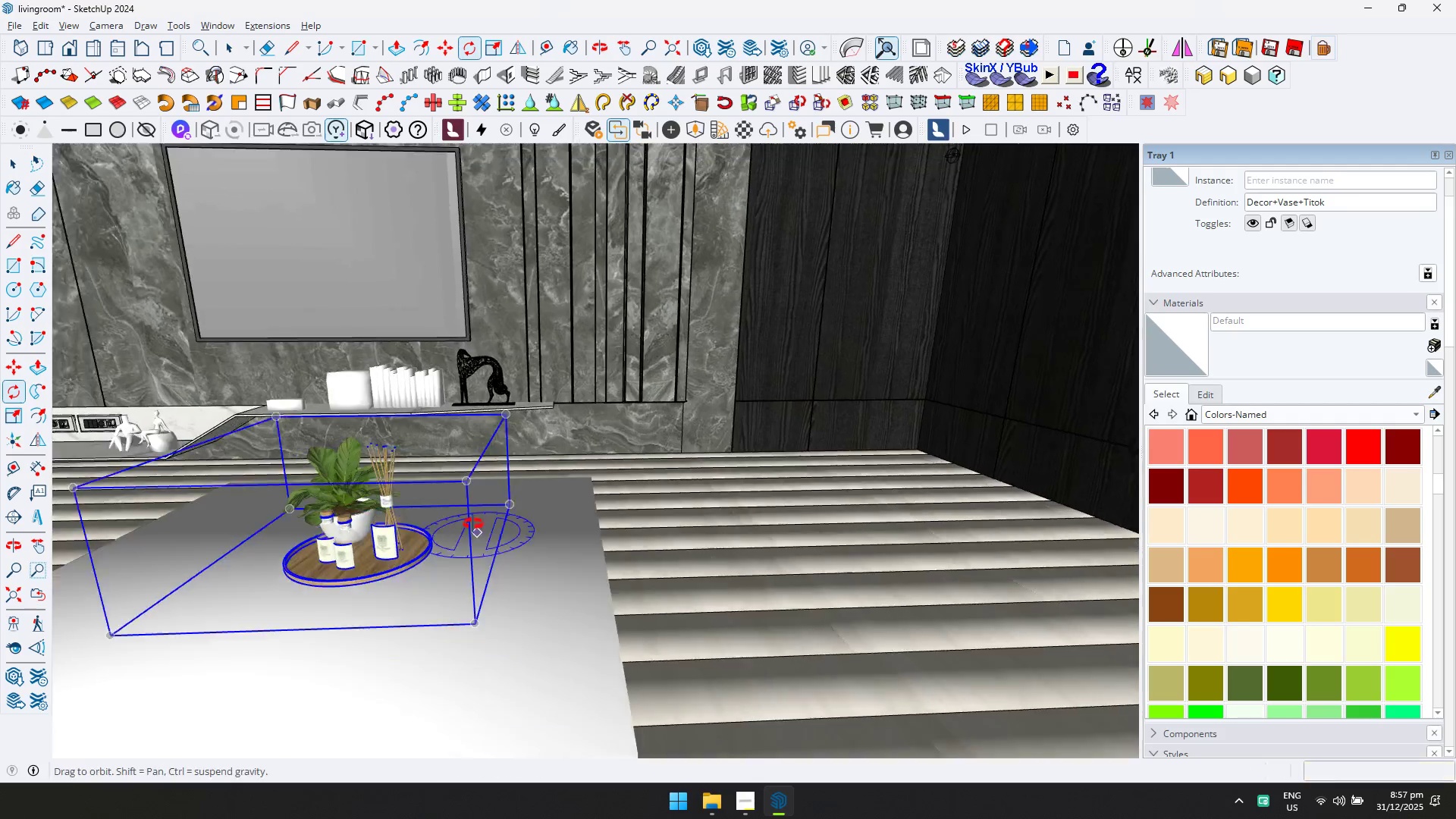 
key(Shift+ShiftLeft)
 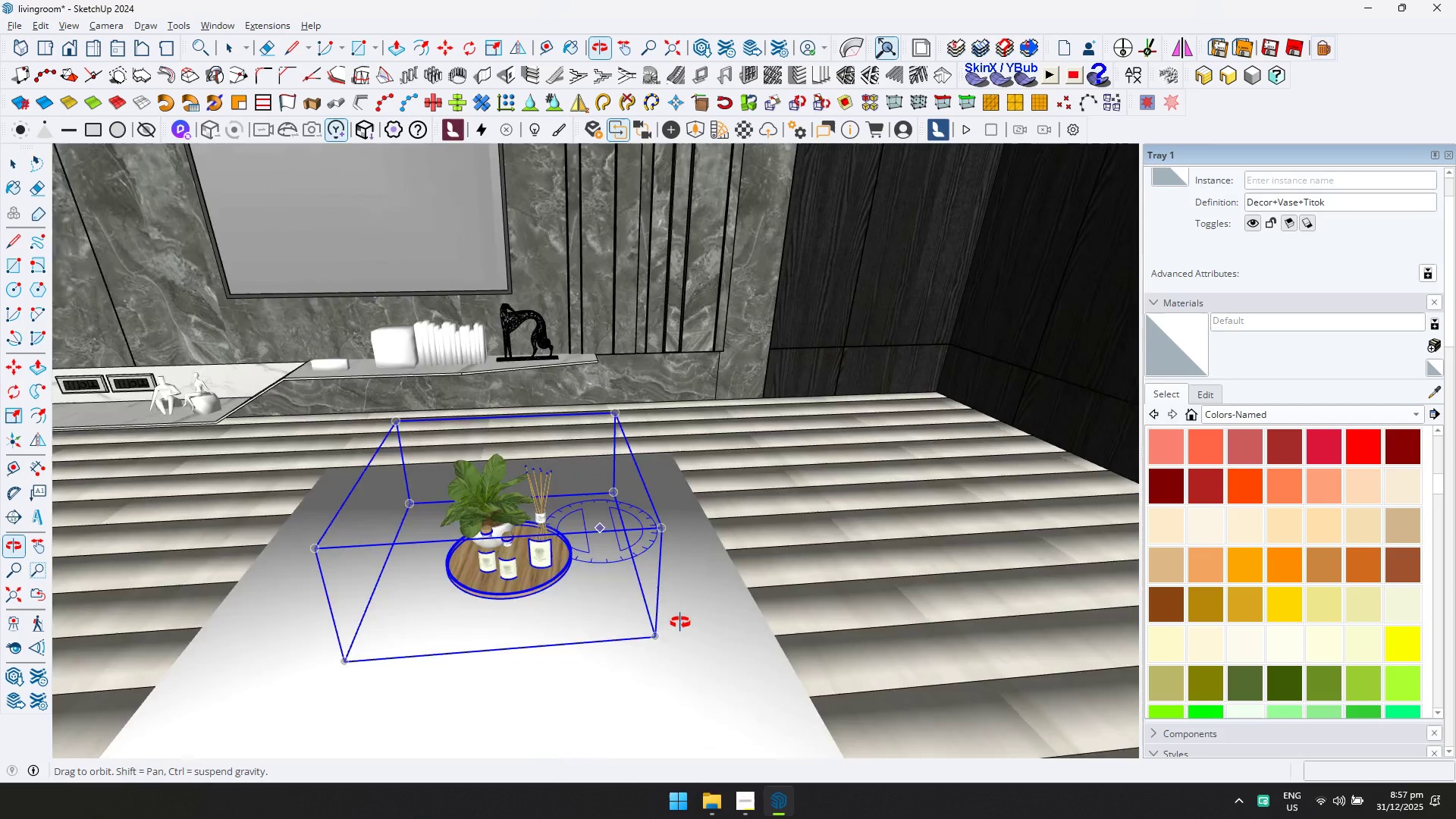 
key(Shift+ShiftLeft)
 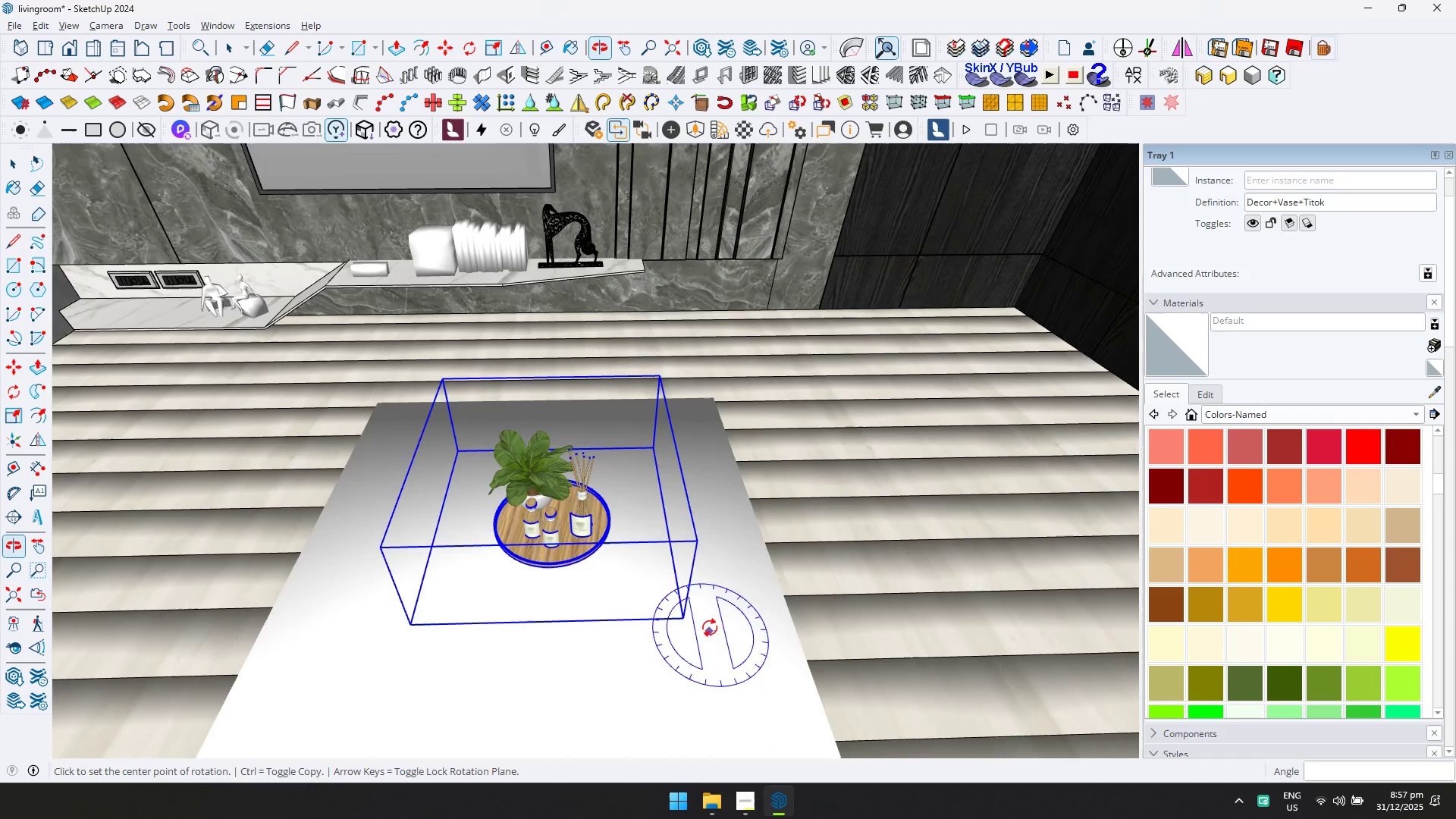 
key(M)
 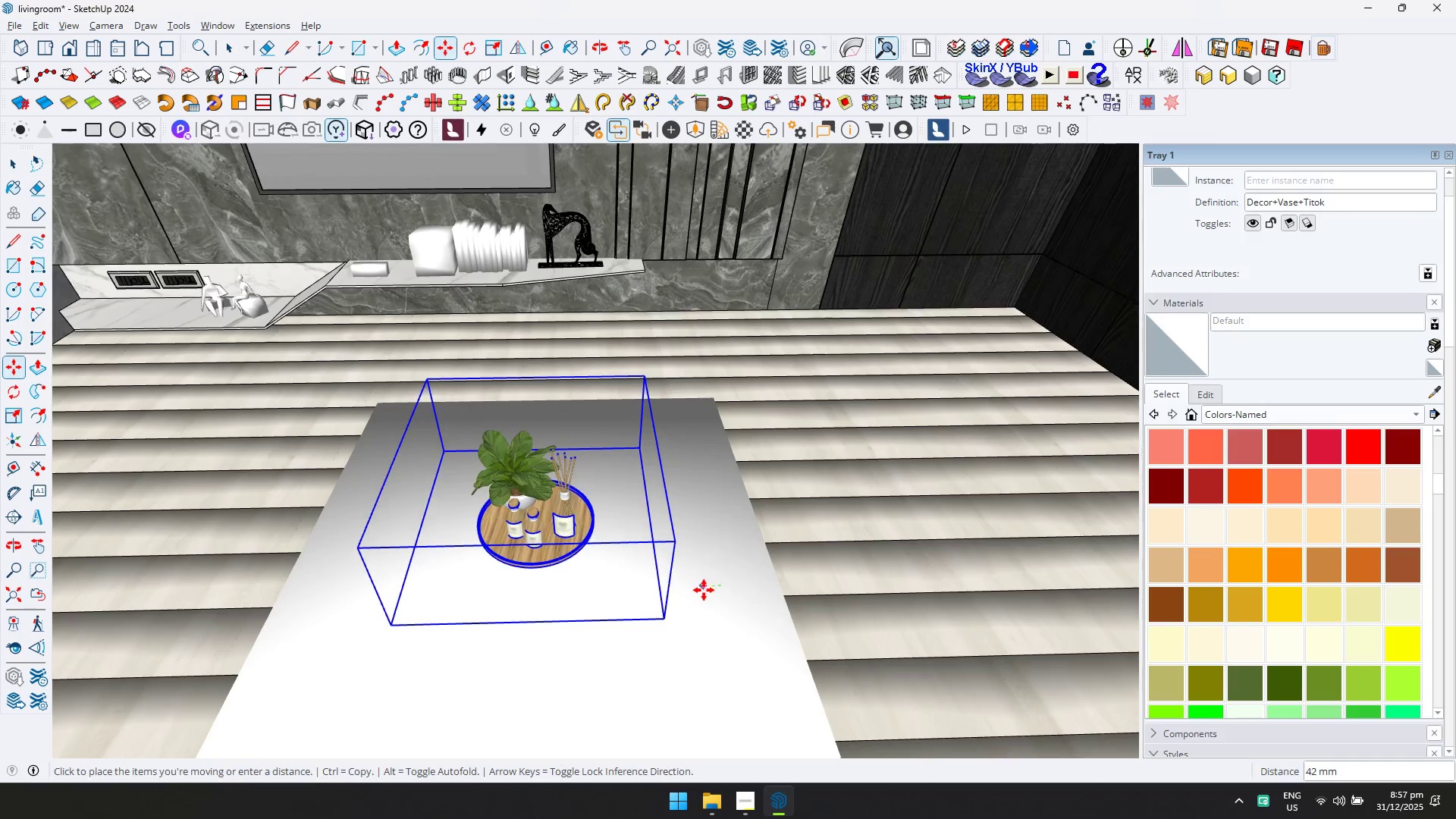 
double_click([700, 591])
 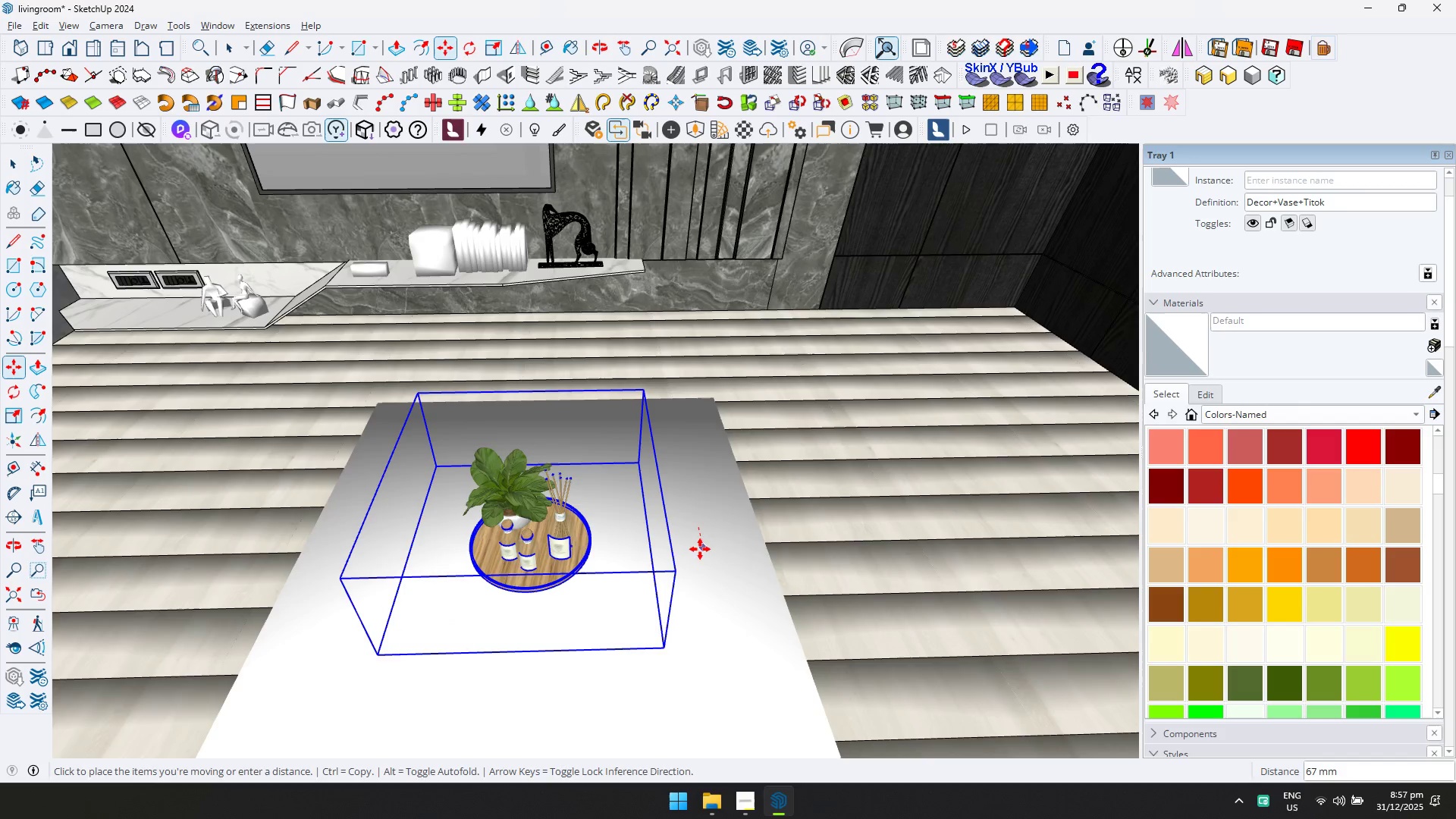 
triple_click([701, 550])
 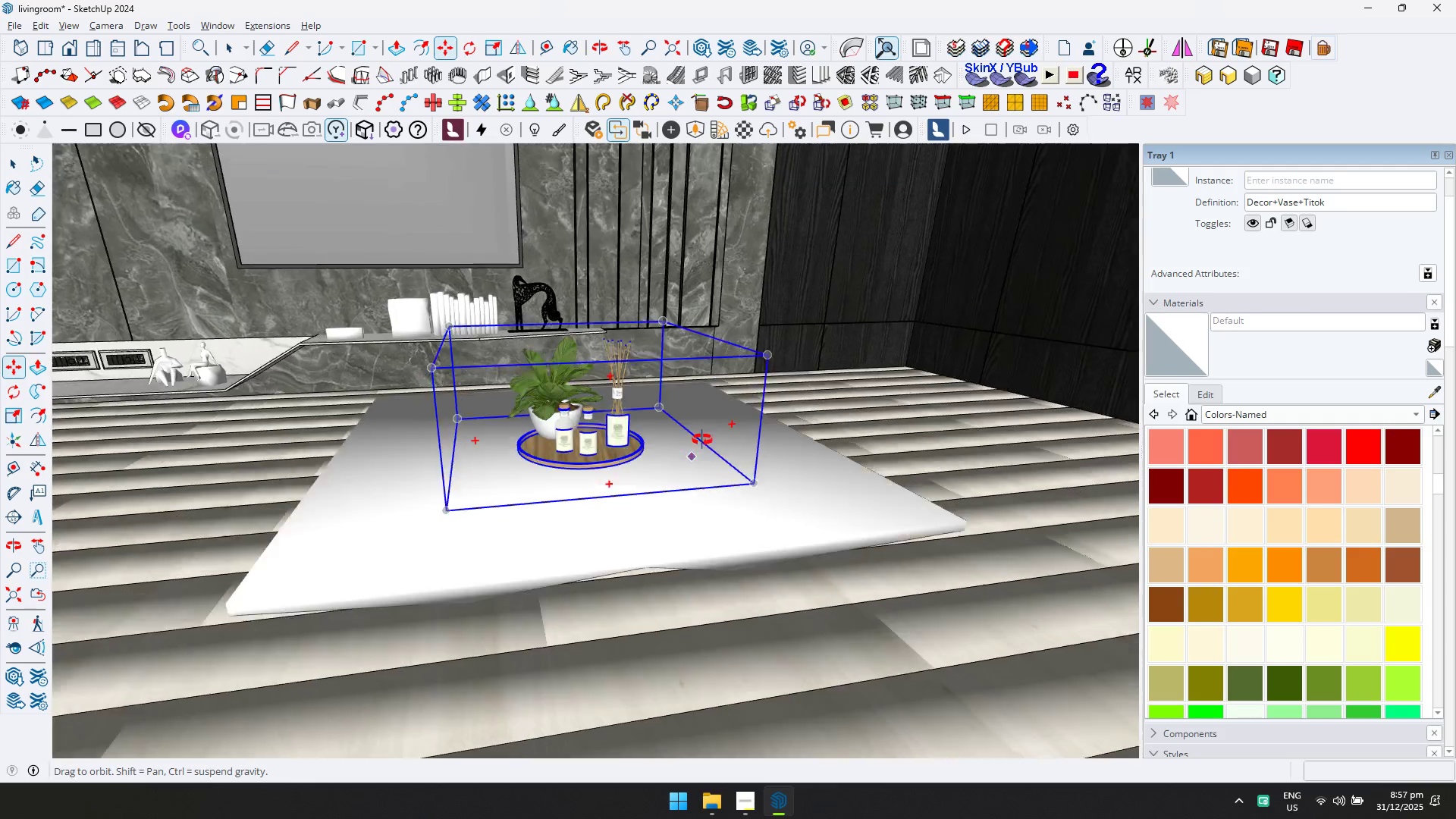 
key(Space)
 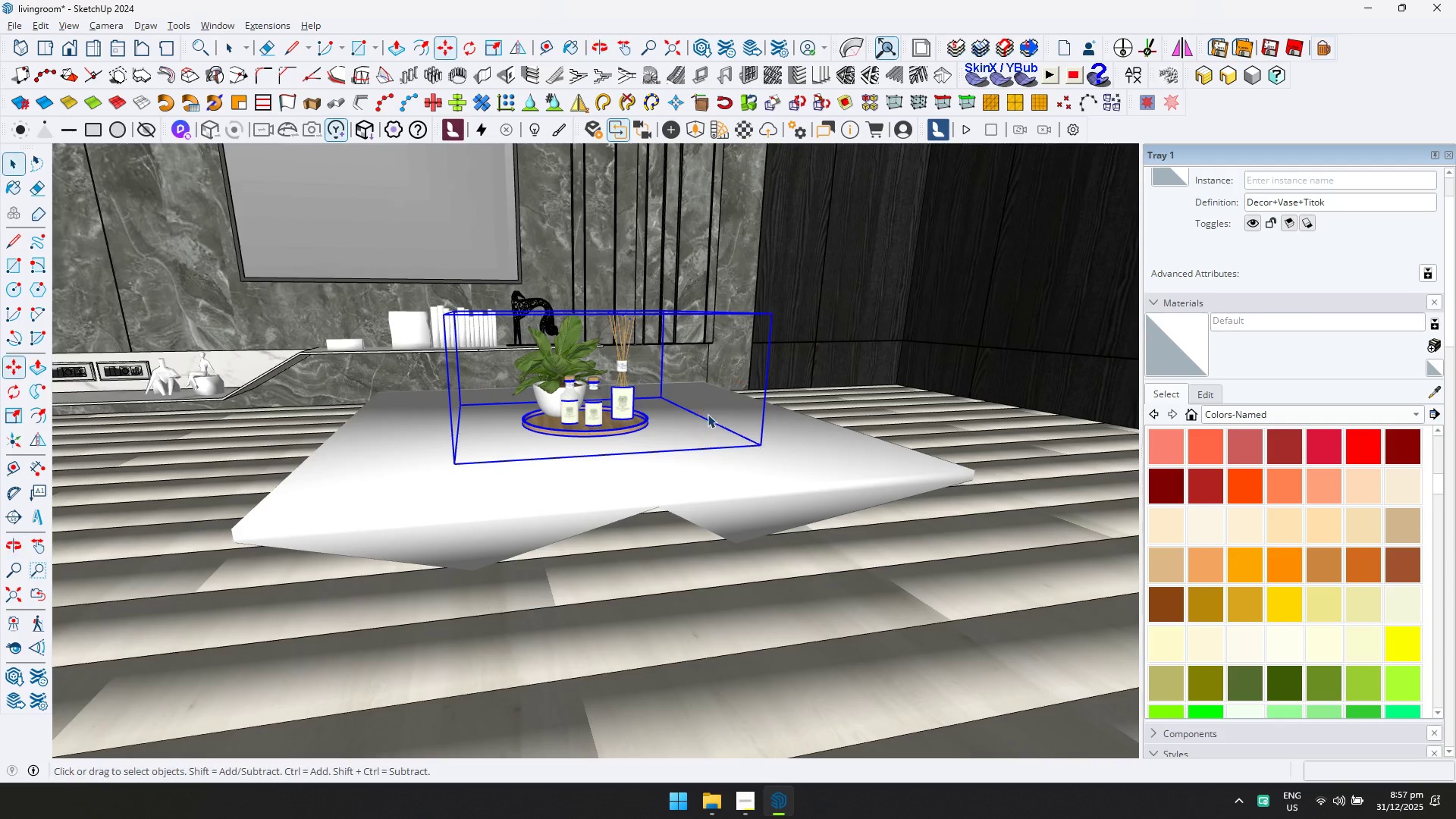 
key(Escape)
 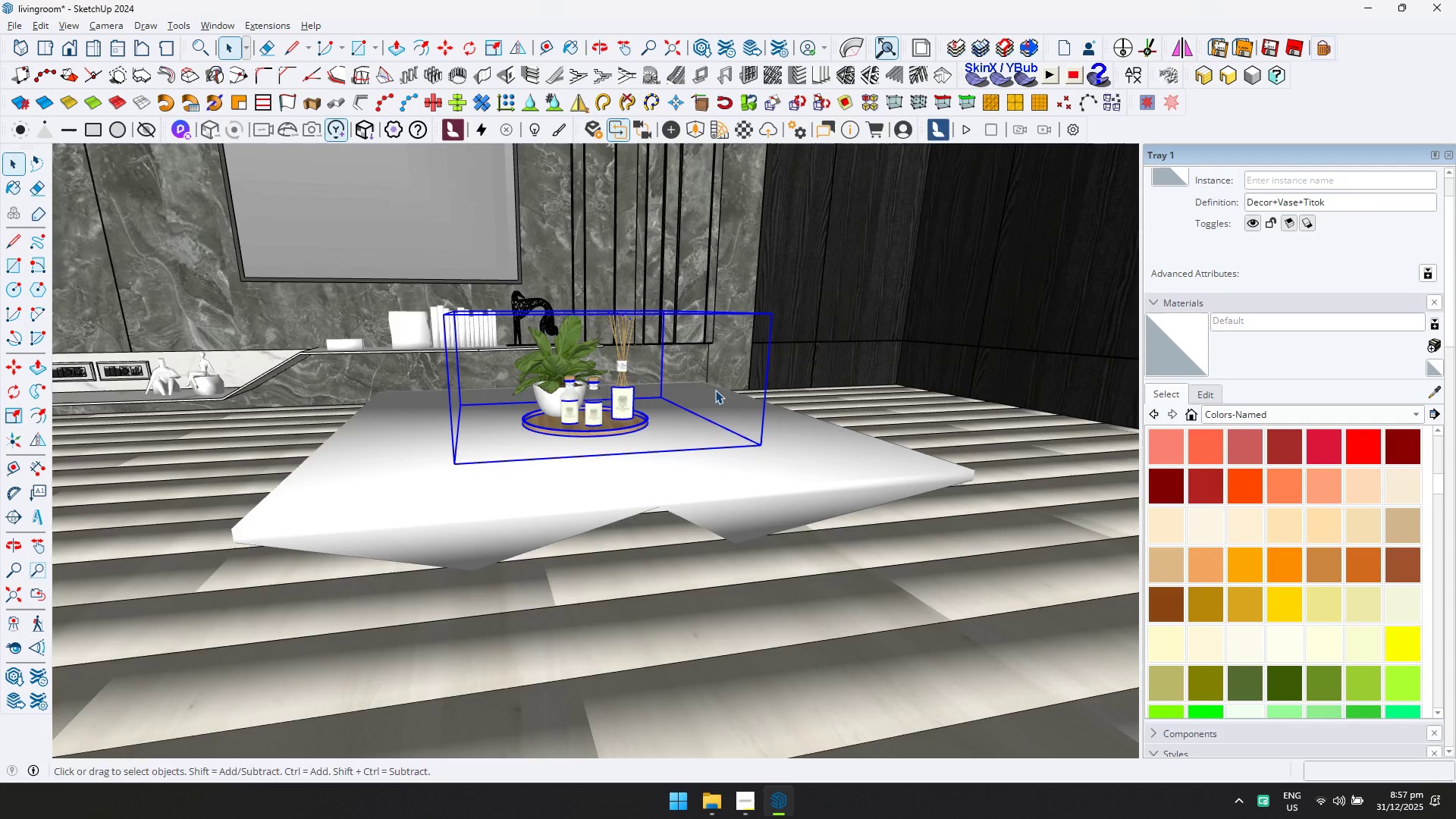 
key(Shift+ShiftLeft)
 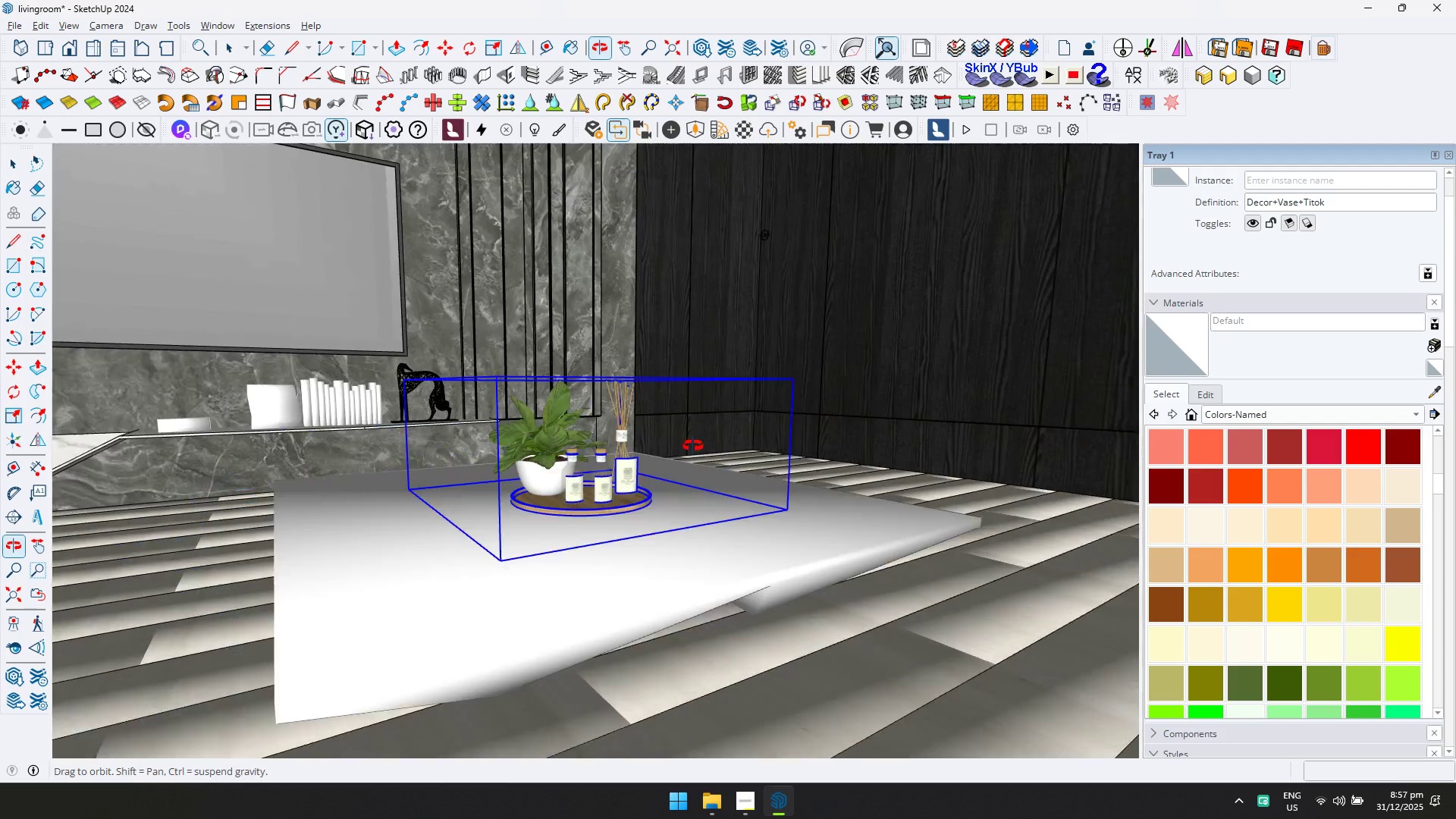 
key(Shift+ShiftLeft)
 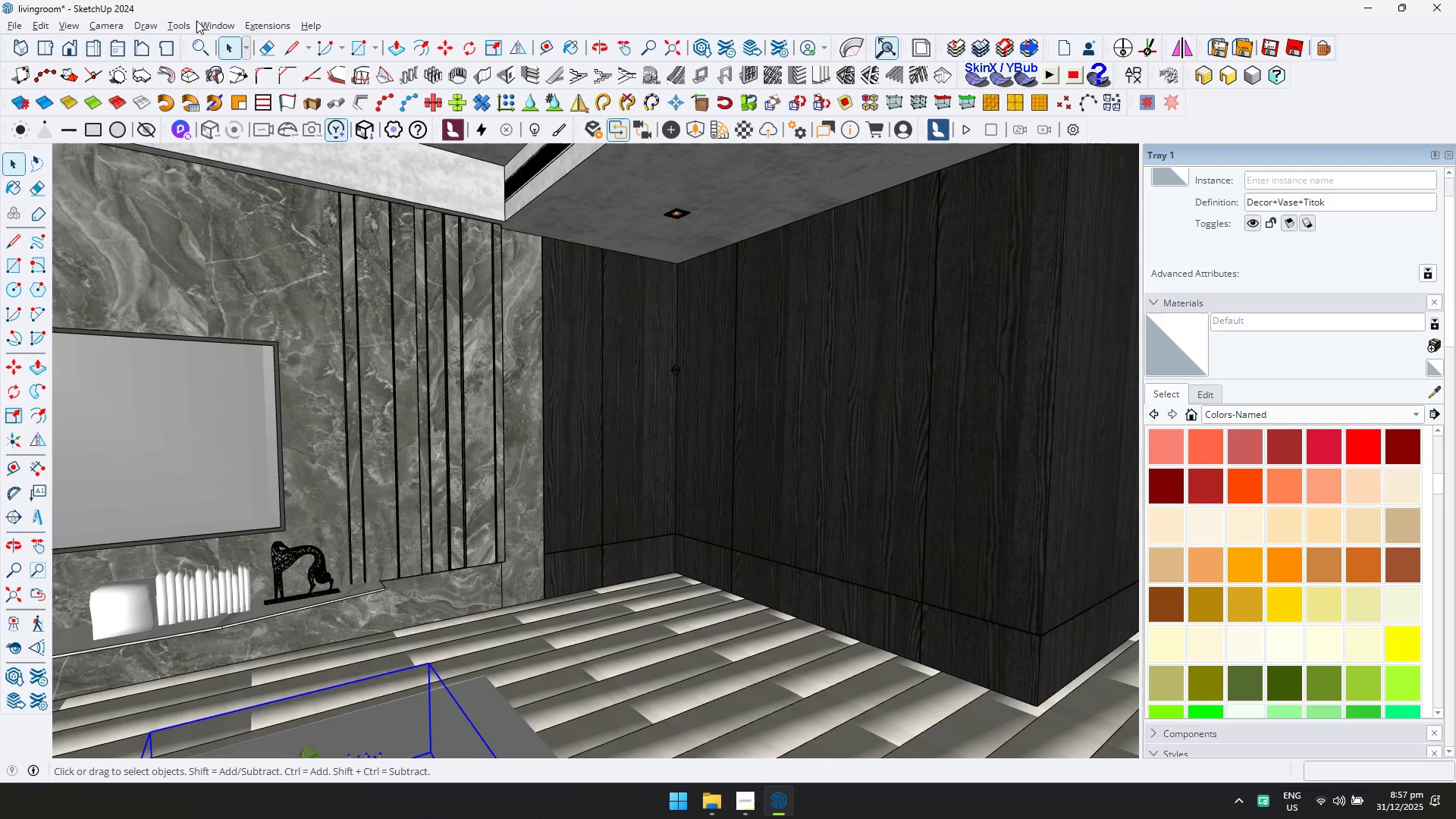 
double_click([221, 26])
 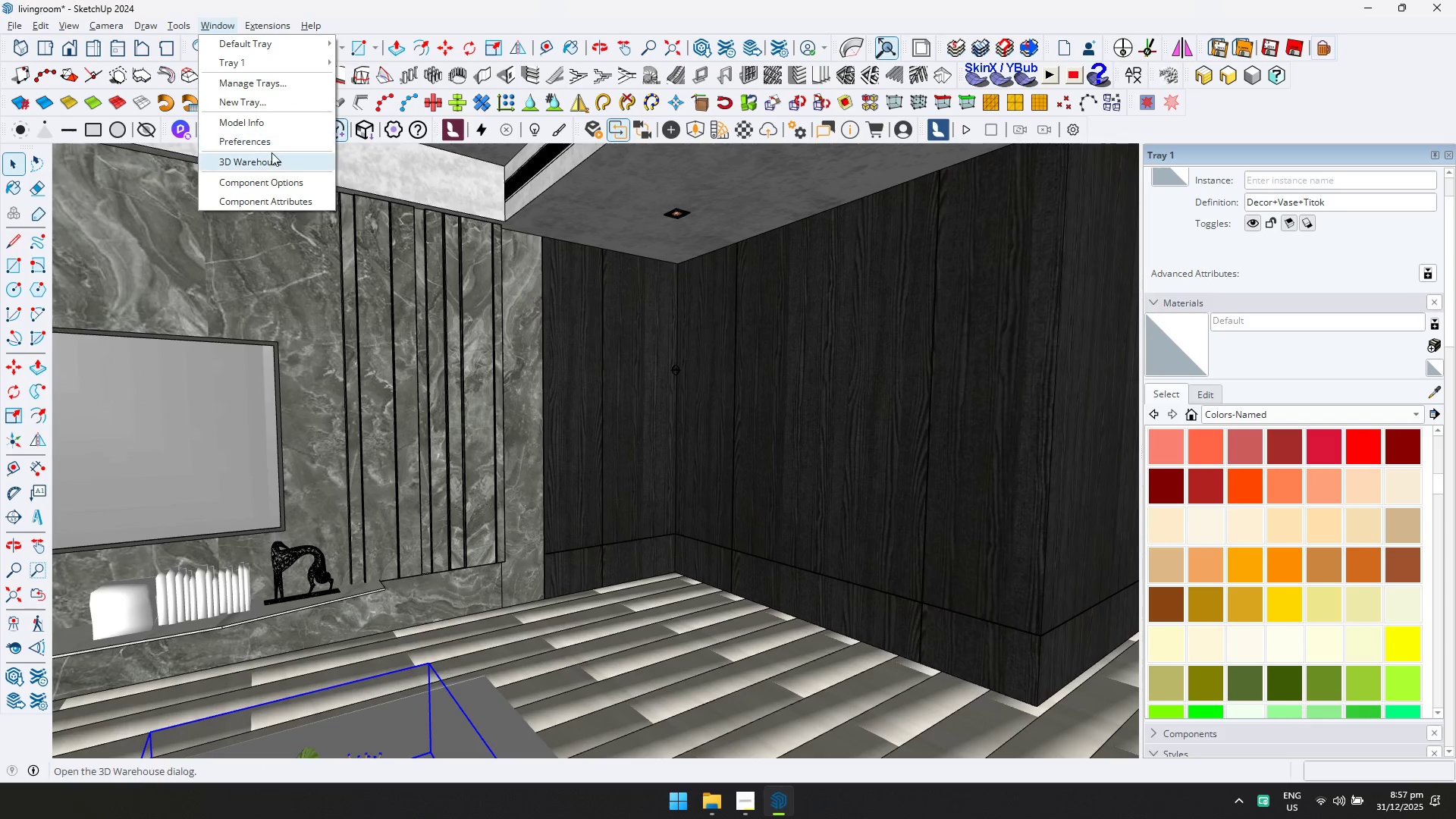 
left_click([272, 153])
 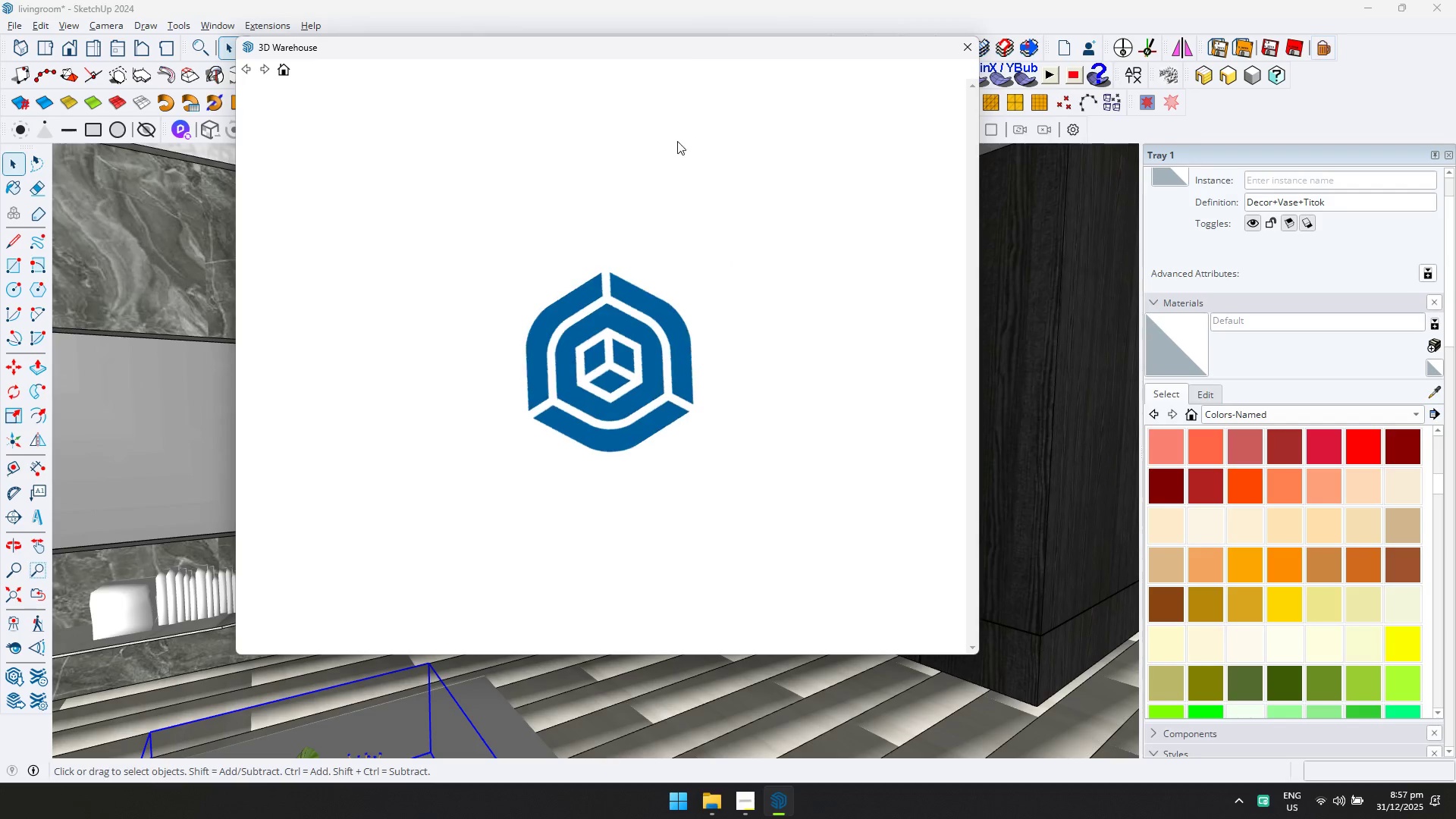 
left_click([592, 106])
 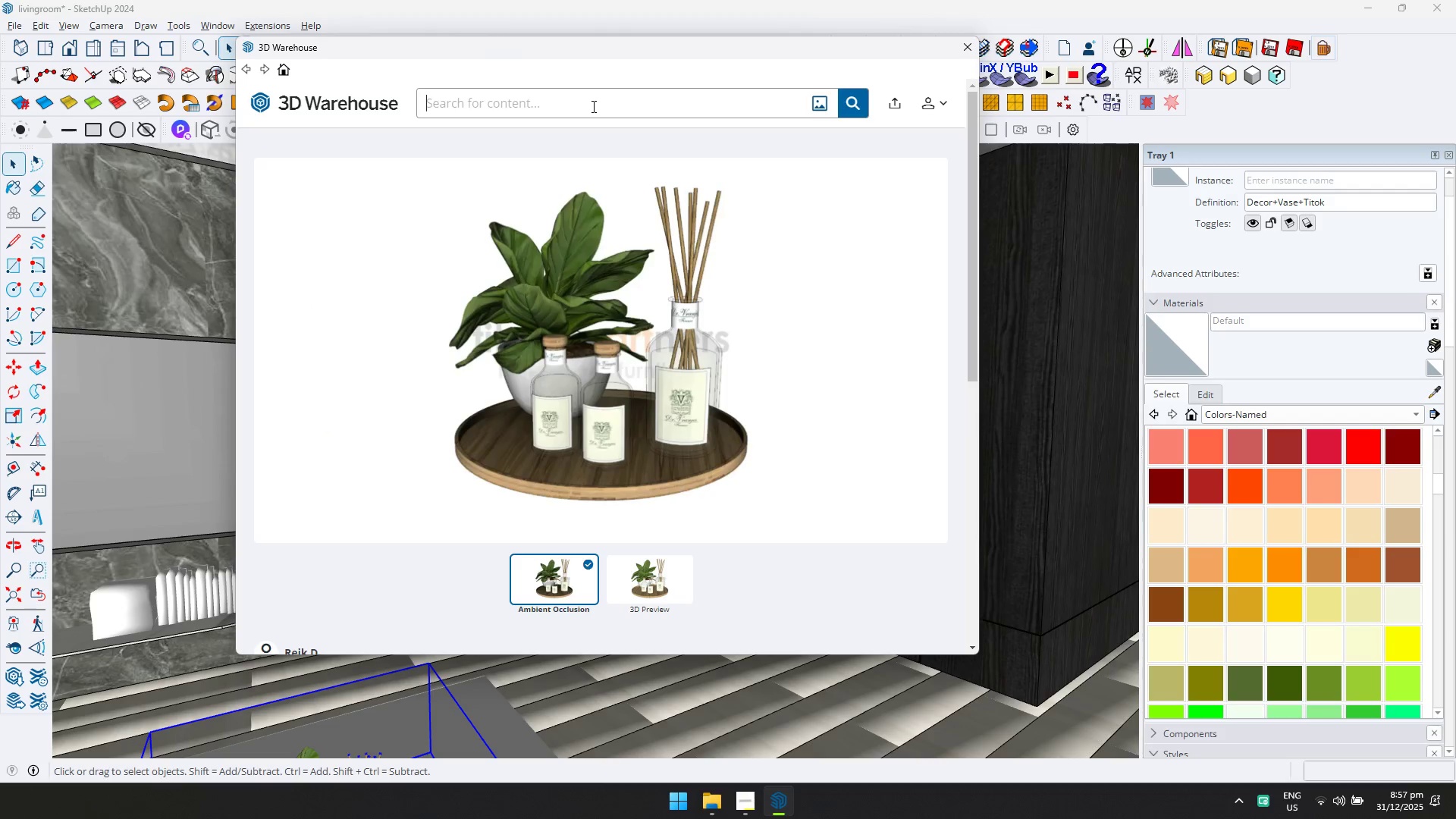 
type(o)
key(Backspace)
key(Backspace)
type(plants)
 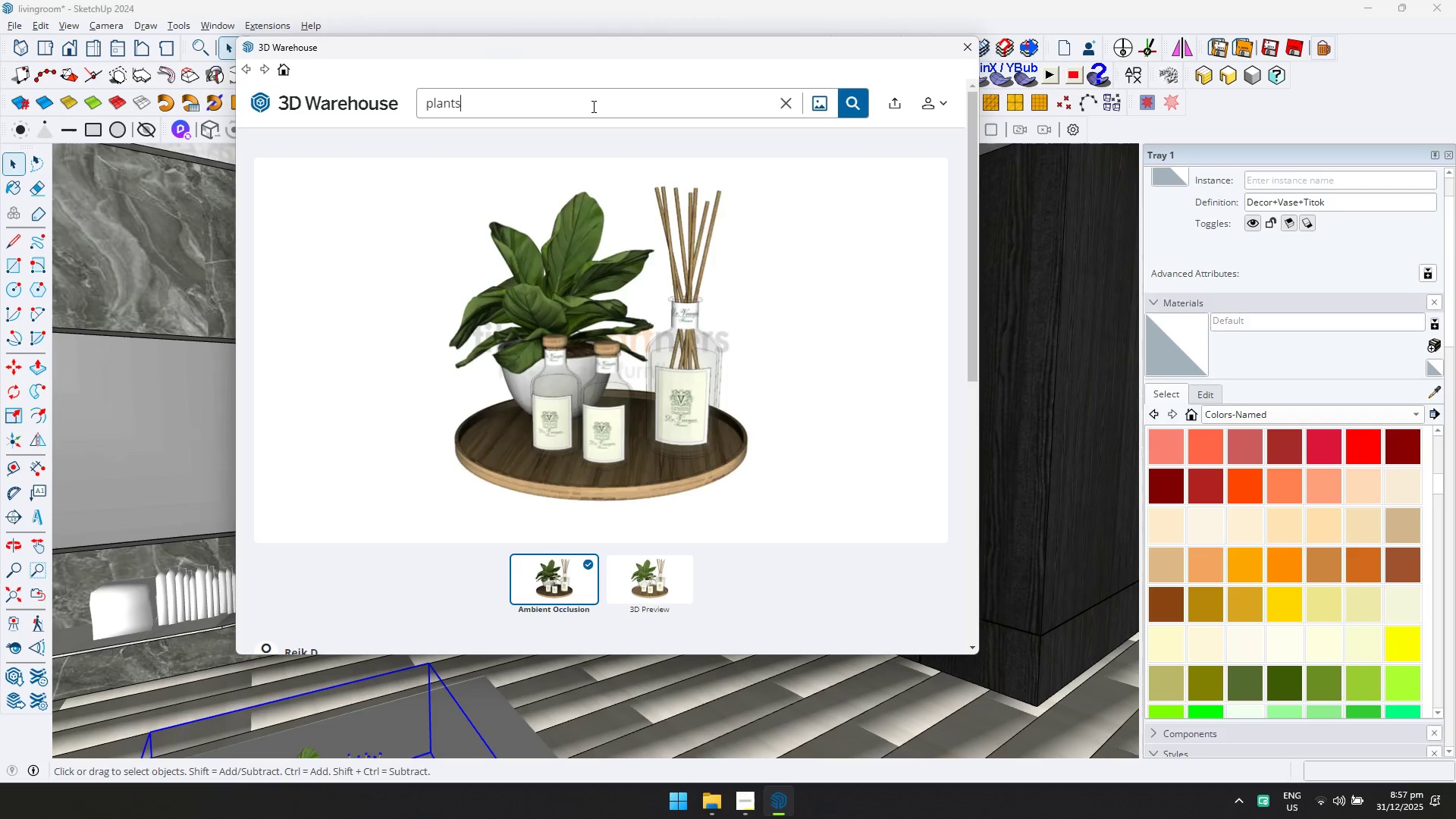 
key(Enter)
 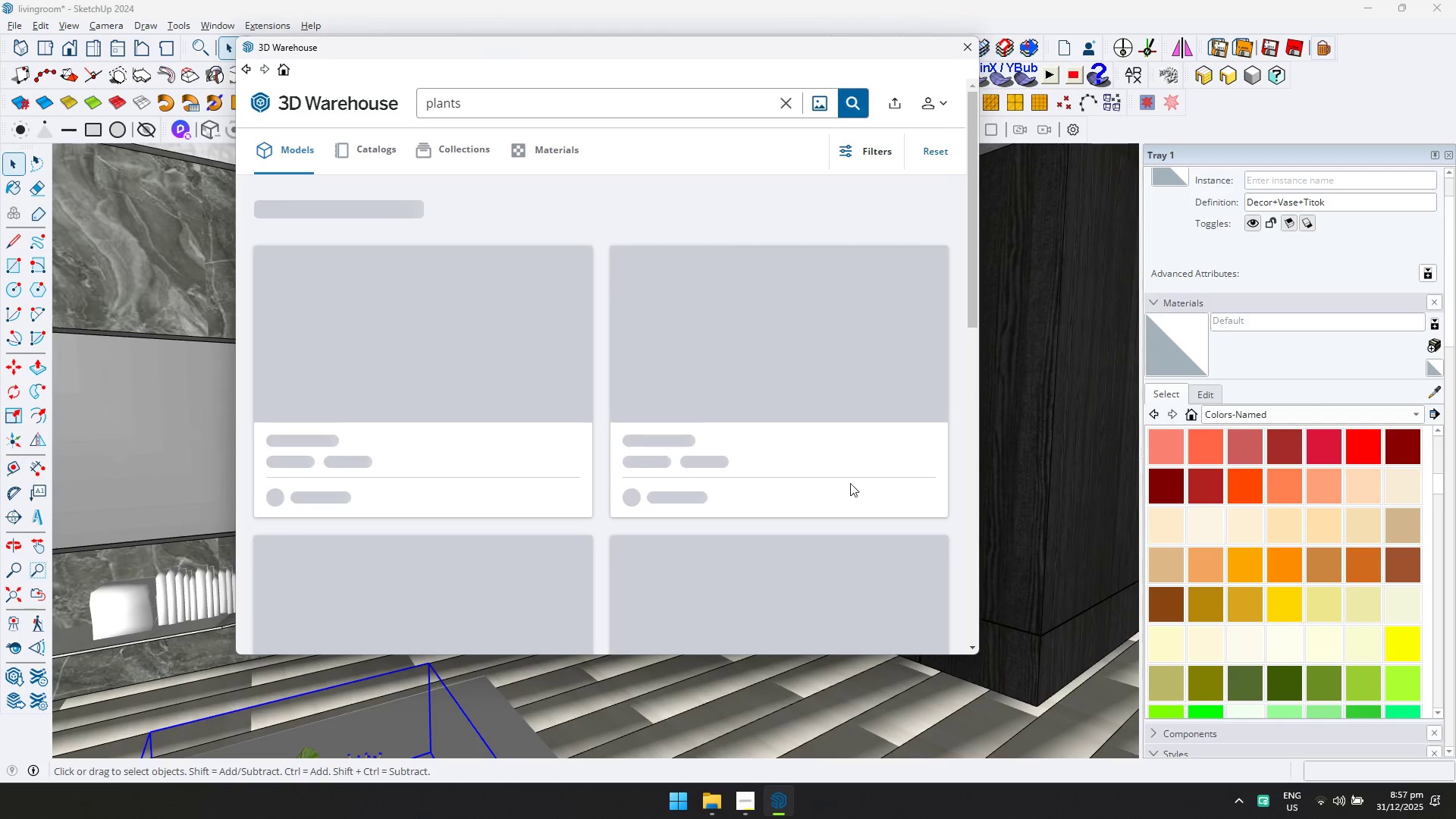 
scroll: coordinate [708, 456], scroll_direction: down, amount: 16.0
 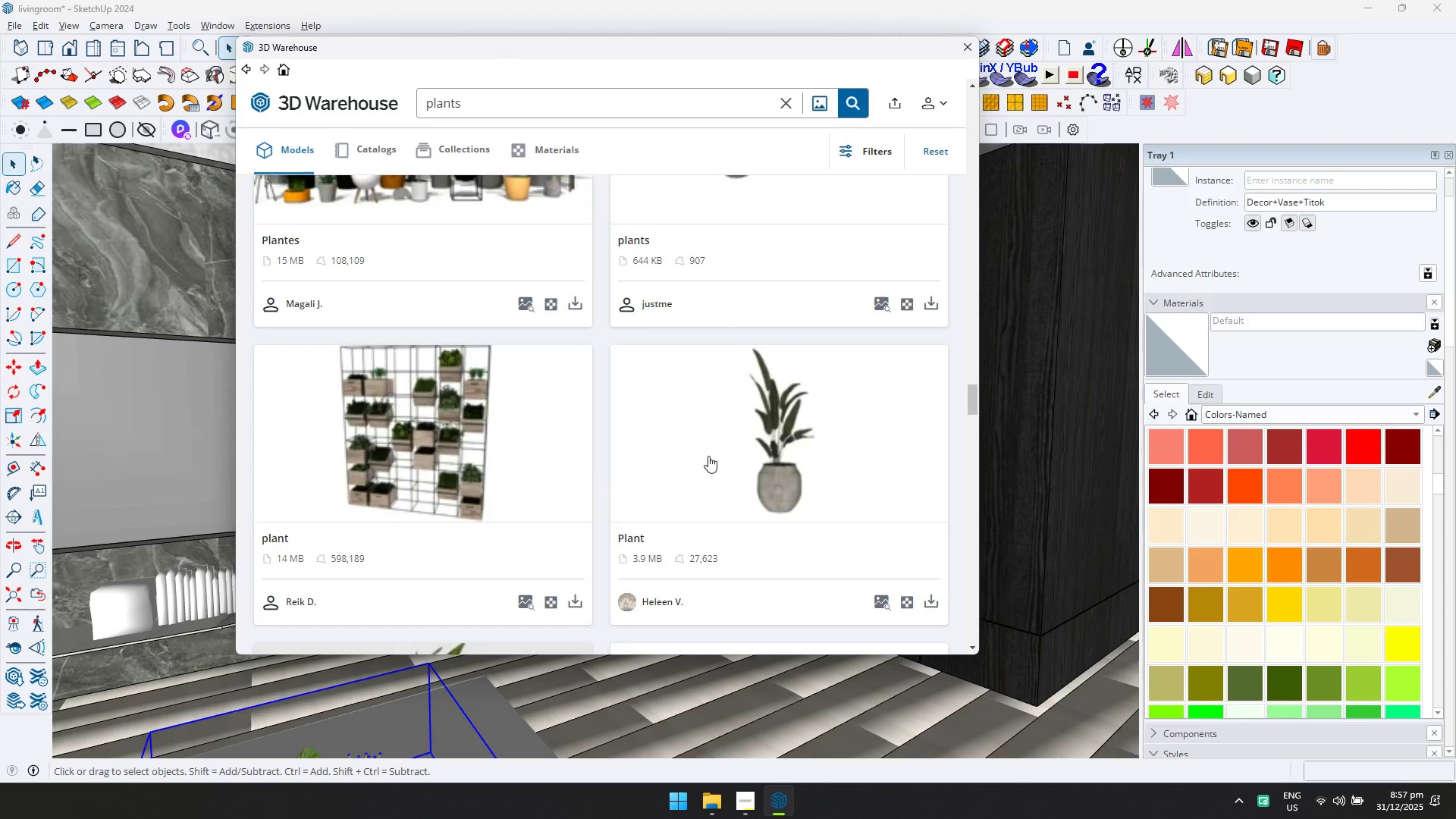 
scroll: coordinate [708, 453], scroll_direction: down, amount: 3.0
 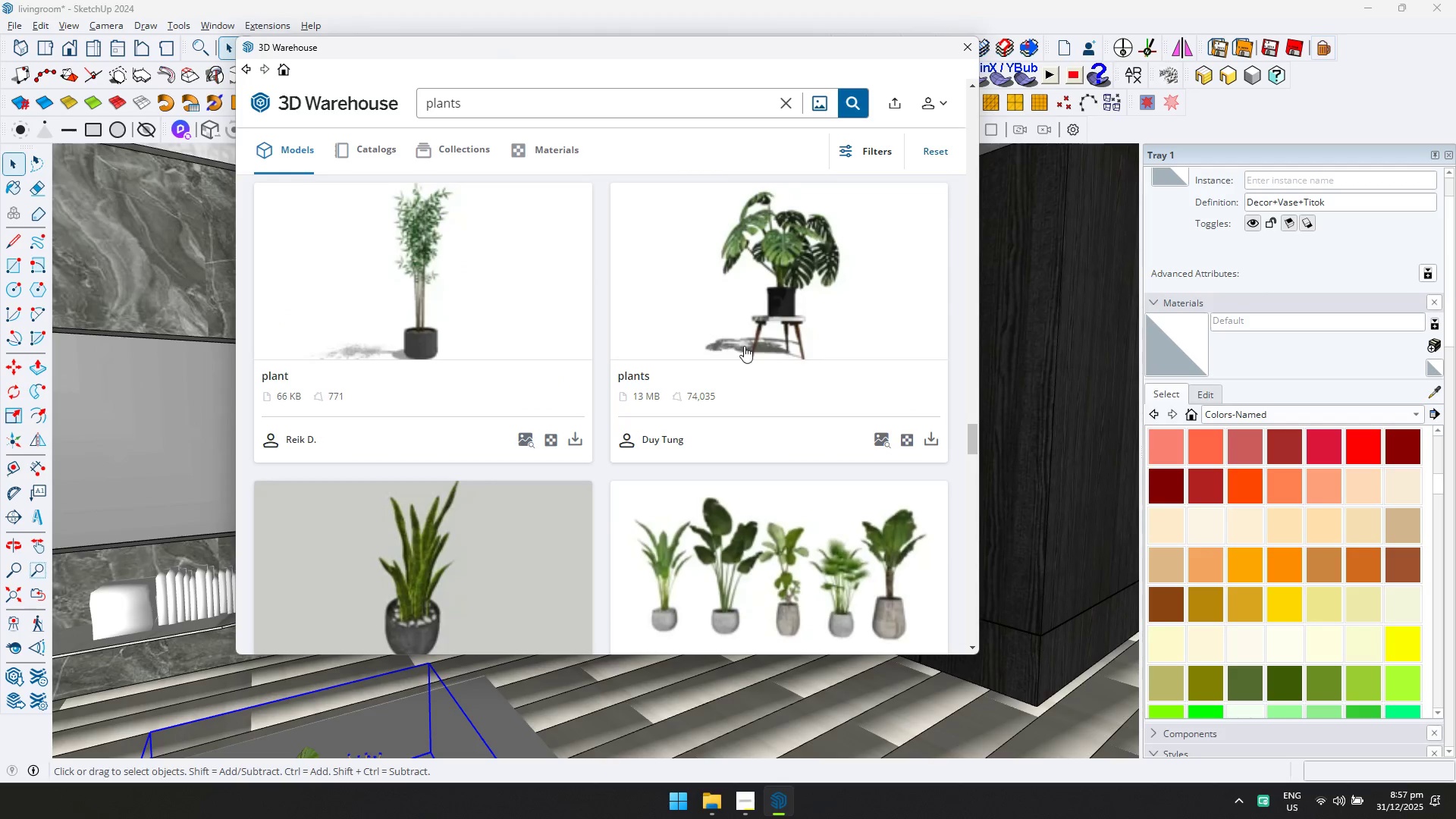 
left_click([748, 308])
 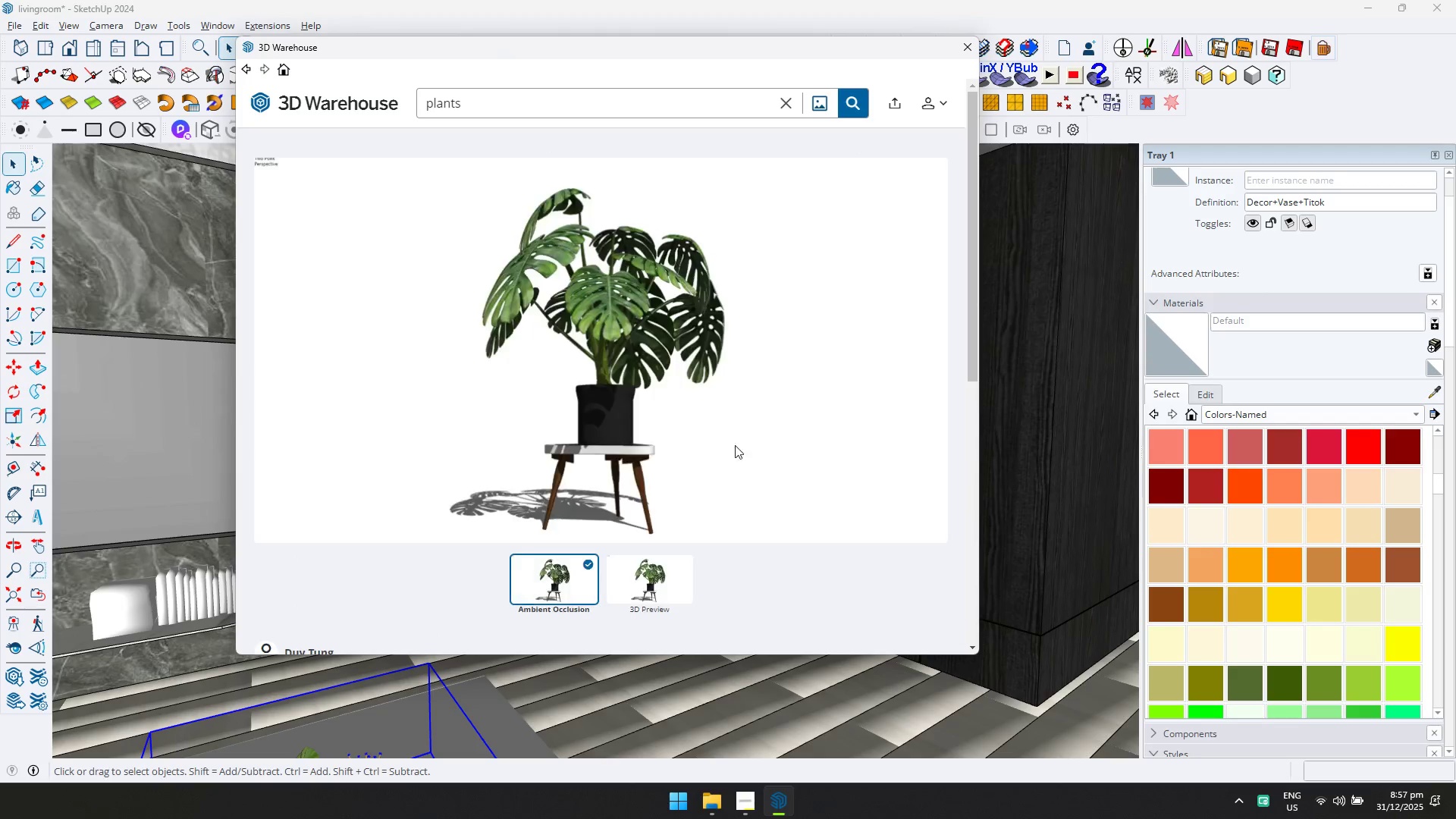 
scroll: coordinate [742, 473], scroll_direction: down, amount: 1.0
 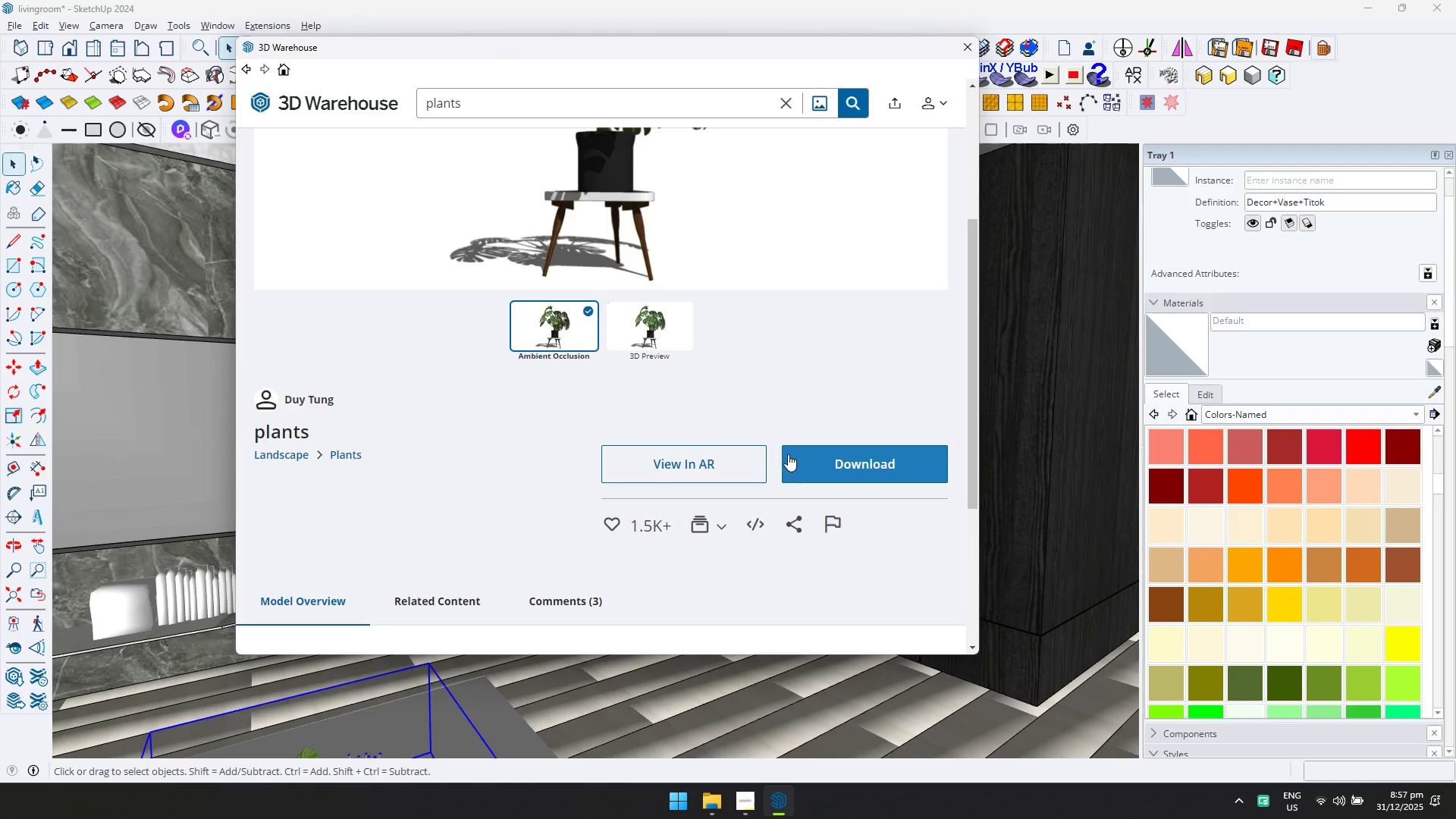 
left_click([792, 468])
 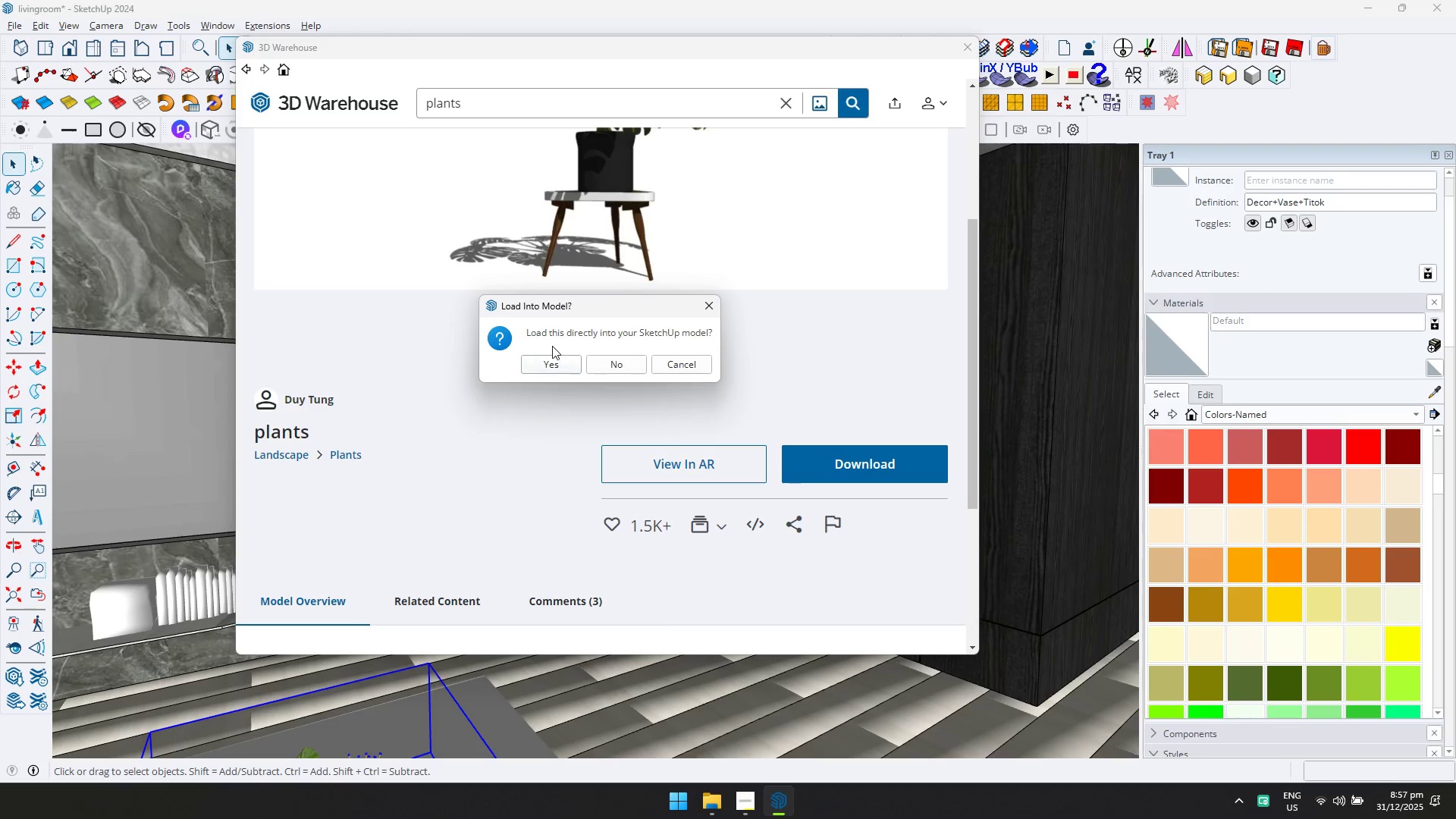 
left_click([551, 362])
 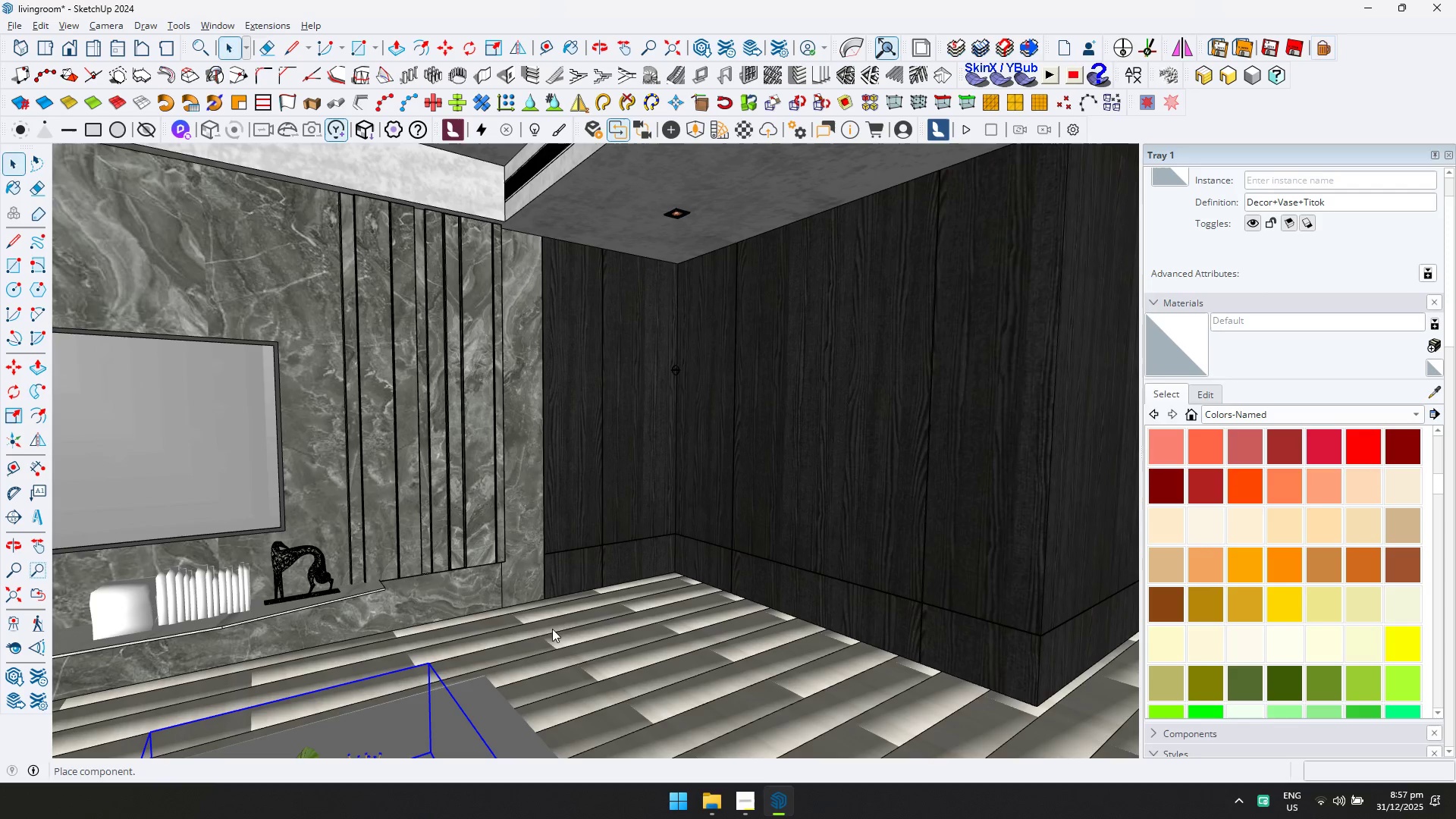 
wait(7.39)
 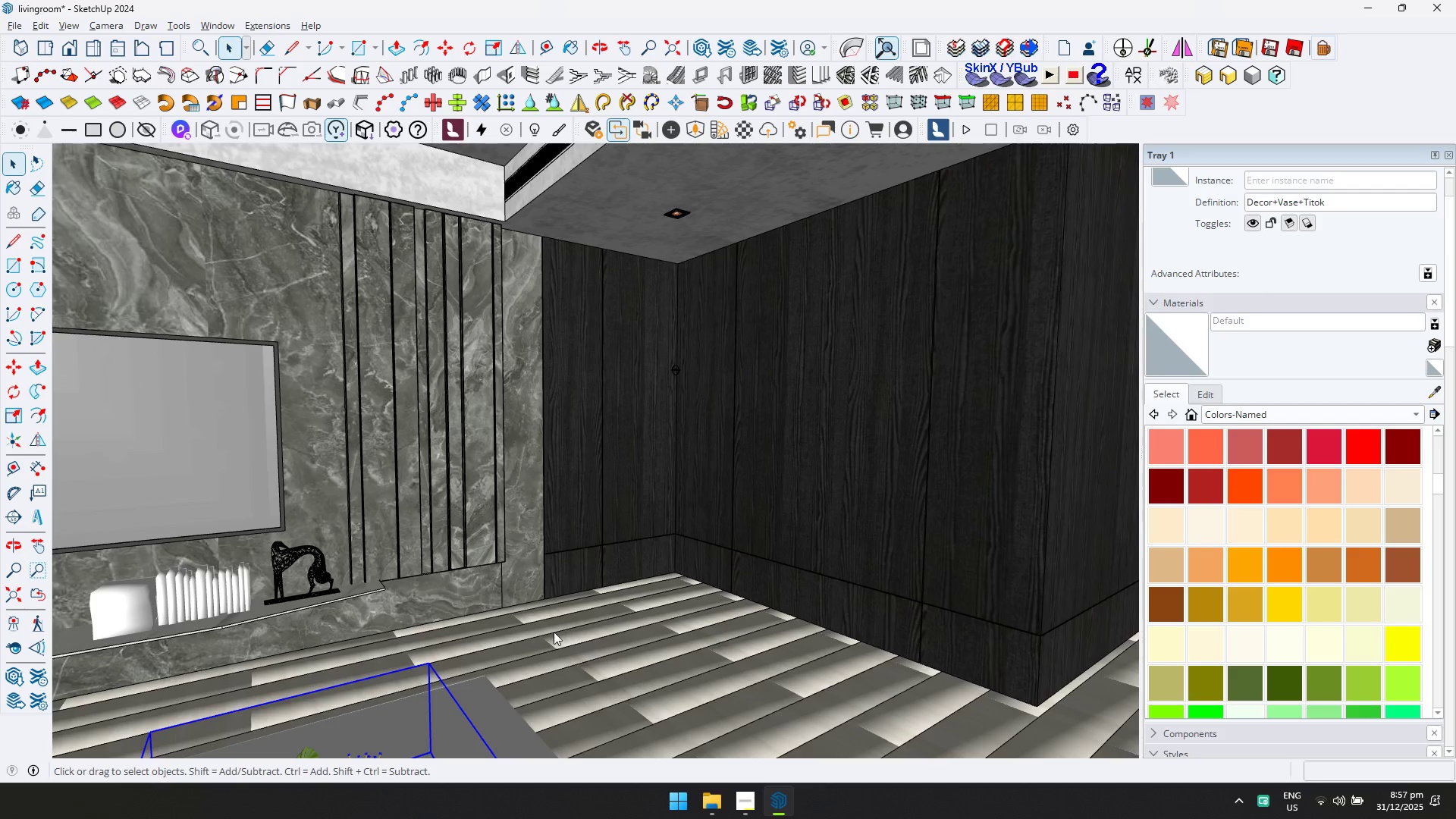 
left_click([484, 635])
 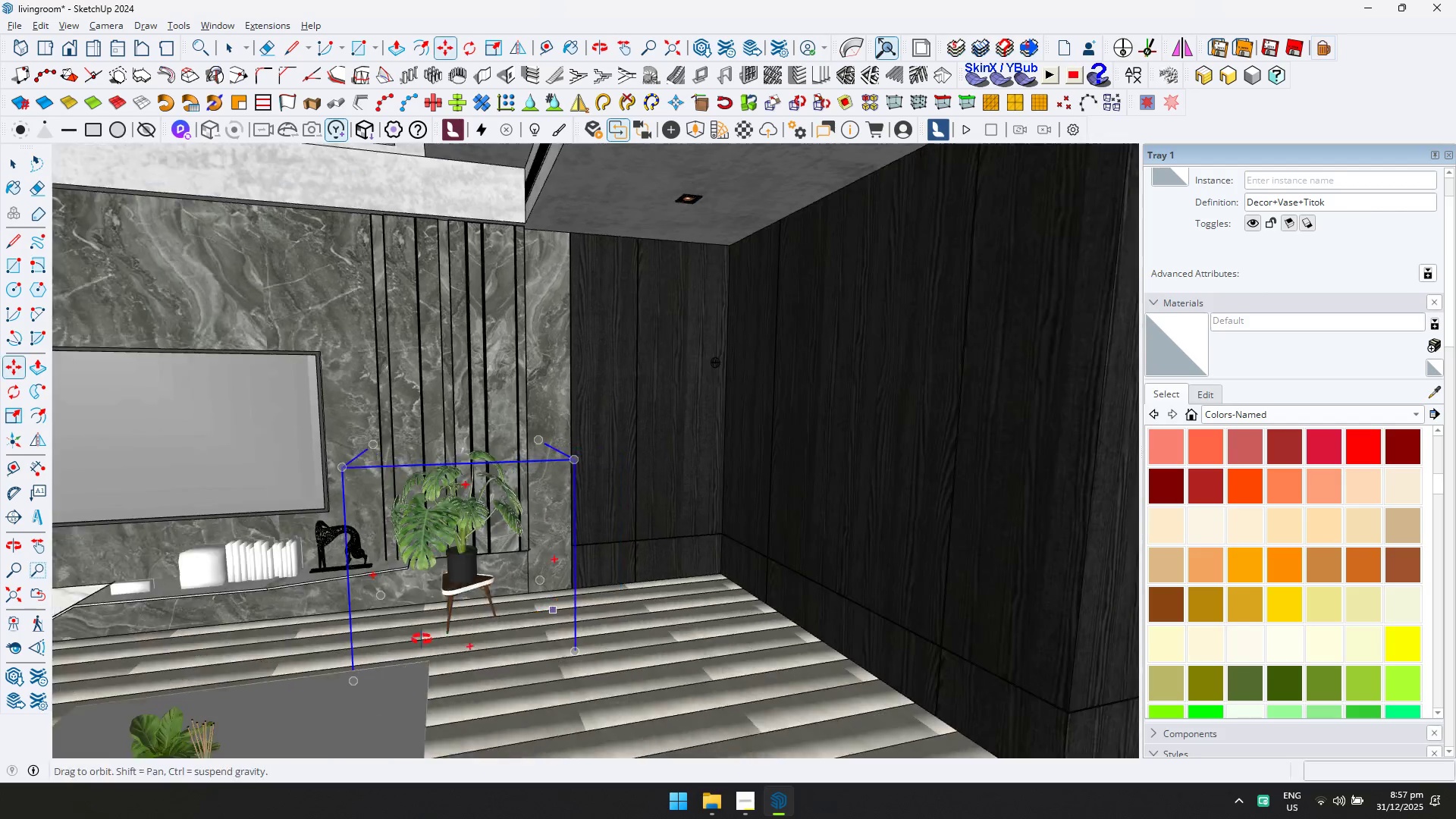 
key(Shift+ShiftLeft)
 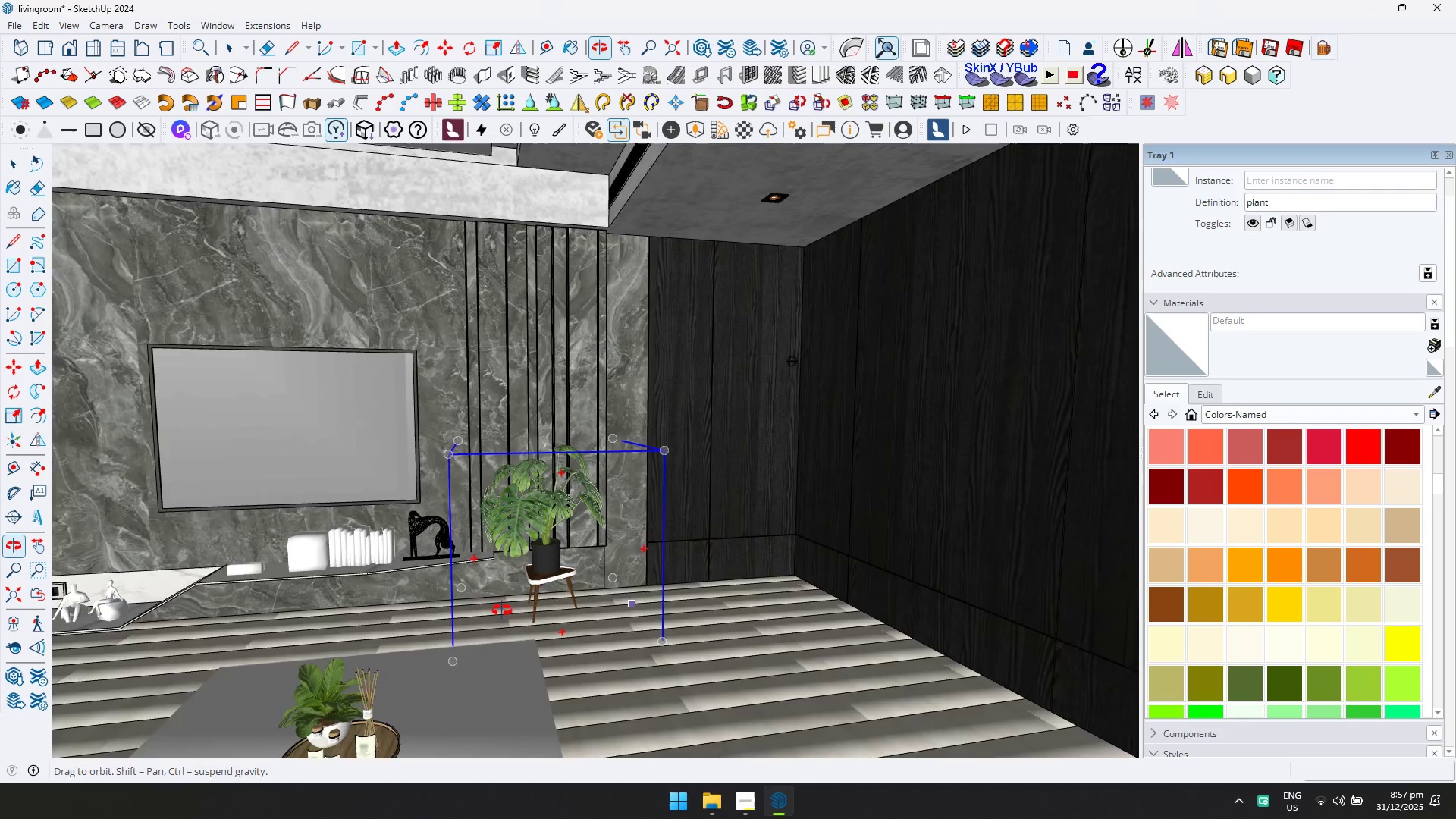 
key(Shift+ShiftLeft)
 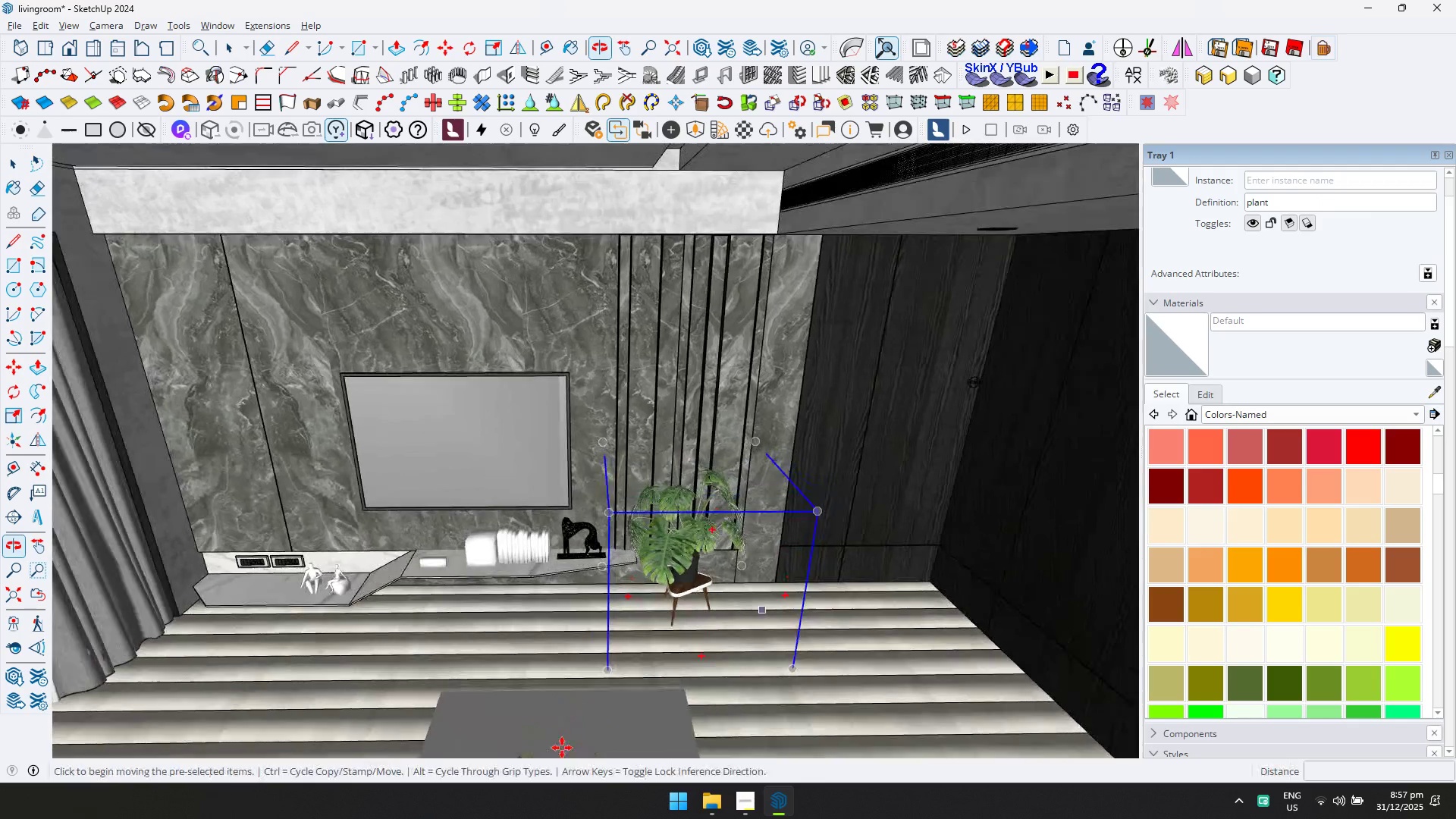 
scroll: coordinate [665, 621], scroll_direction: up, amount: 10.0
 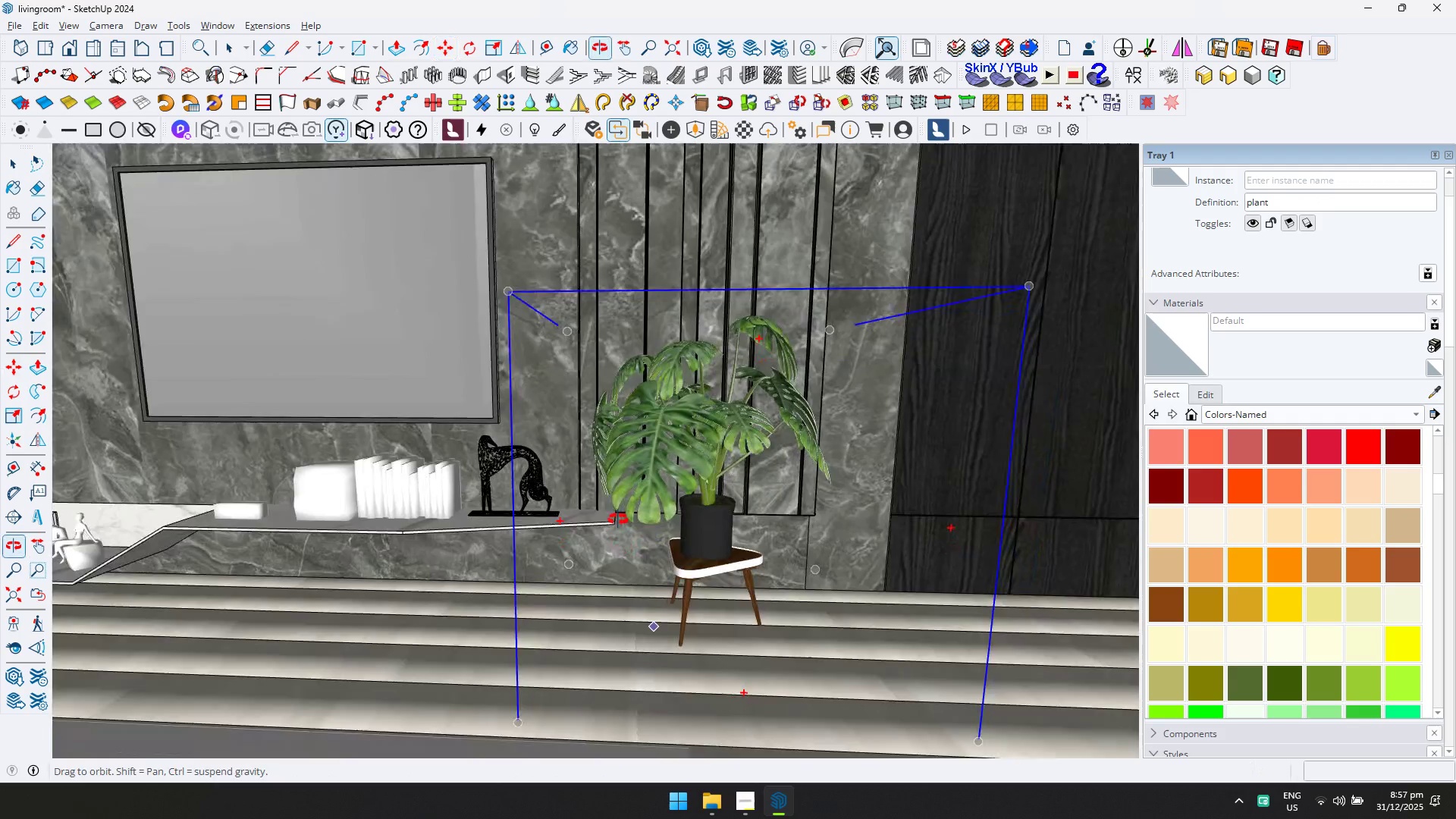 
key(Shift+ShiftLeft)
 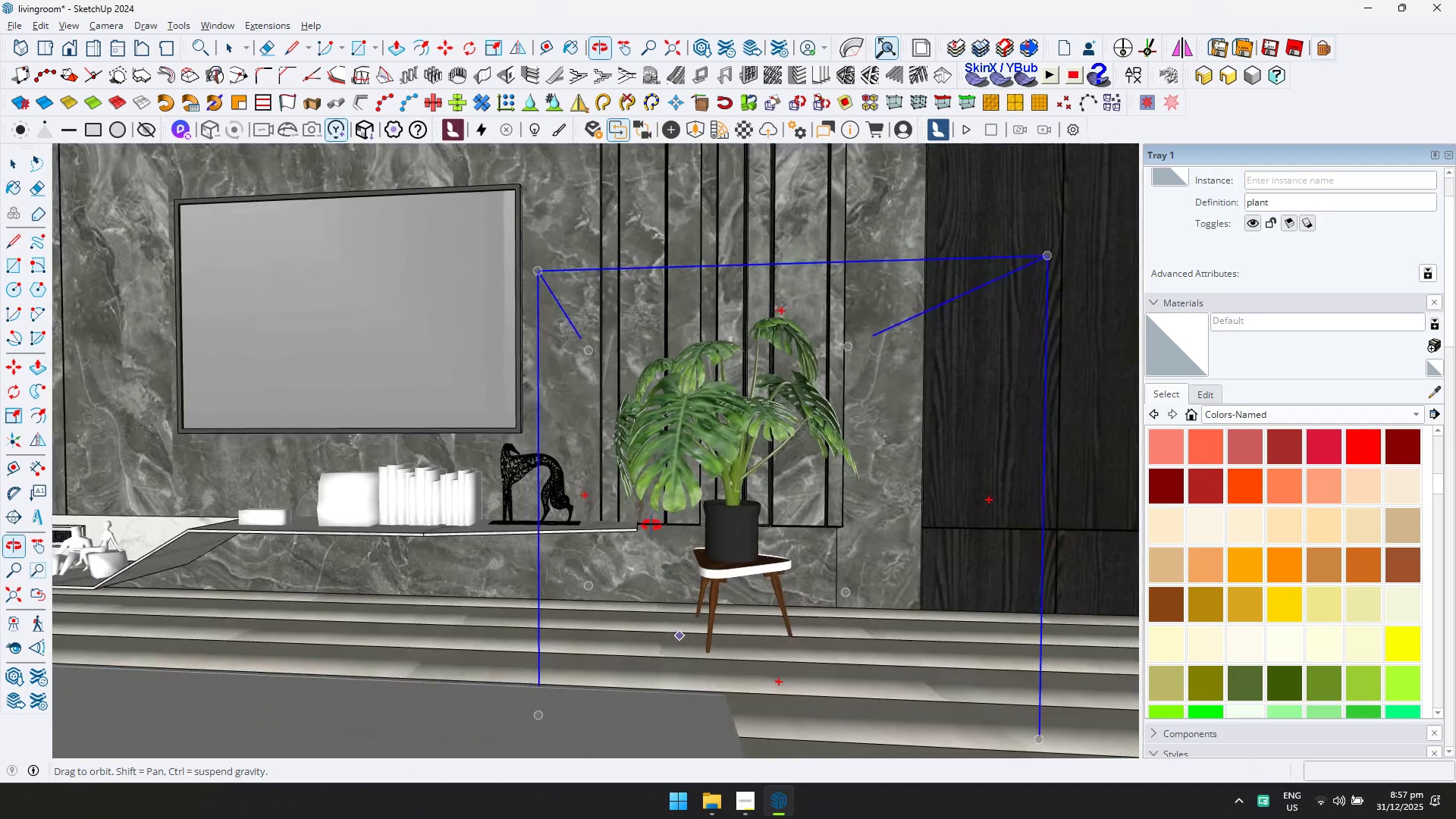 
key(Space)
 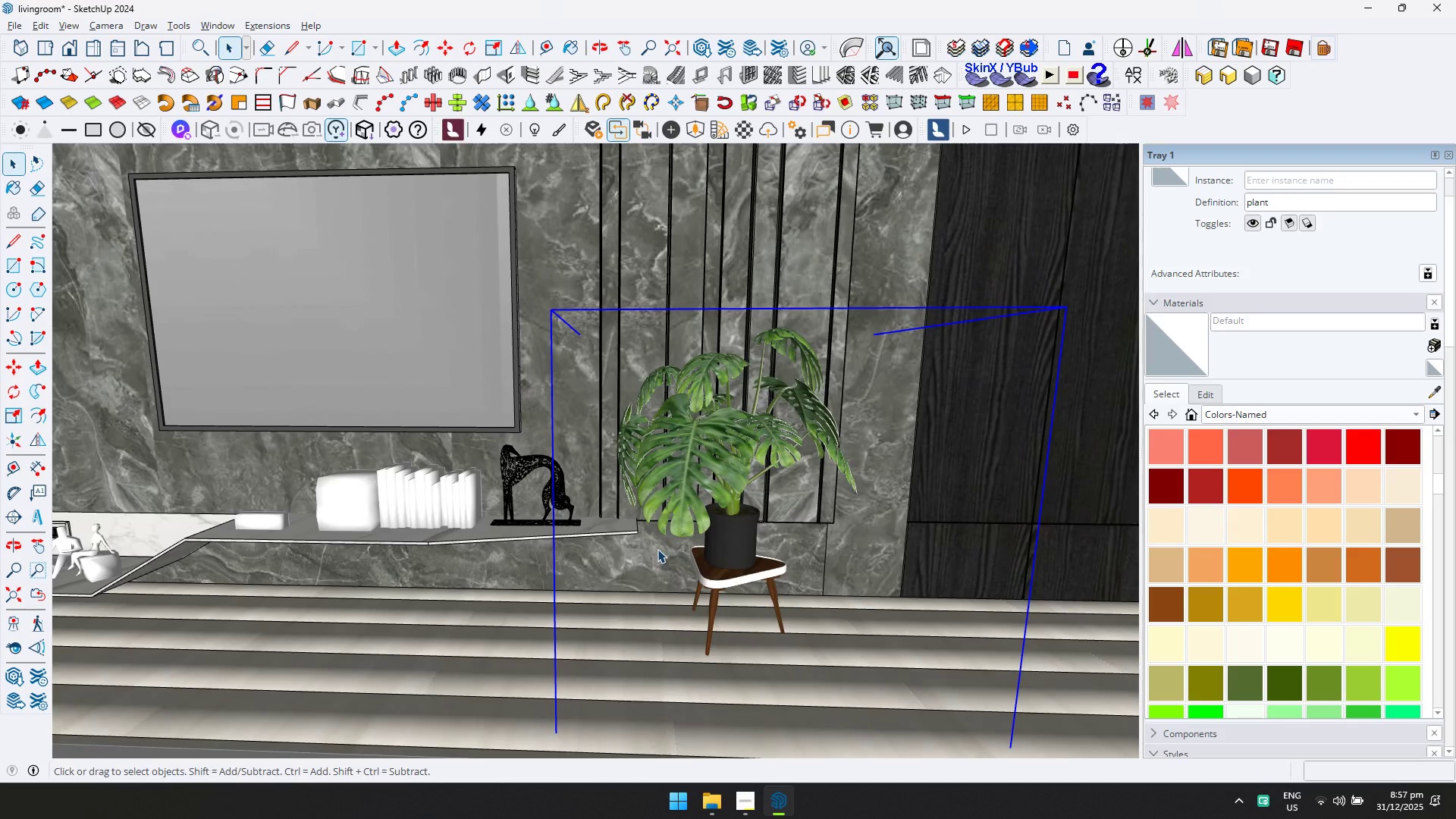 
key(Escape)
 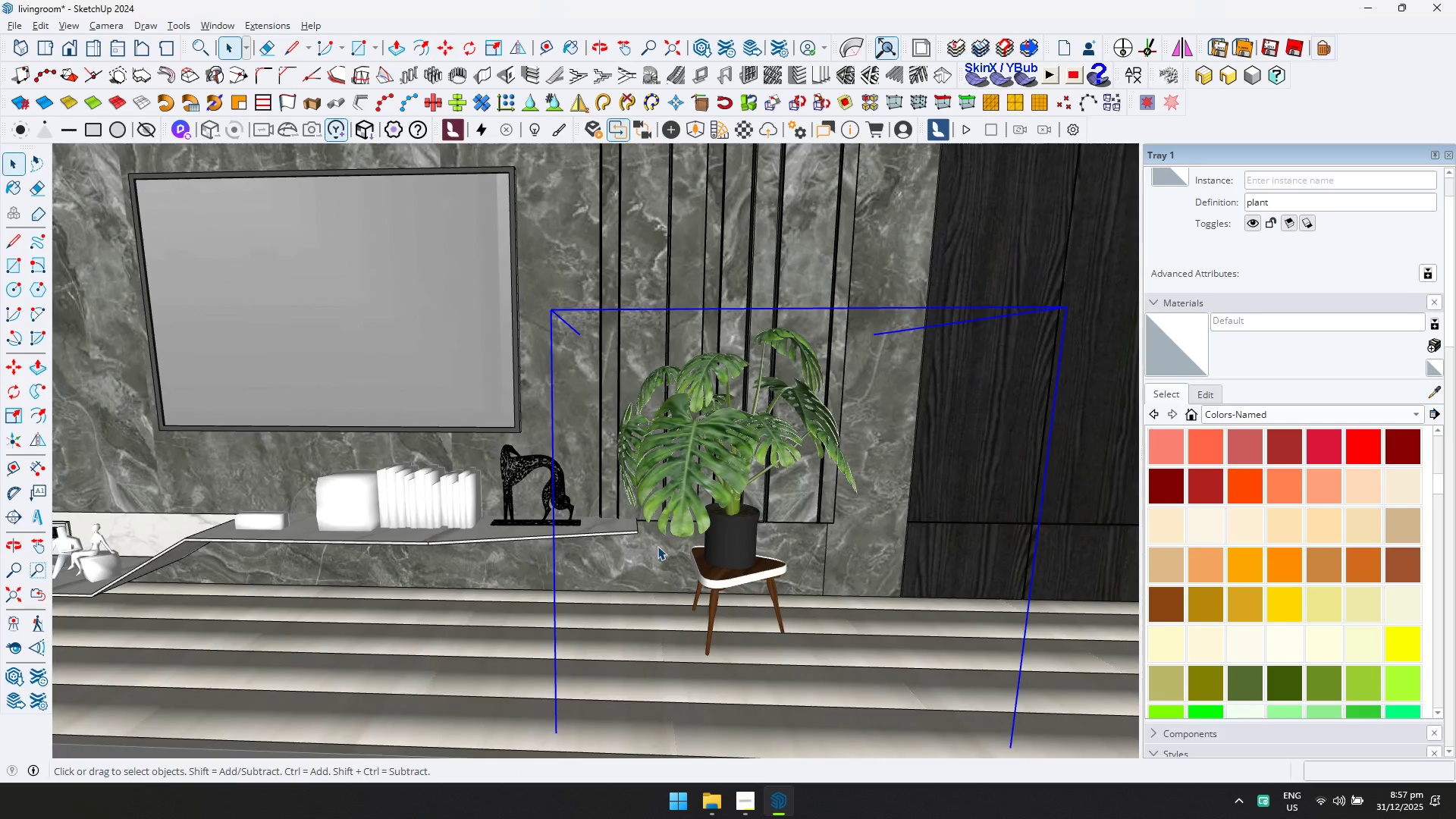 
scroll: coordinate [627, 541], scroll_direction: down, amount: 9.0
 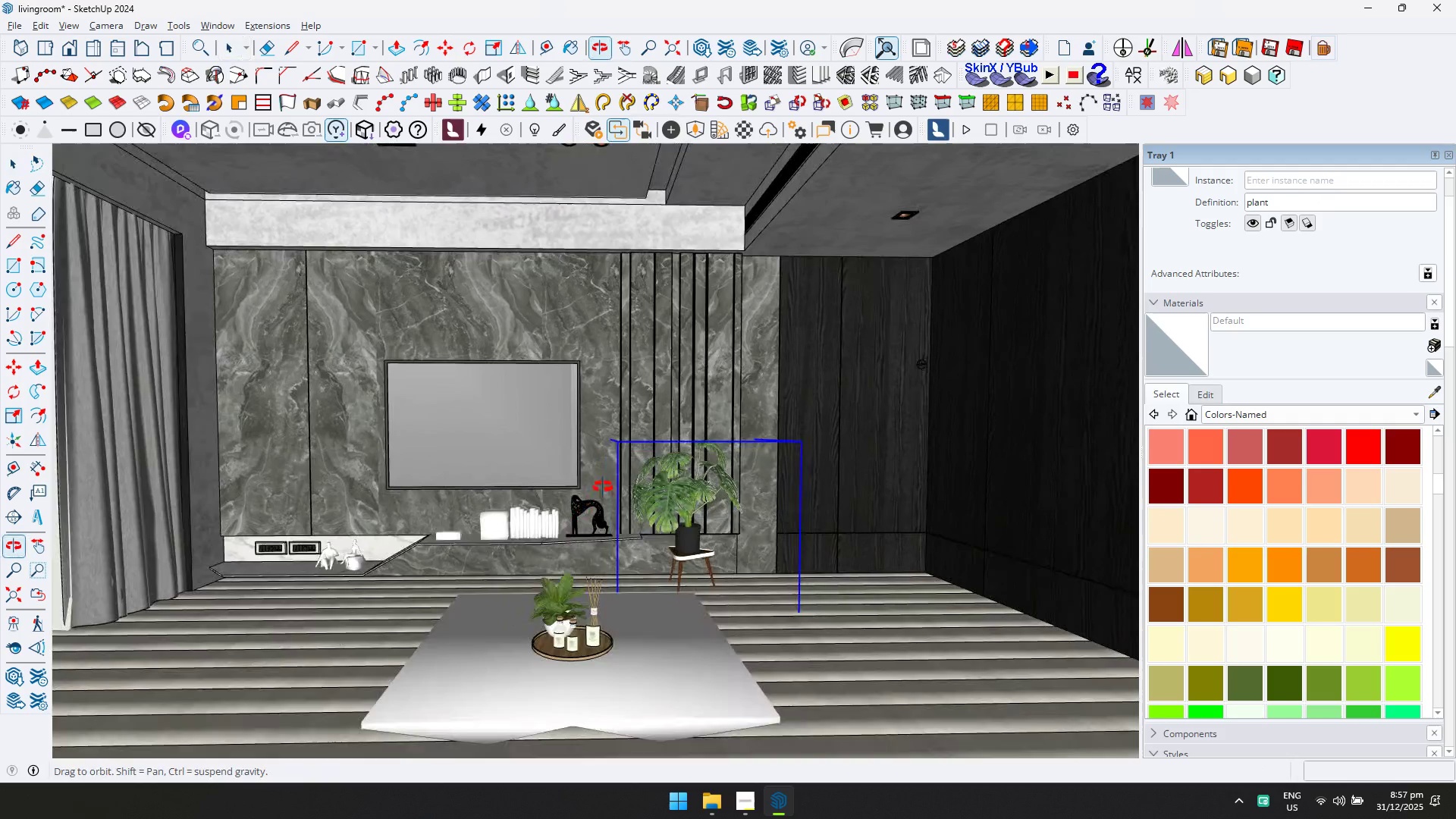 
hold_key(key=ShiftLeft, duration=0.36)
 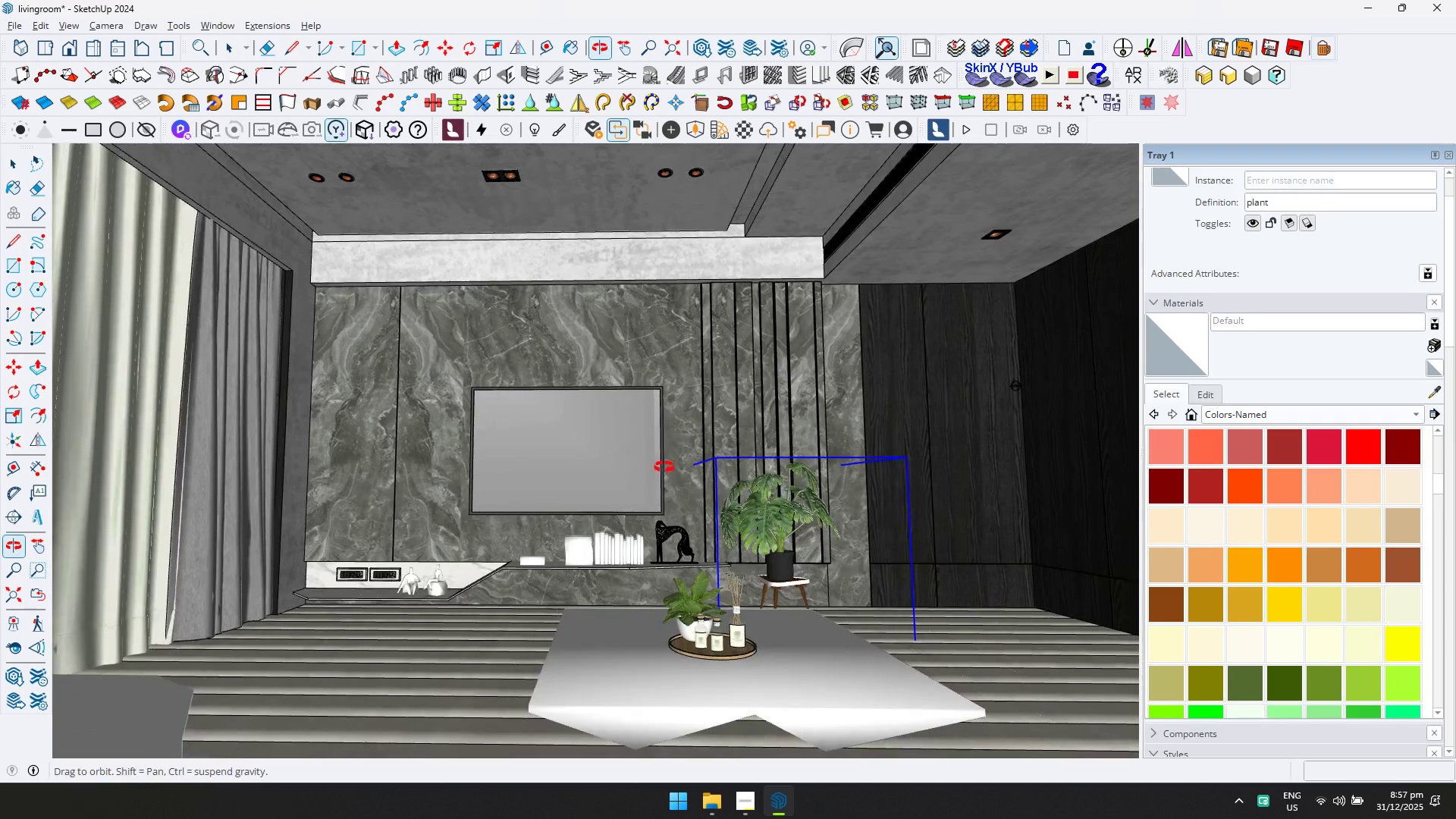 
left_click([610, 455])
 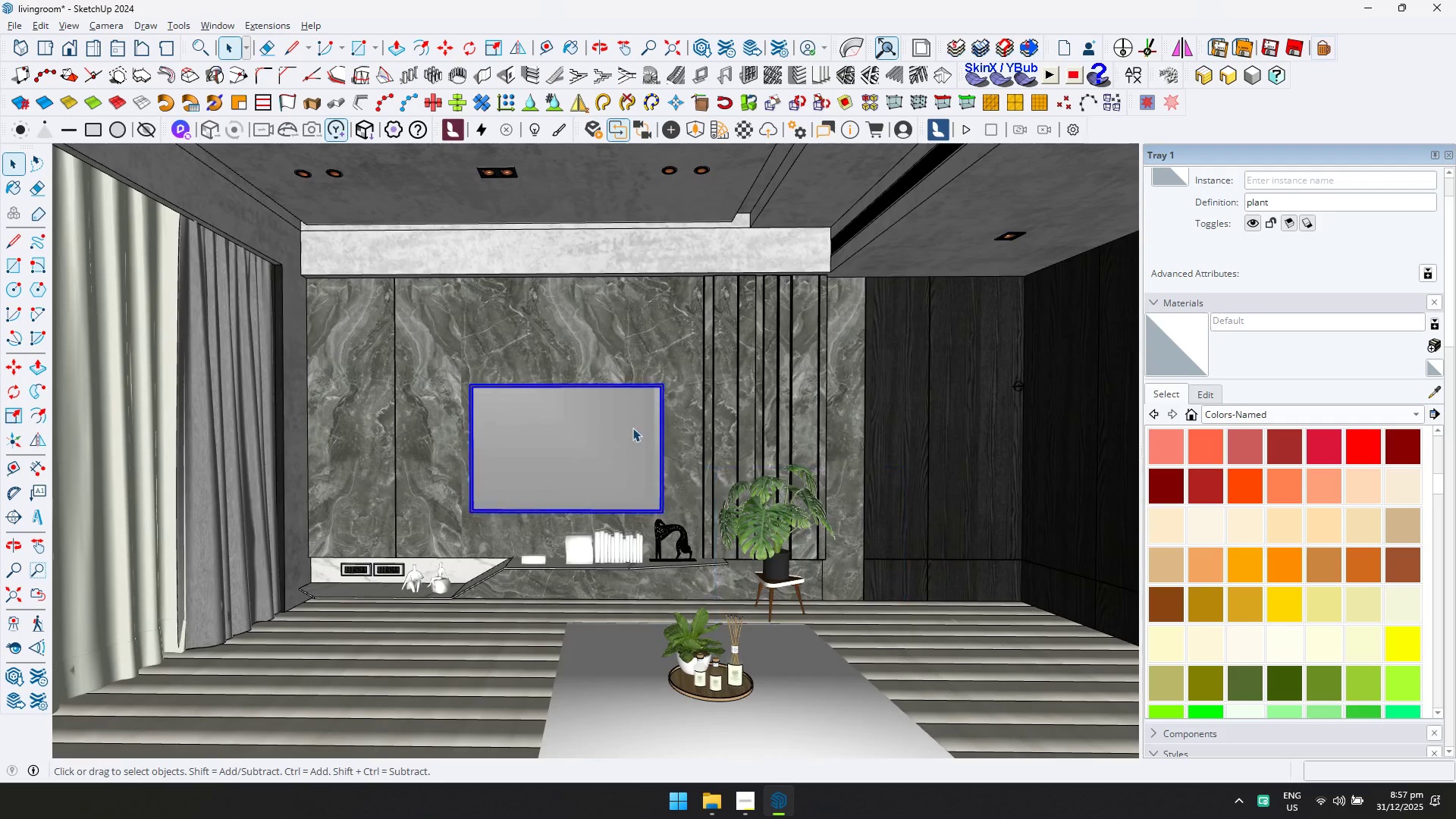 
key(S)
 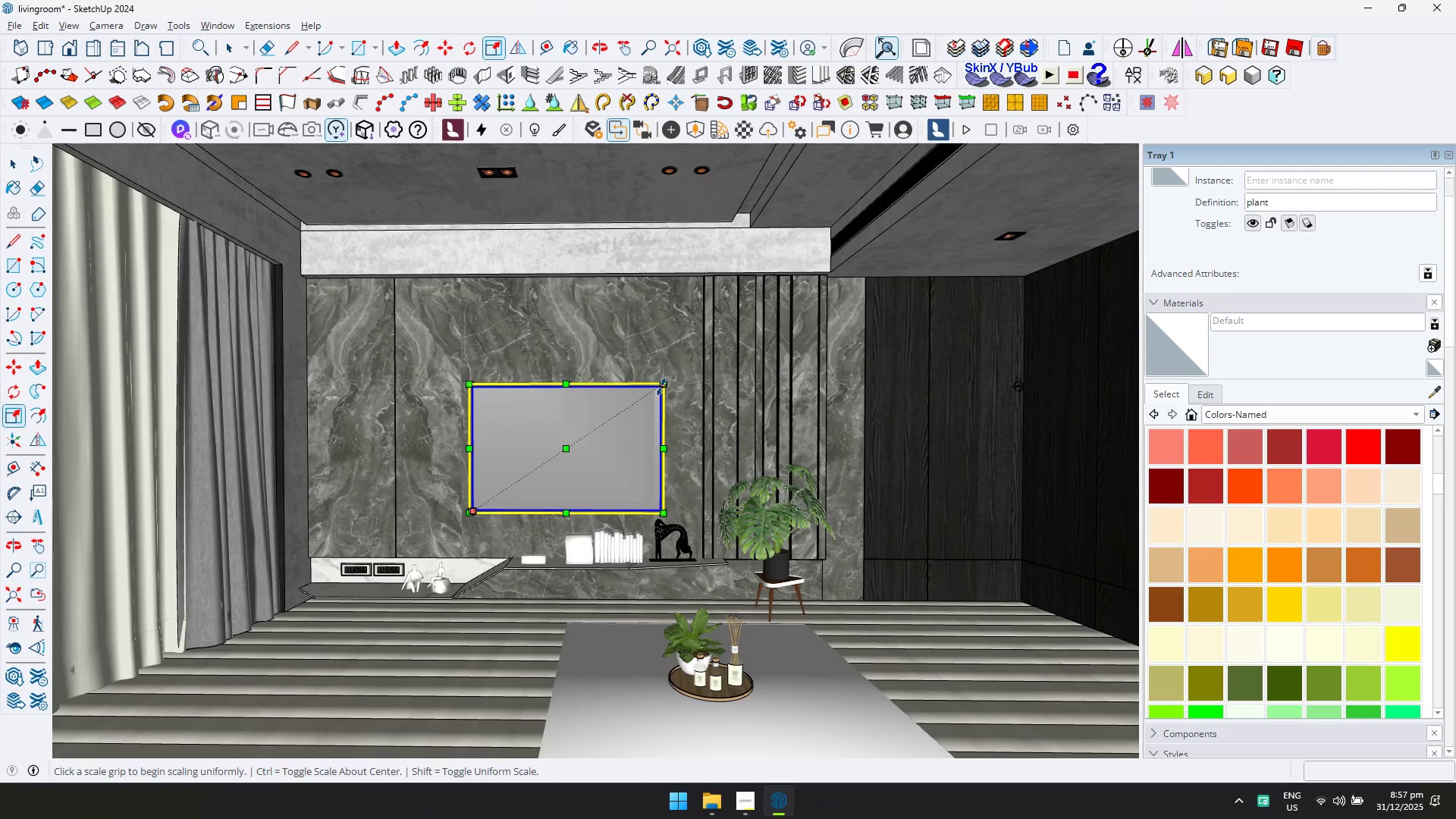 
left_click([661, 387])
 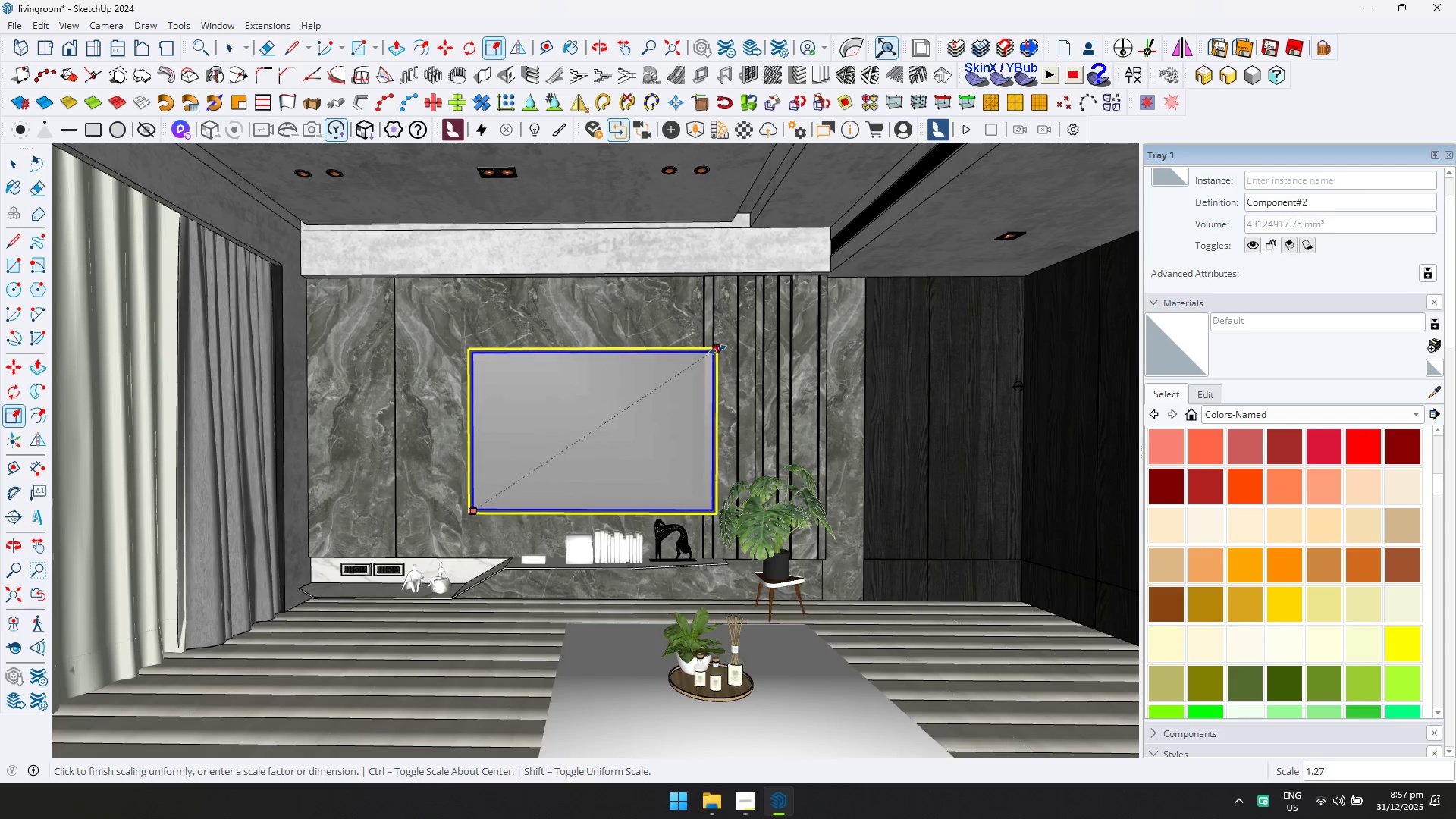 
left_click([733, 341])
 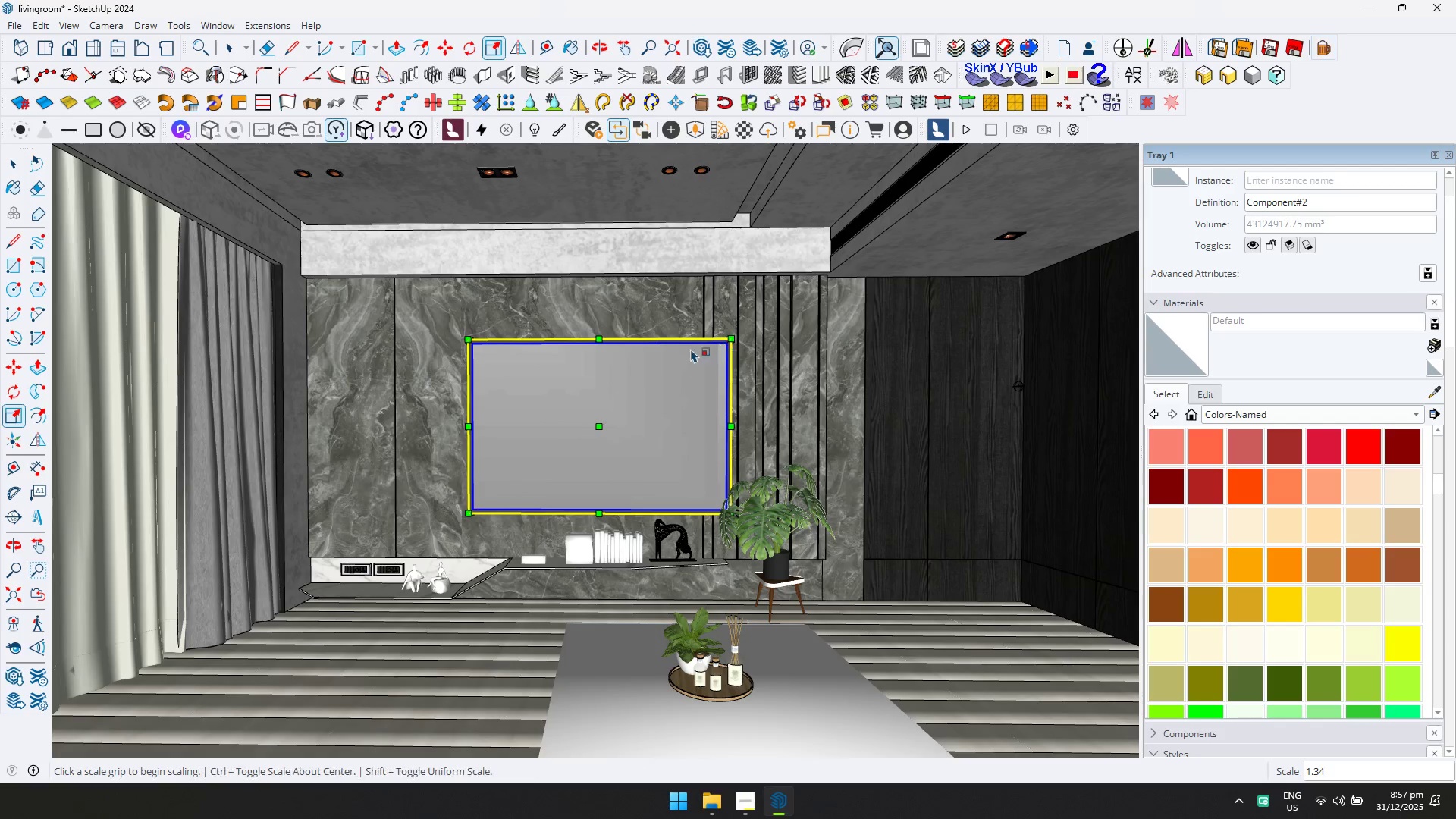 
key(M)
 